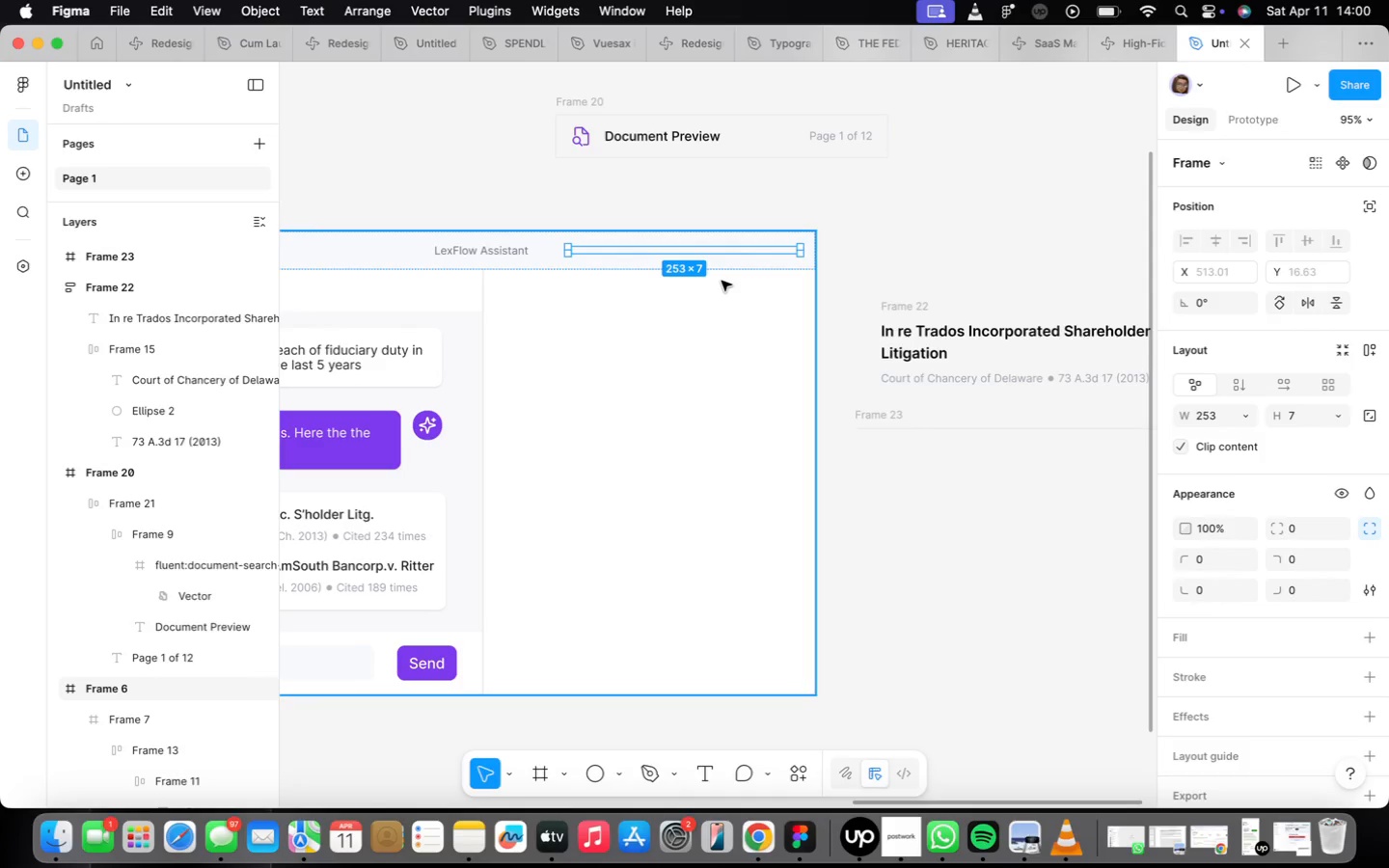 
key(Meta+Z)
 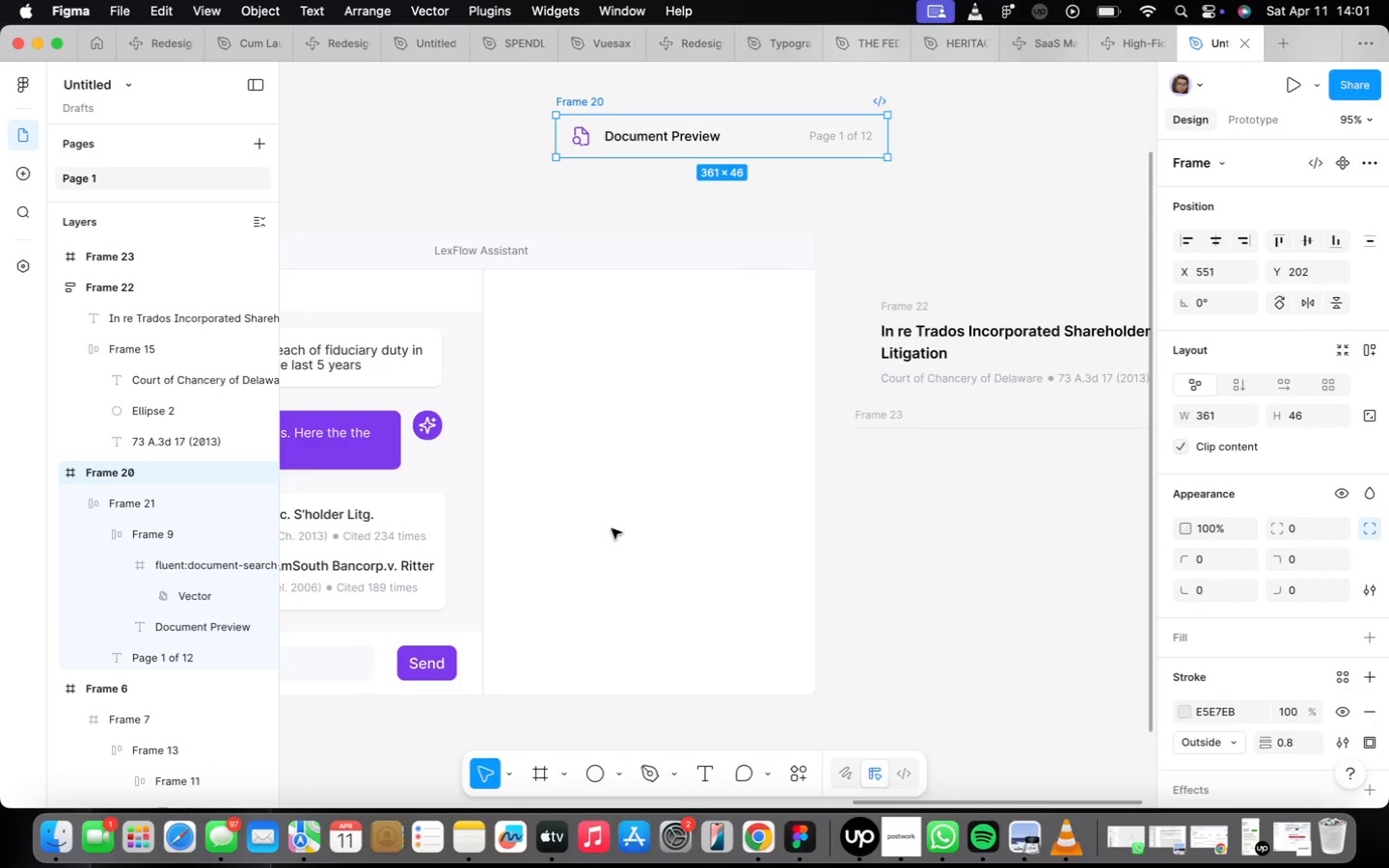 
key(F)
 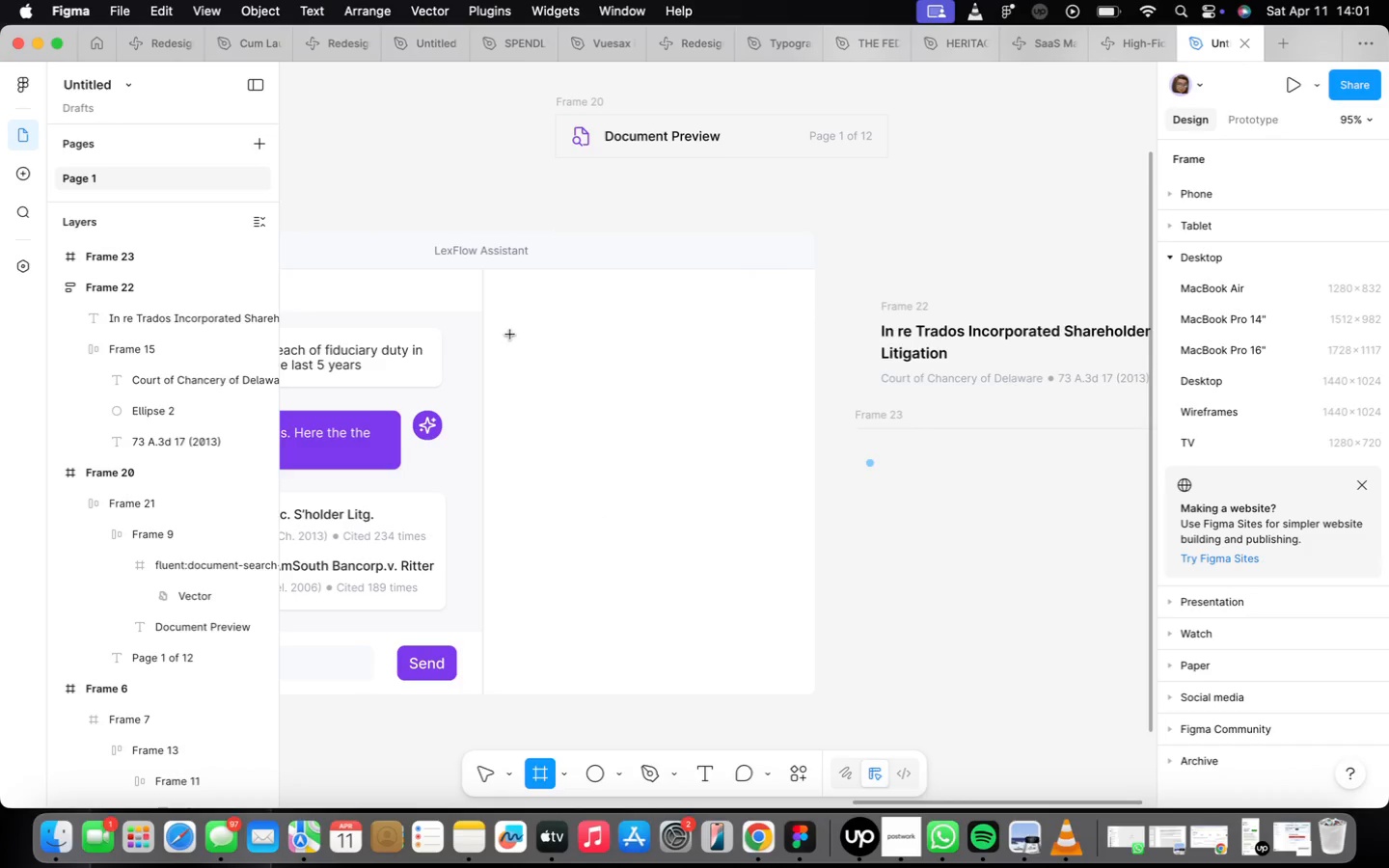 
left_click_drag(start_coordinate=[509, 333], to_coordinate=[815, 692])
 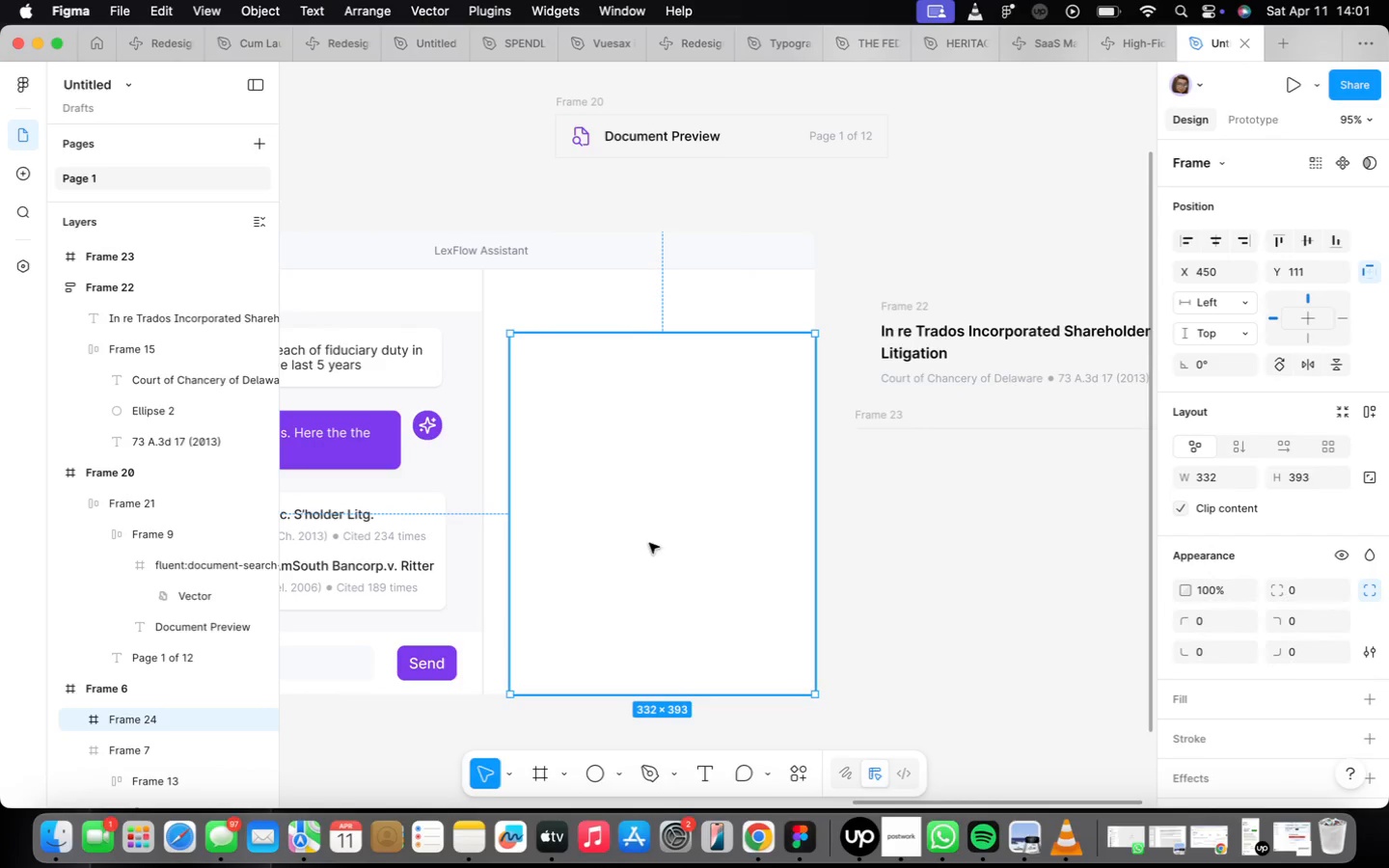 
left_click_drag(start_coordinate=[651, 527], to_coordinate=[619, 466])
 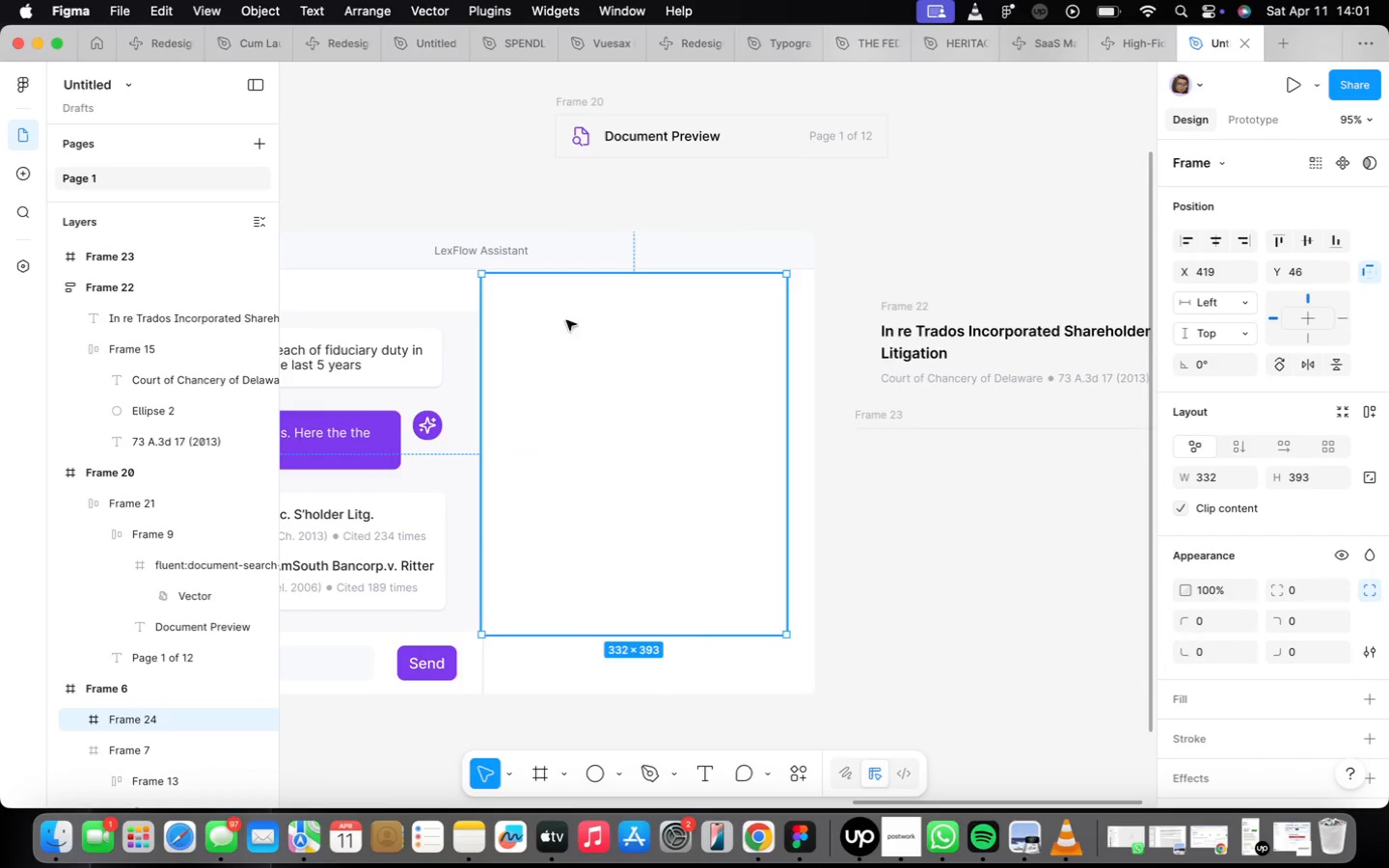 
left_click_drag(start_coordinate=[576, 321], to_coordinate=[573, 313])
 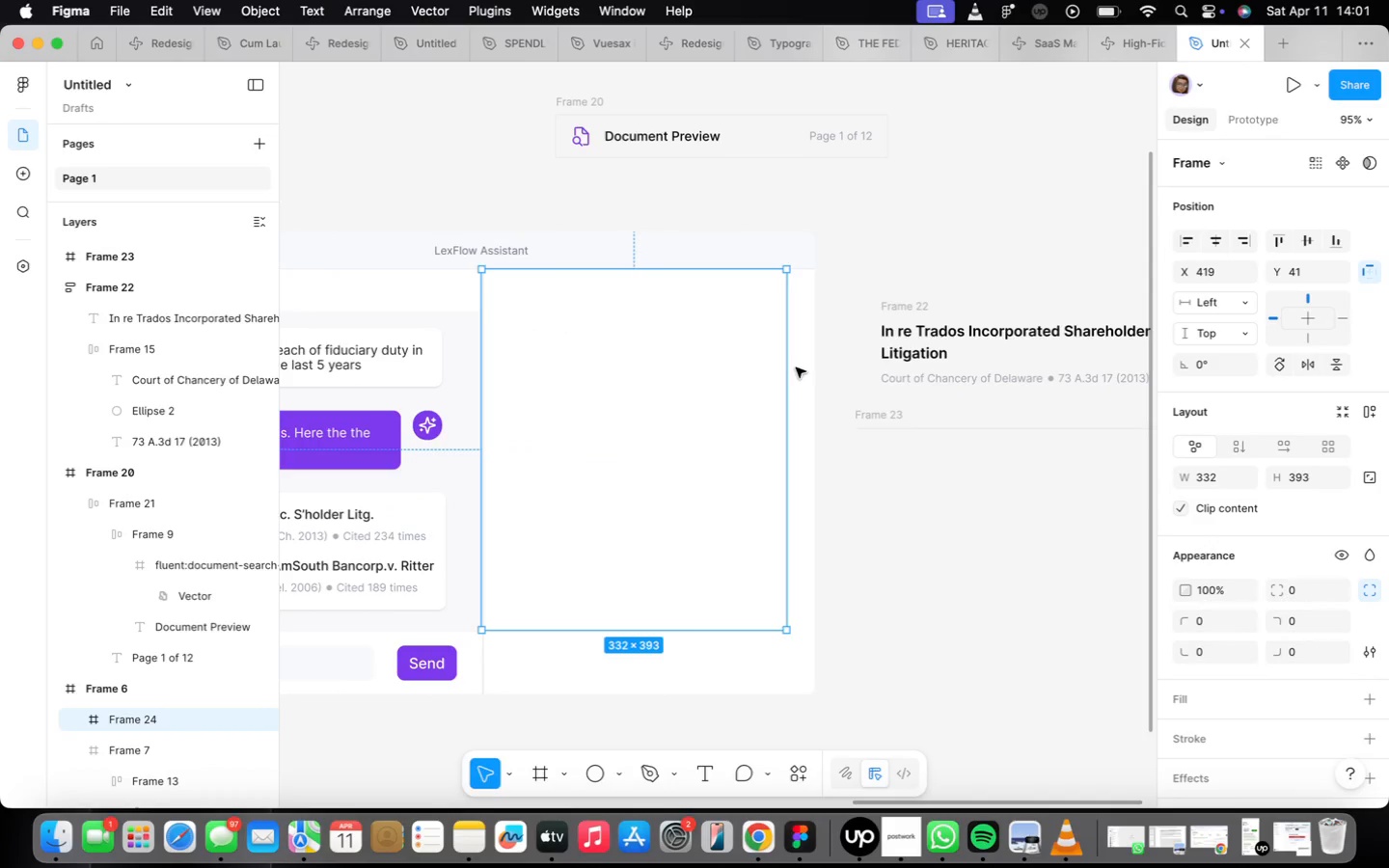 
left_click_drag(start_coordinate=[786, 365], to_coordinate=[814, 366])
 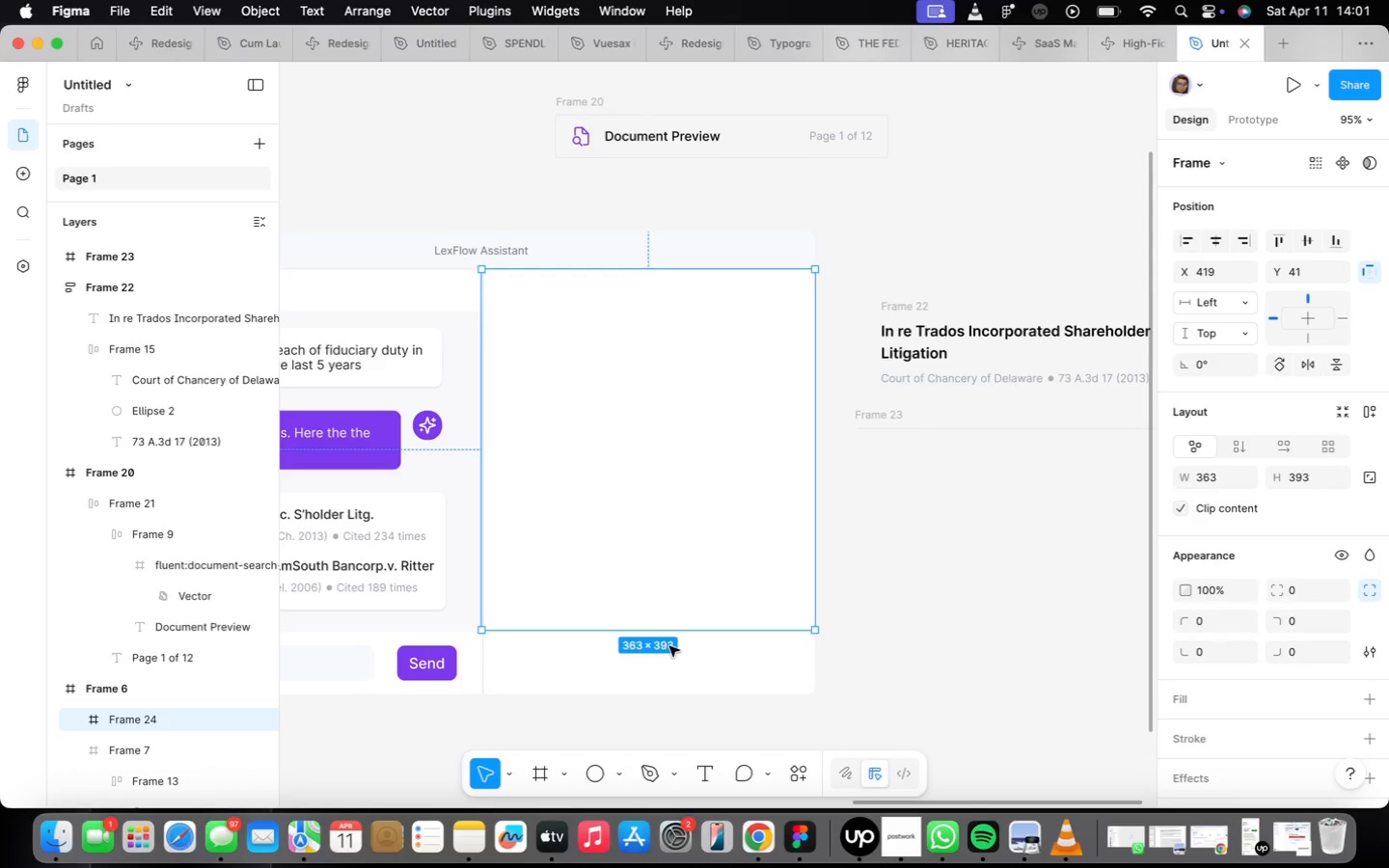 
left_click_drag(start_coordinate=[667, 625], to_coordinate=[672, 695])
 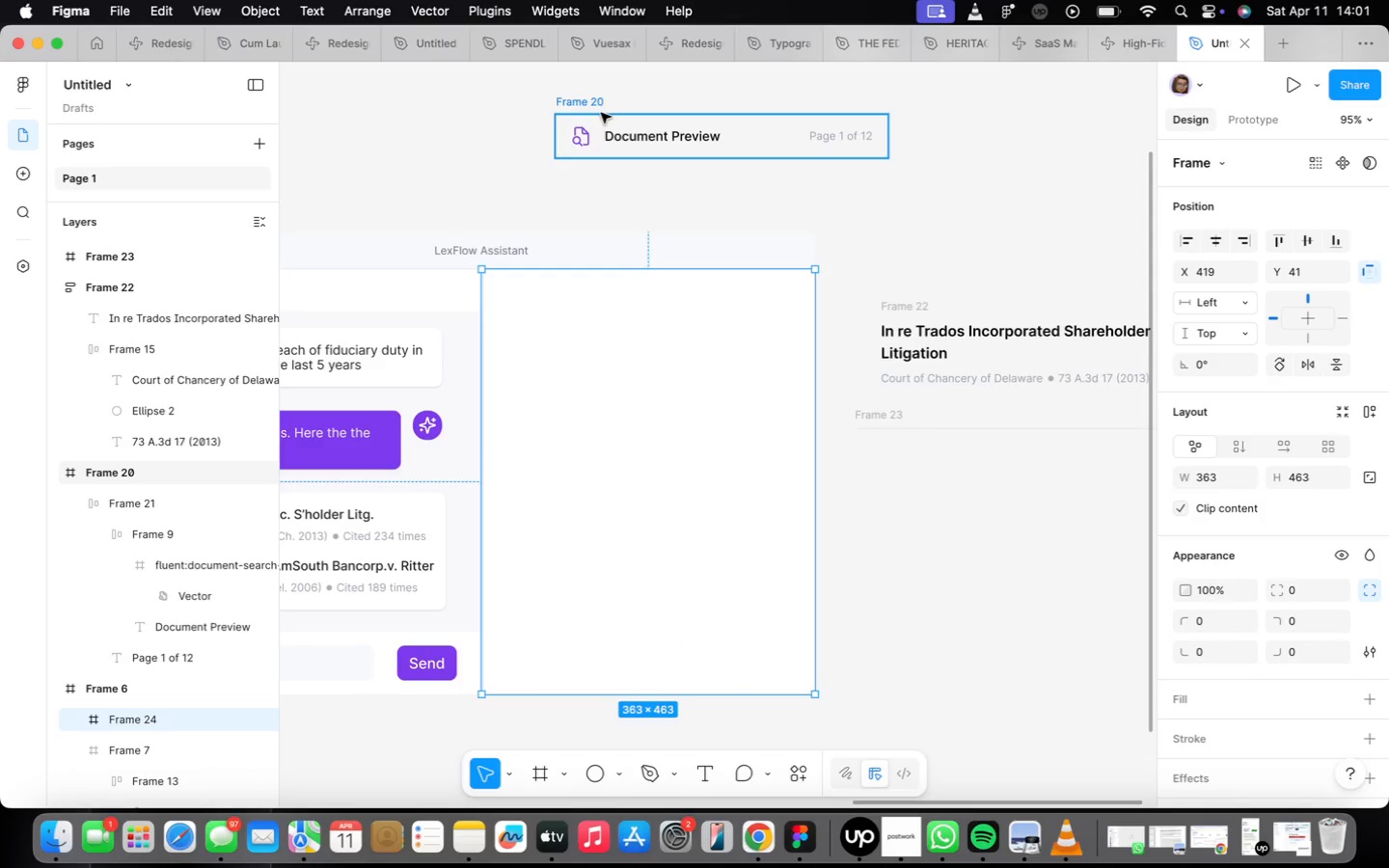 
left_click_drag(start_coordinate=[592, 103], to_coordinate=[516, 259])
 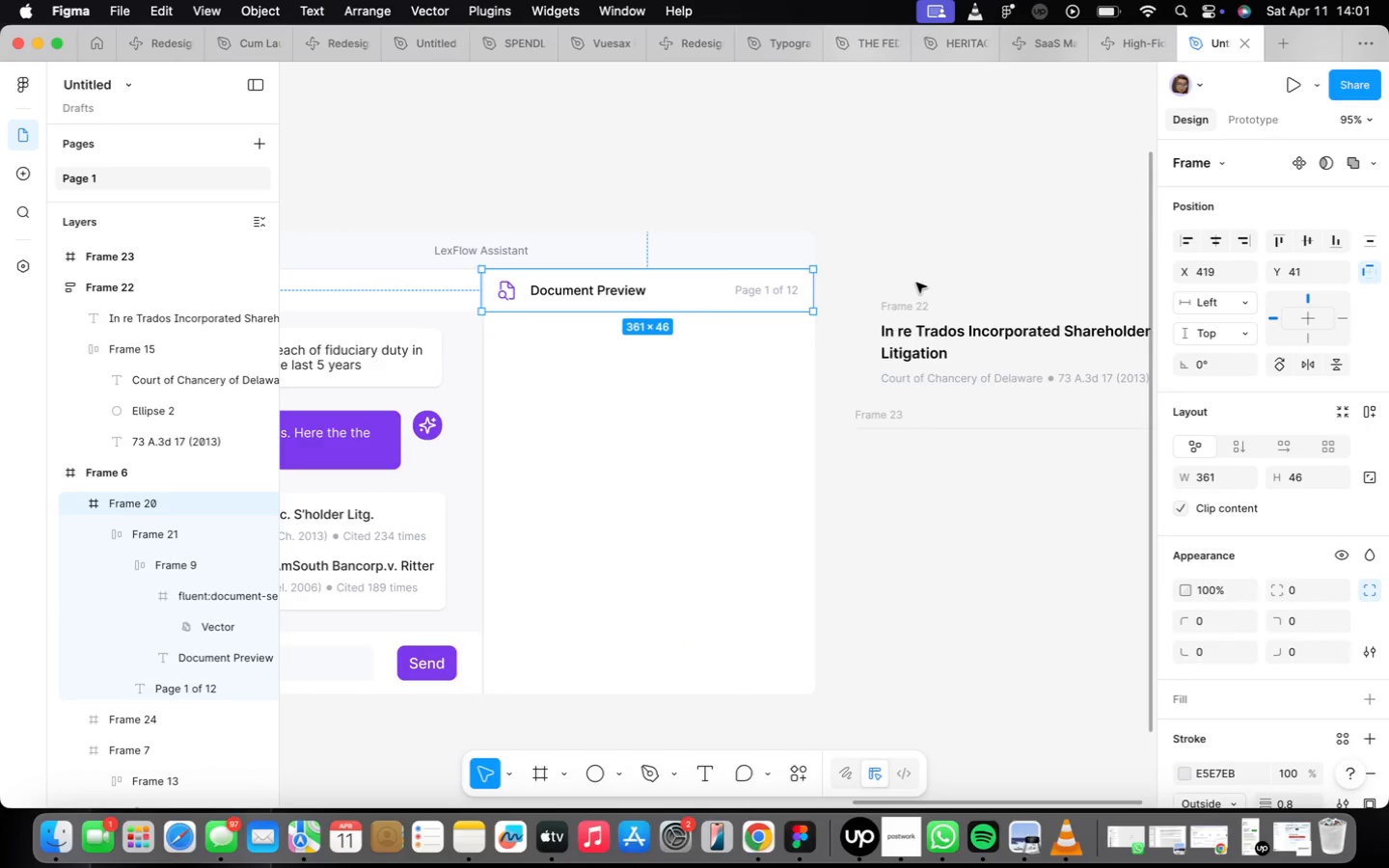 
left_click([915, 304])
 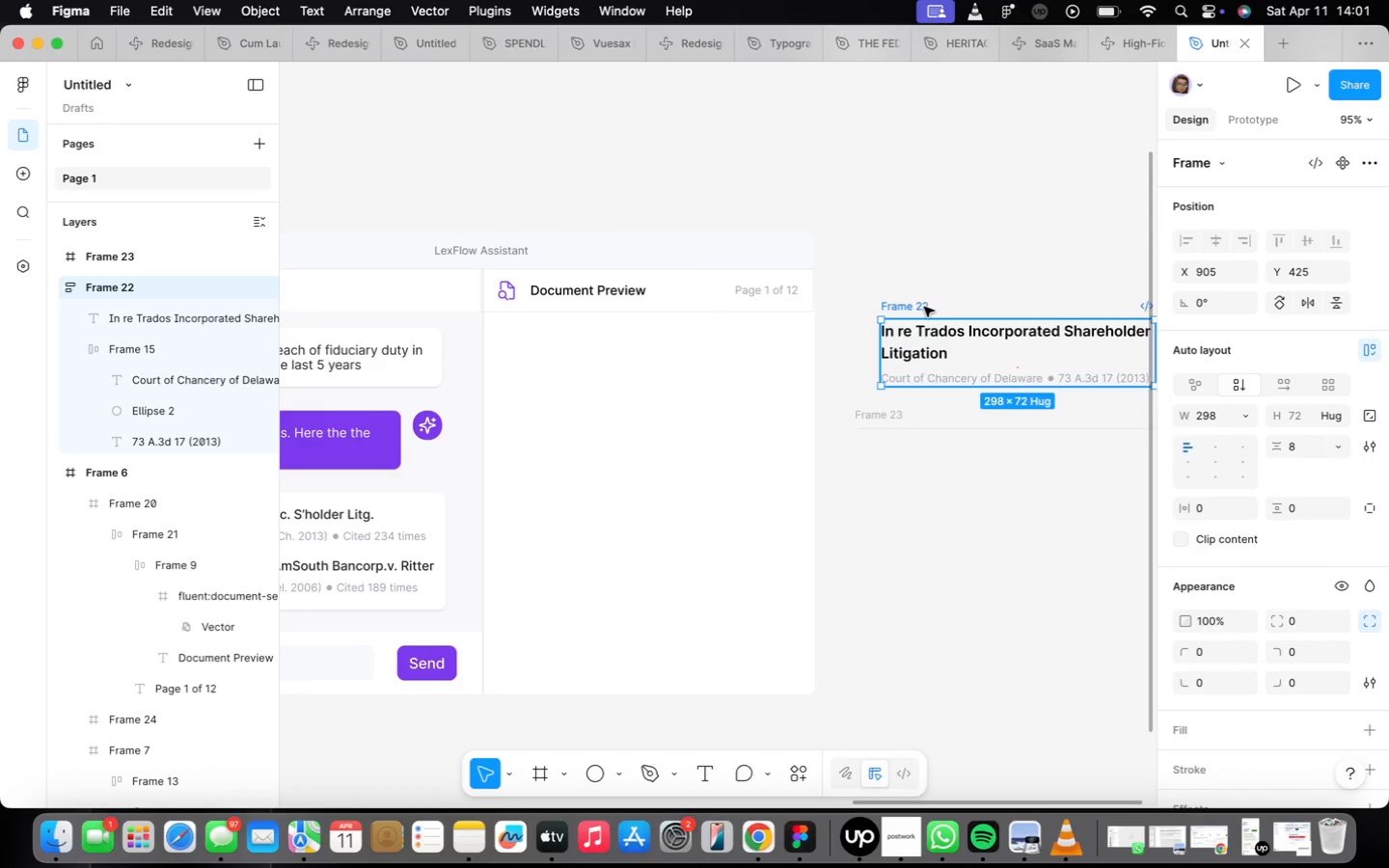 
left_click_drag(start_coordinate=[920, 303], to_coordinate=[538, 309])
 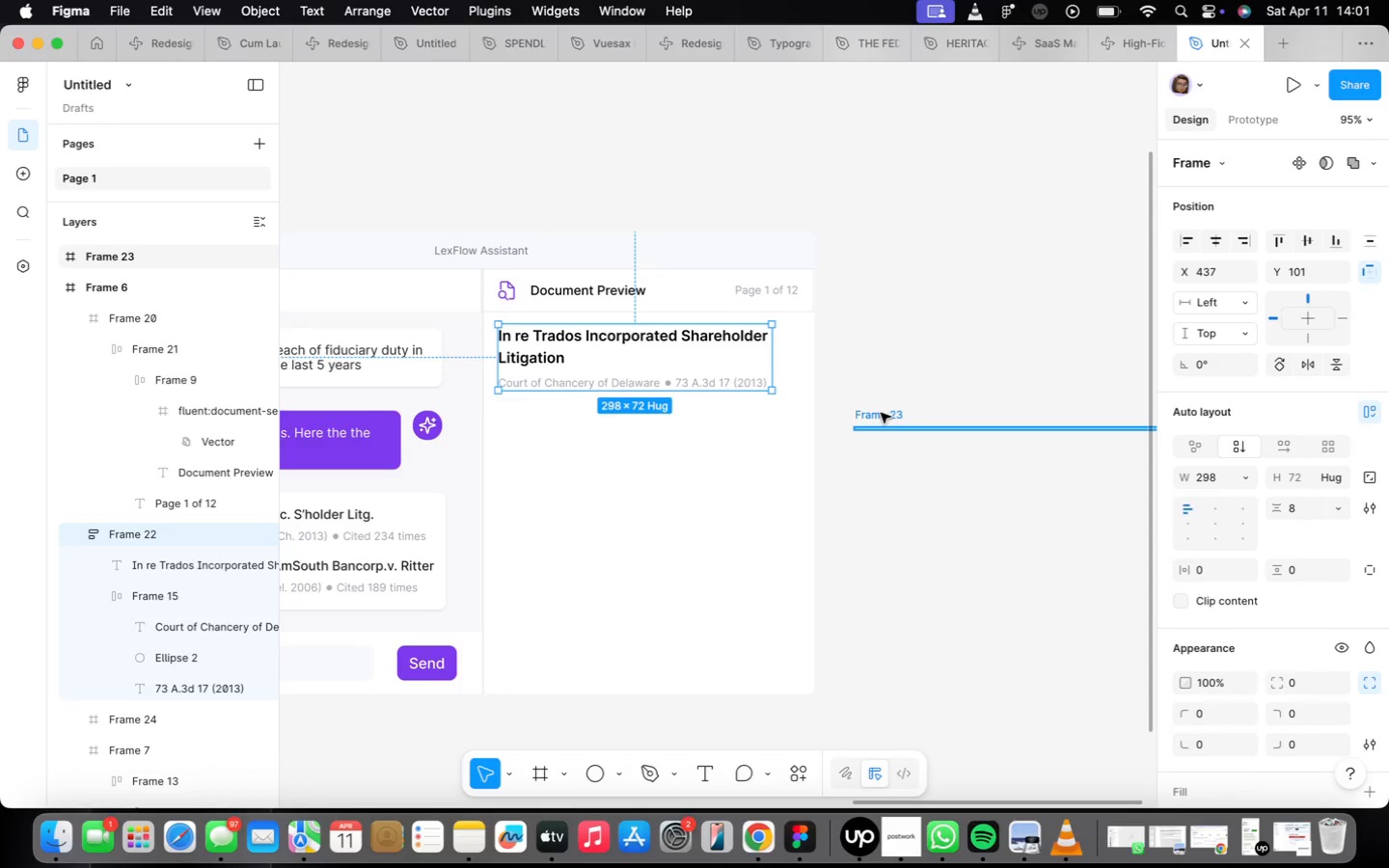 
left_click_drag(start_coordinate=[882, 415], to_coordinate=[565, 425])
 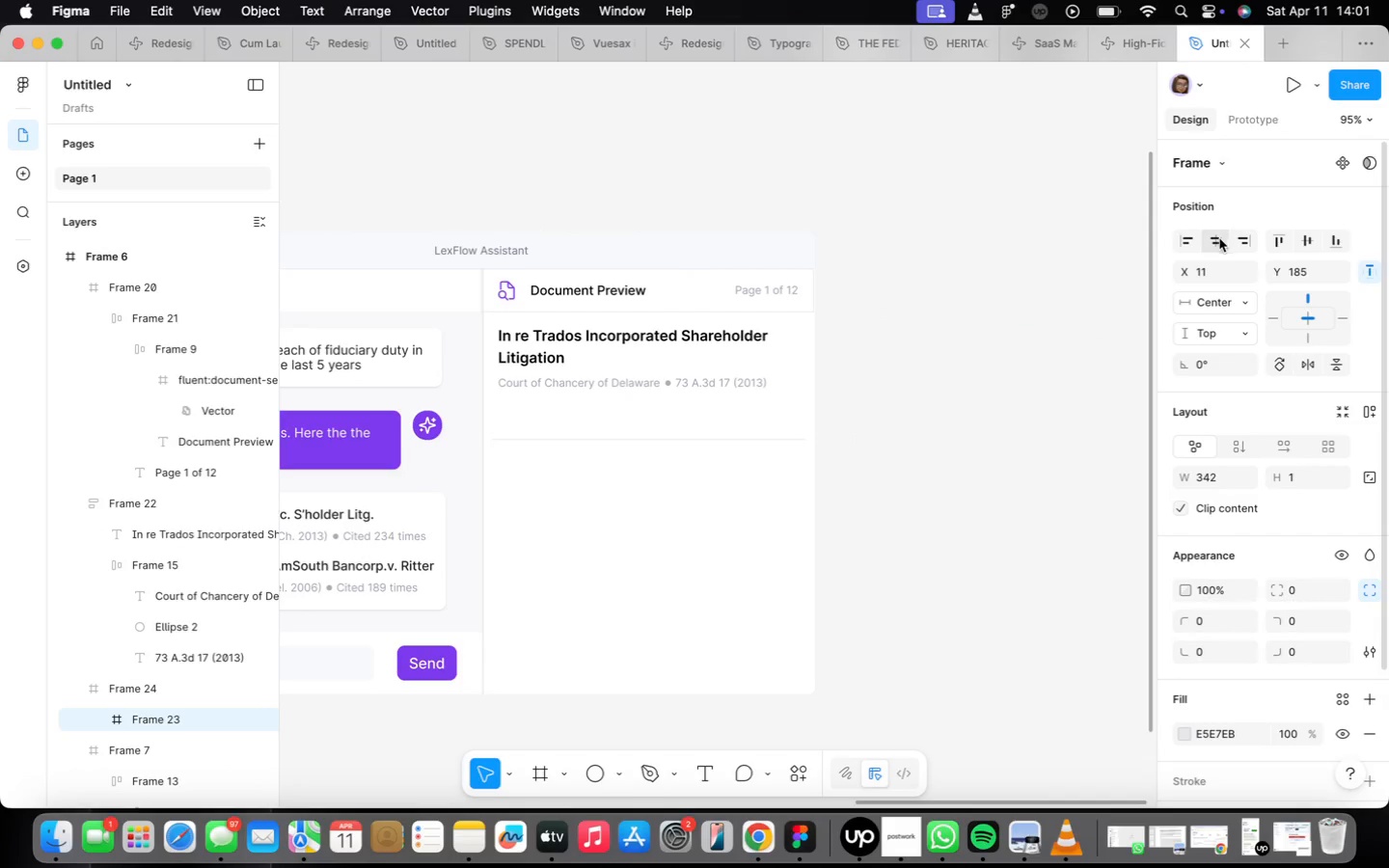 
scroll: coordinate [713, 456], scroll_direction: up, amount: 9.0
 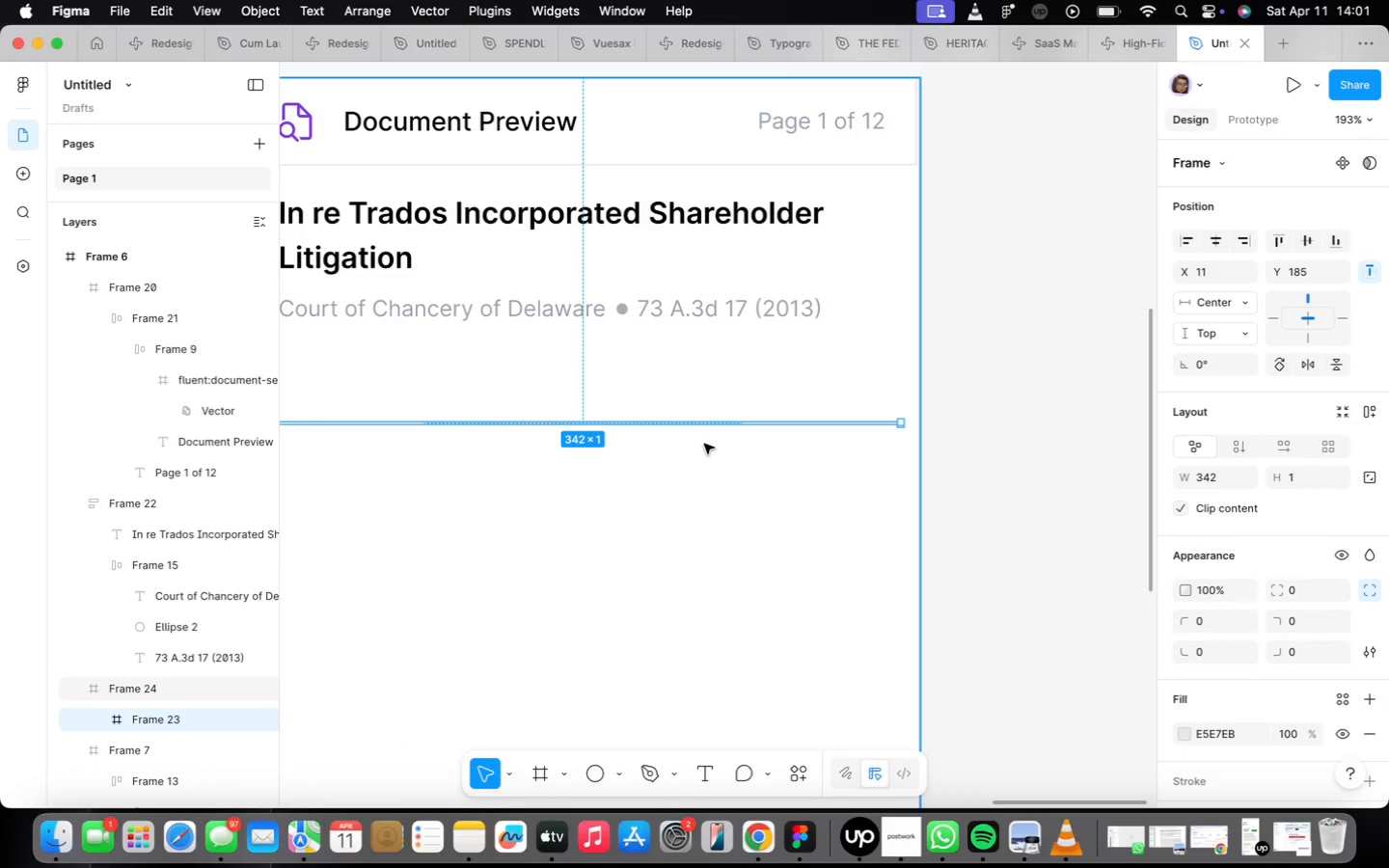 
scroll: coordinate [712, 438], scroll_direction: down, amount: 9.0
 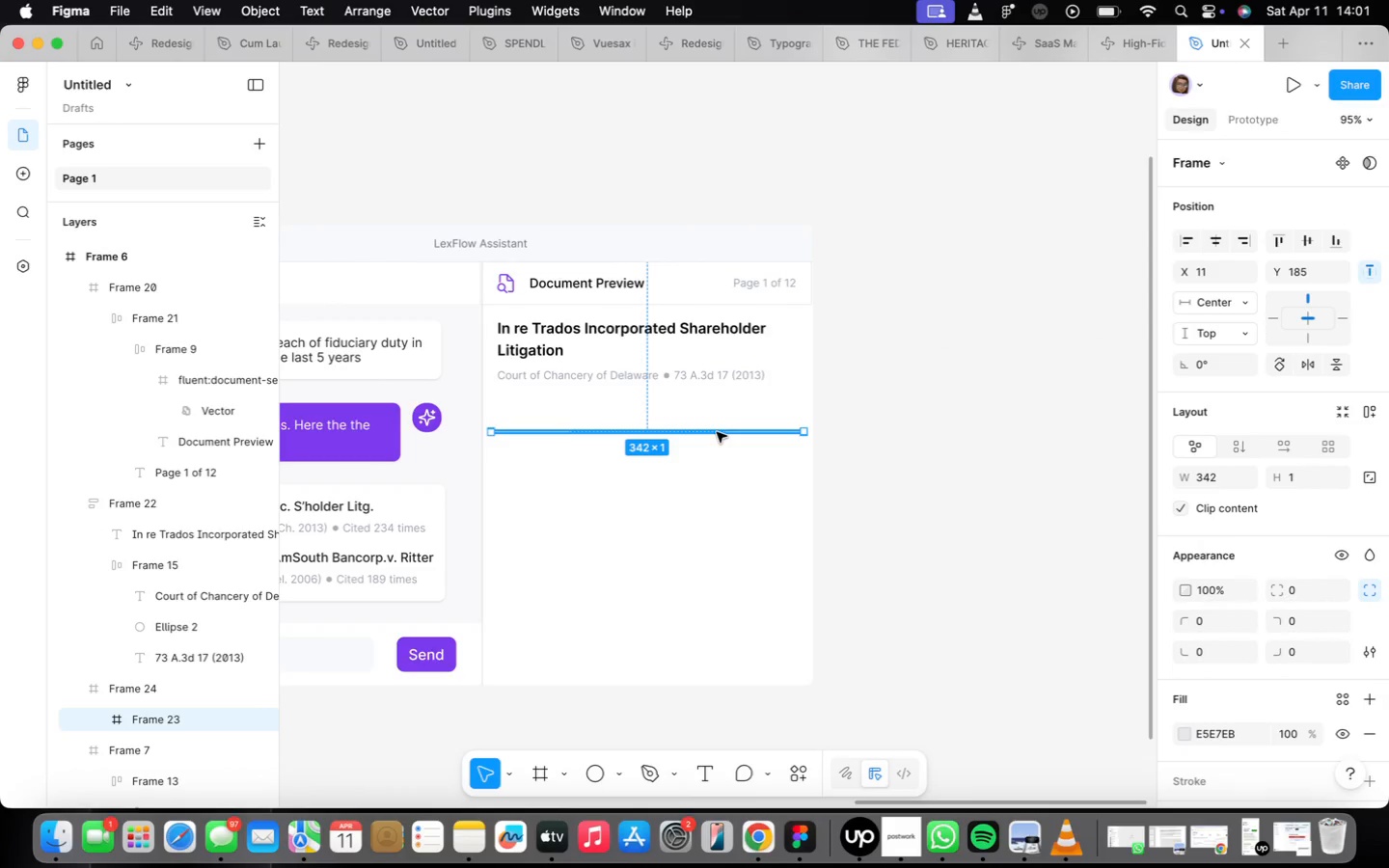 
hold_key(key=ArrowUp, duration=1.5)
 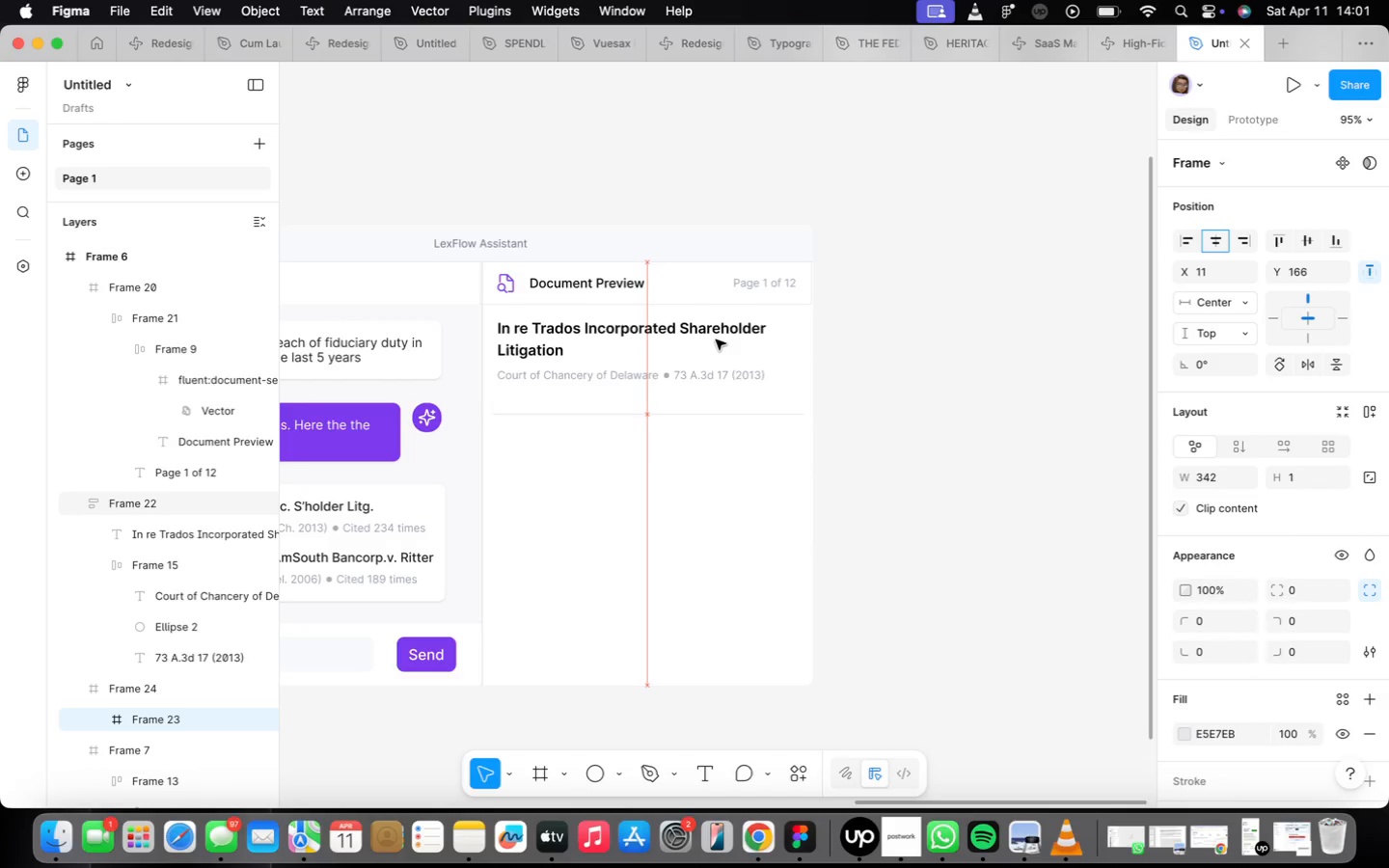 
hold_key(key=ArrowUp, duration=1.5)
 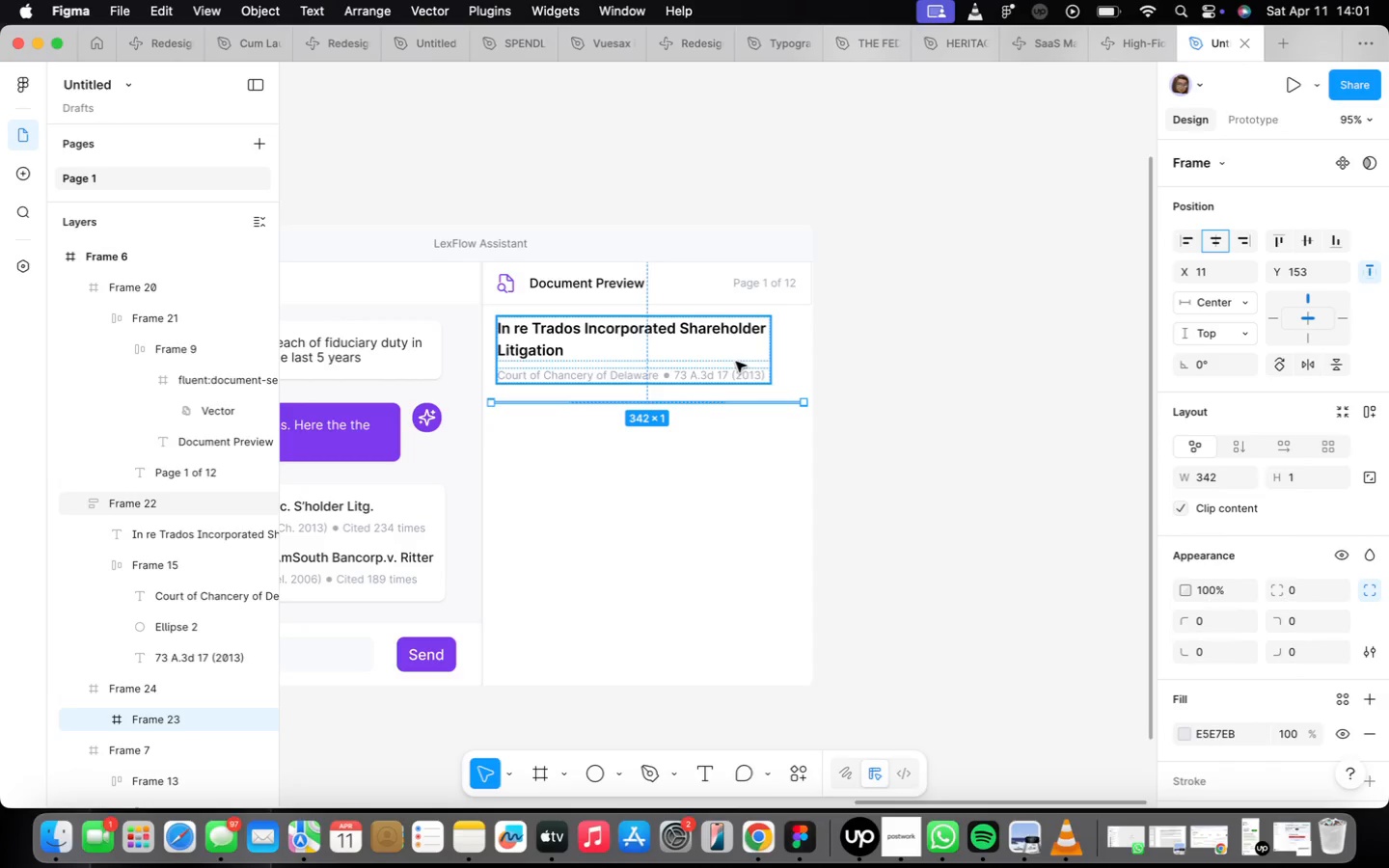 
wait(14.49)
 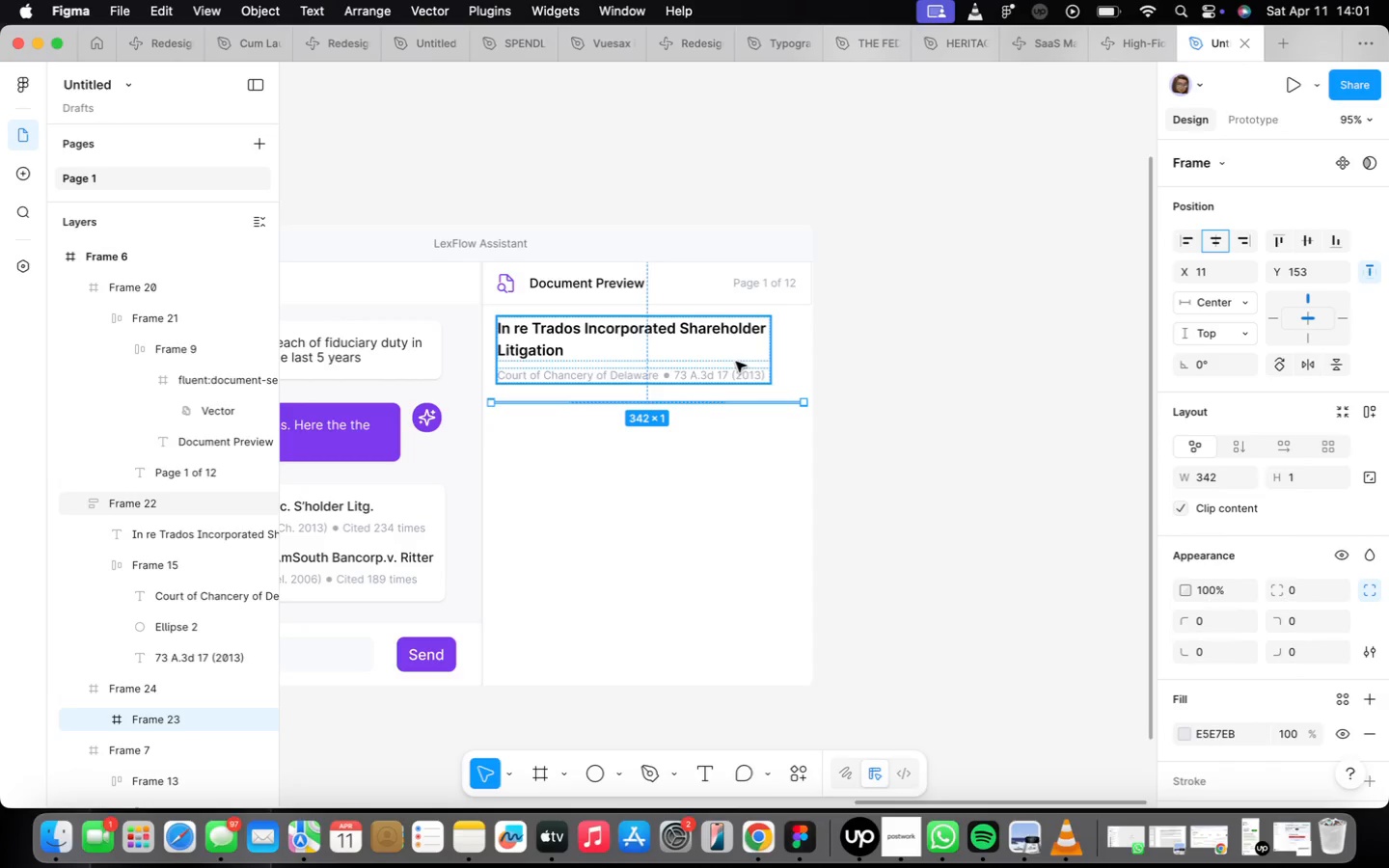 
type(16)
 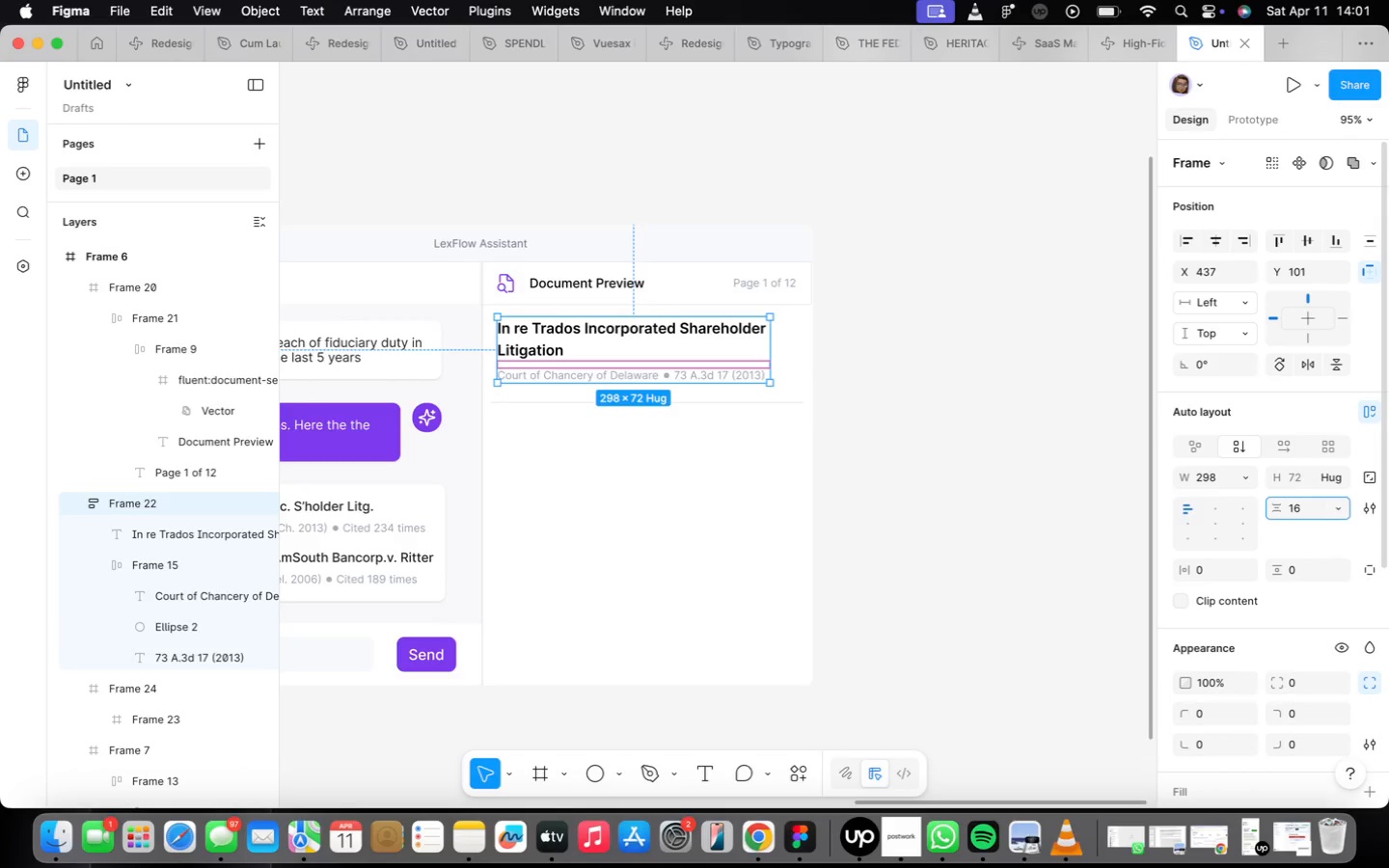 
key(Enter)
 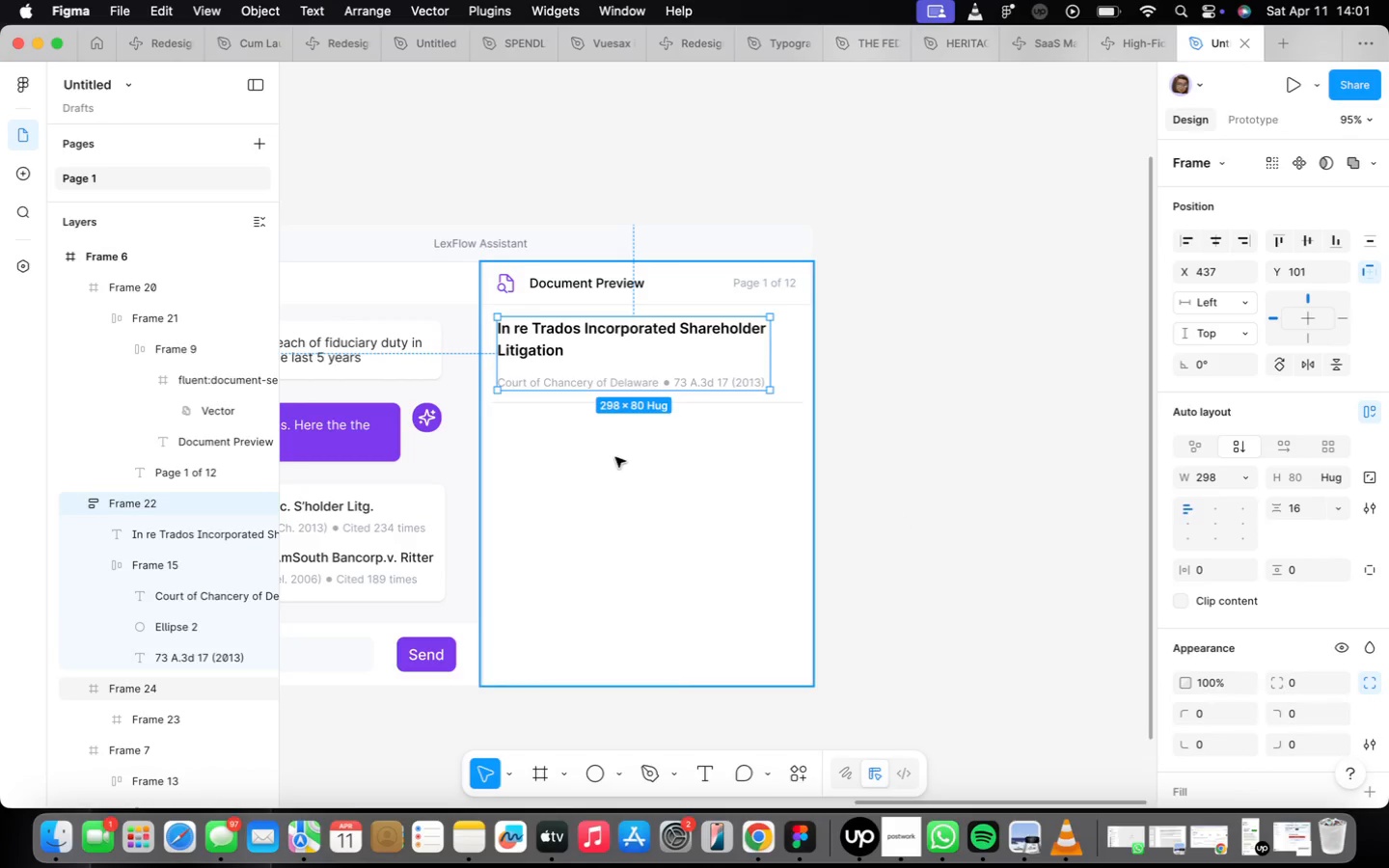 
scroll: coordinate [636, 454], scroll_direction: up, amount: 5.0
 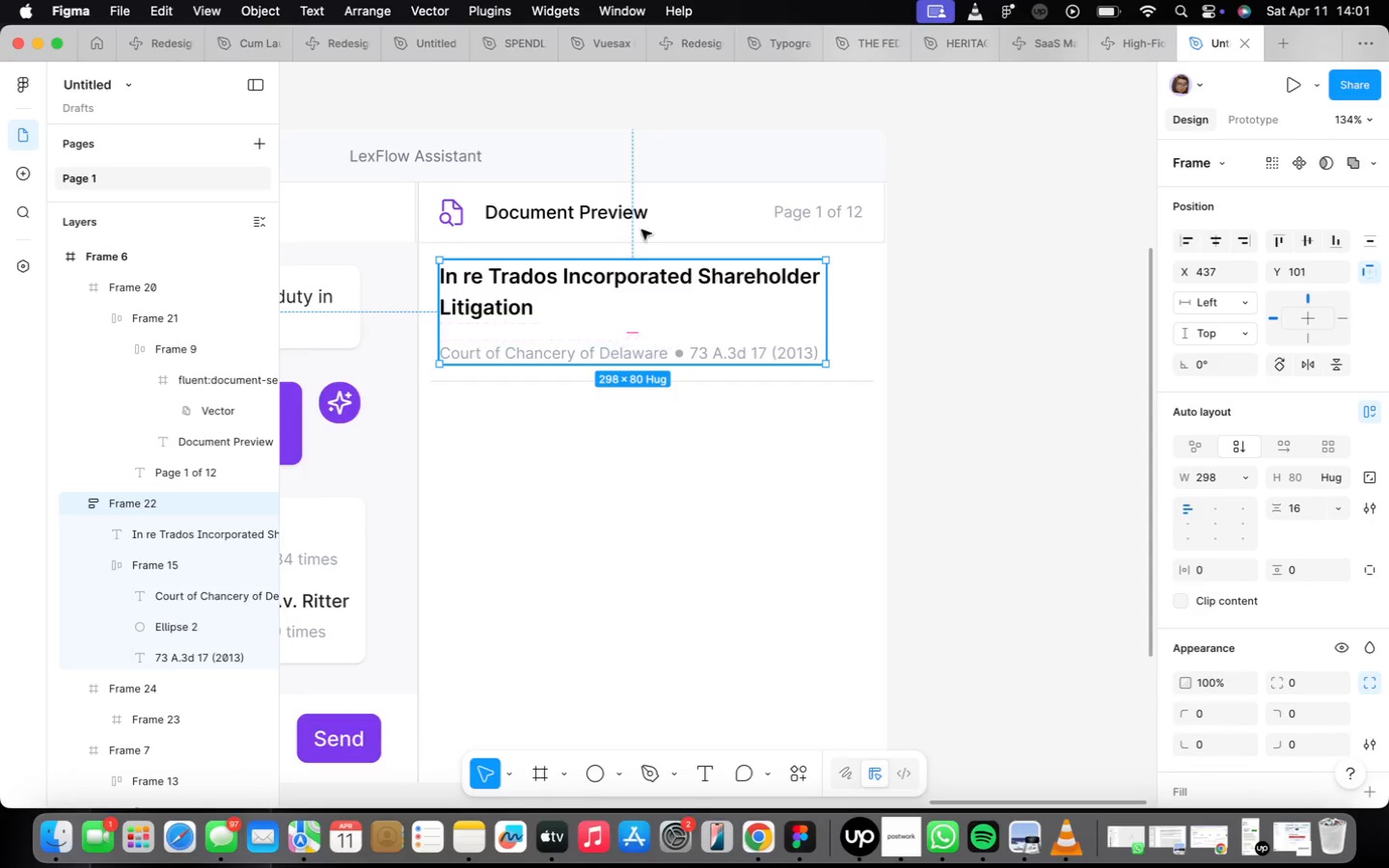 
wait(5.6)
 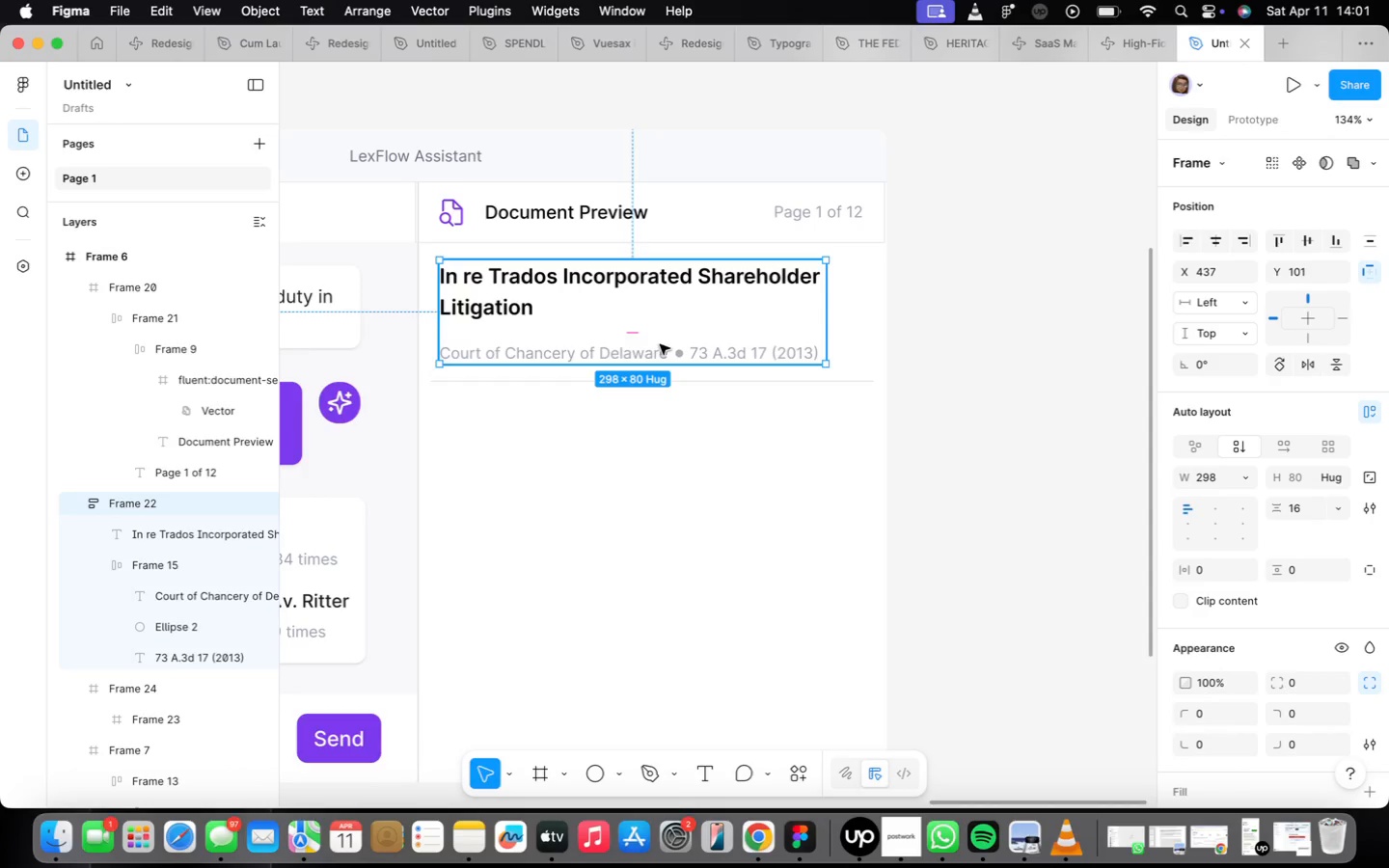 
left_click([704, 386])
 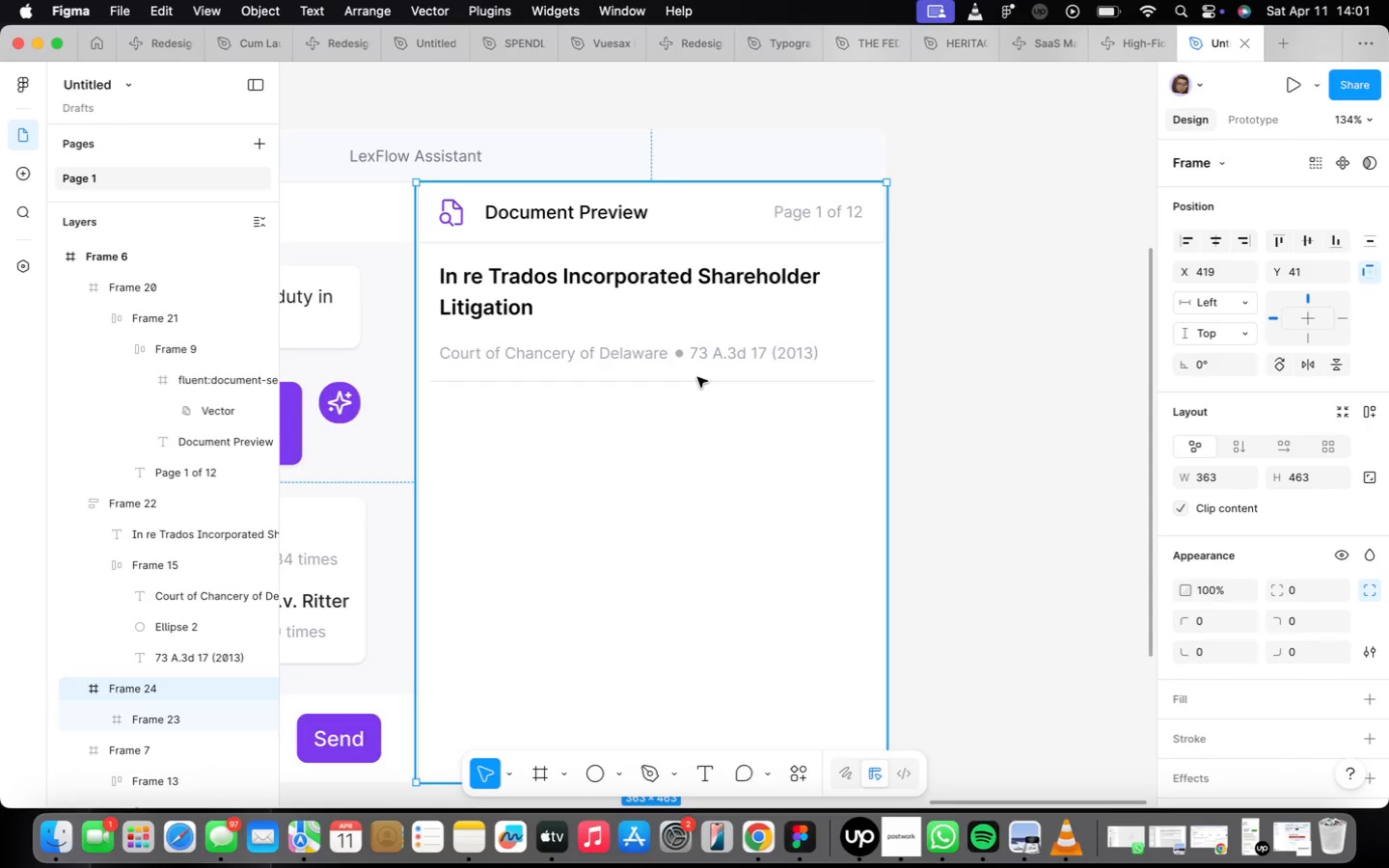 
triple_click([697, 377])
 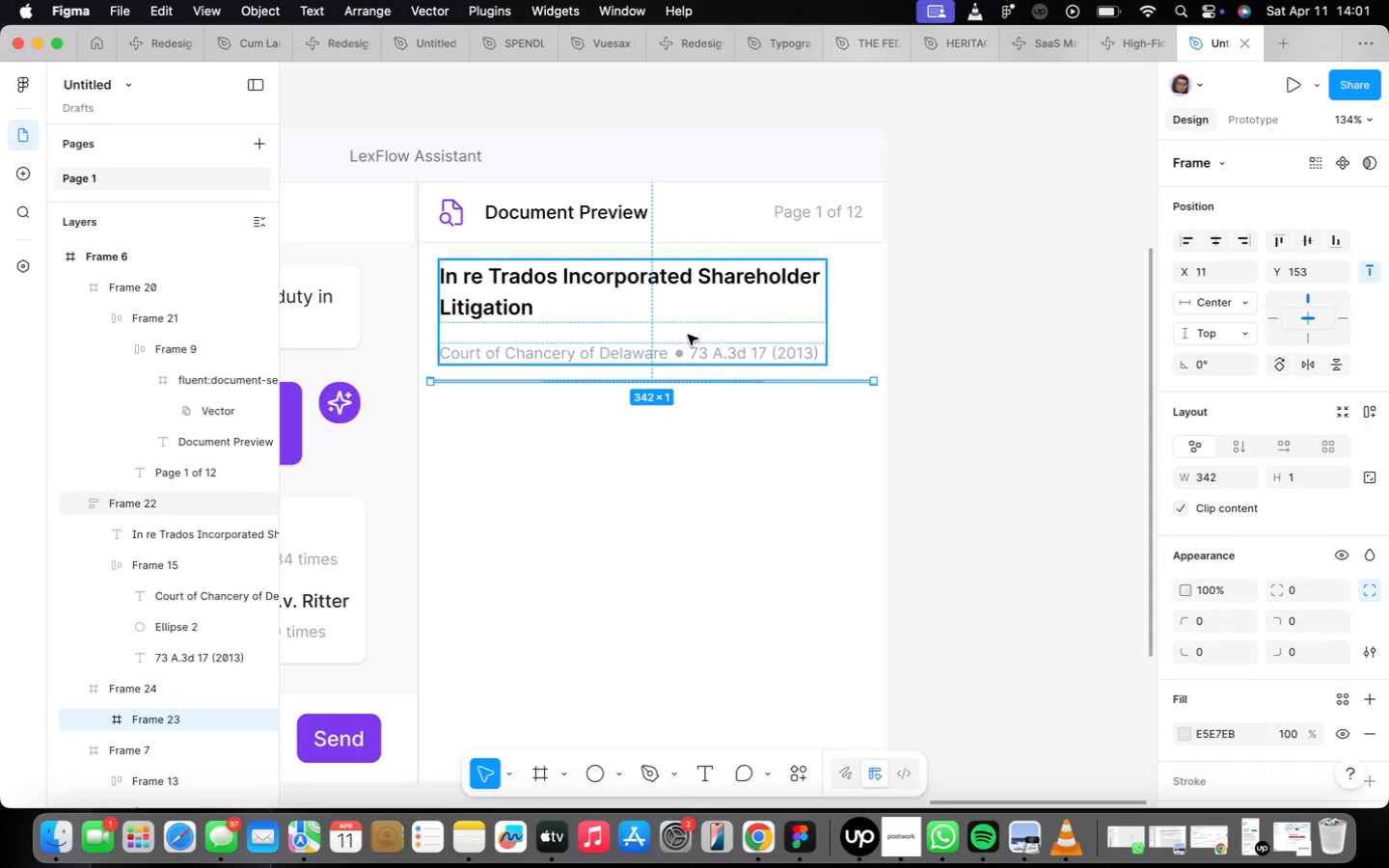 
key(Alt+ArrowDown)
 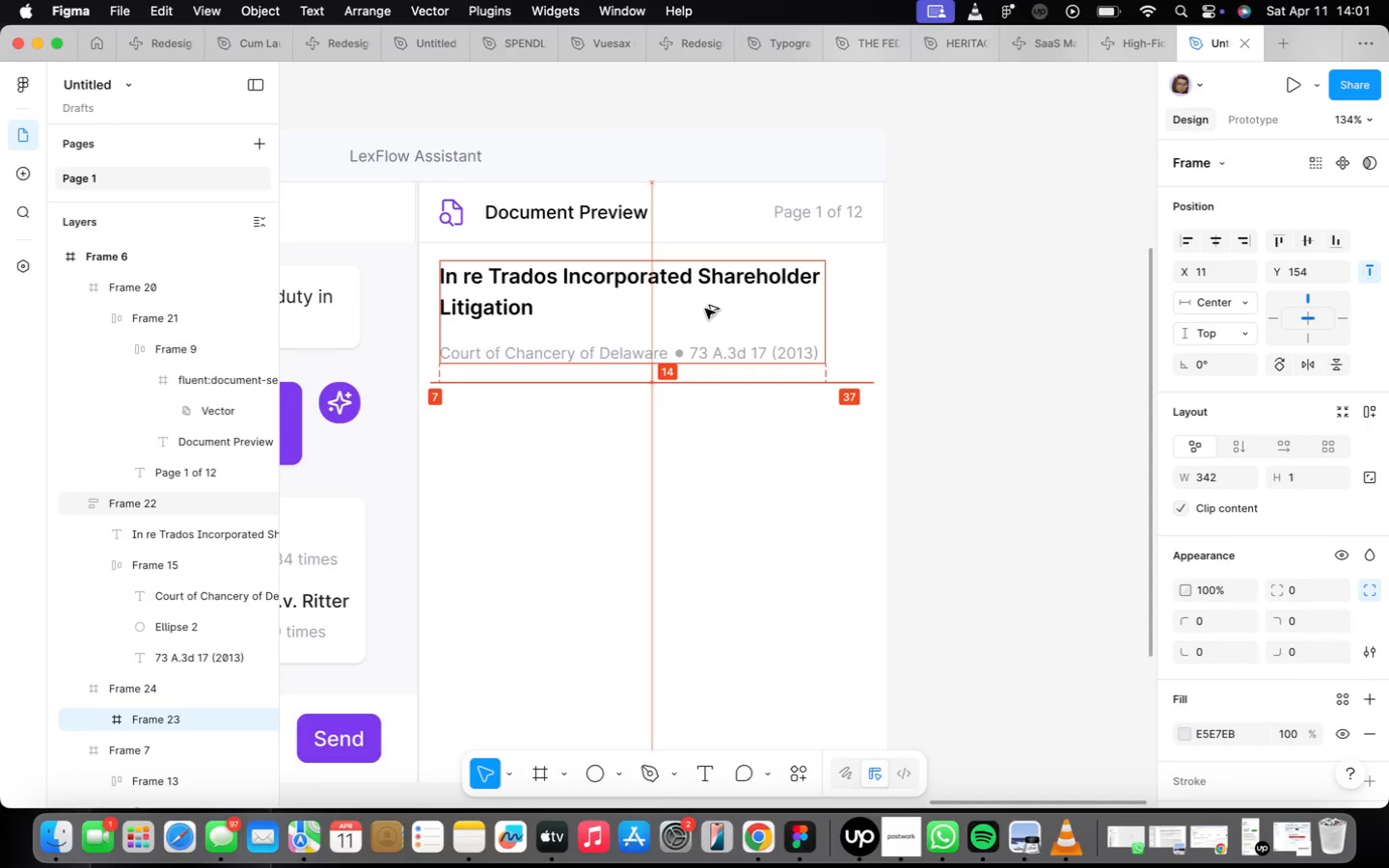 
key(Alt+ArrowDown)
 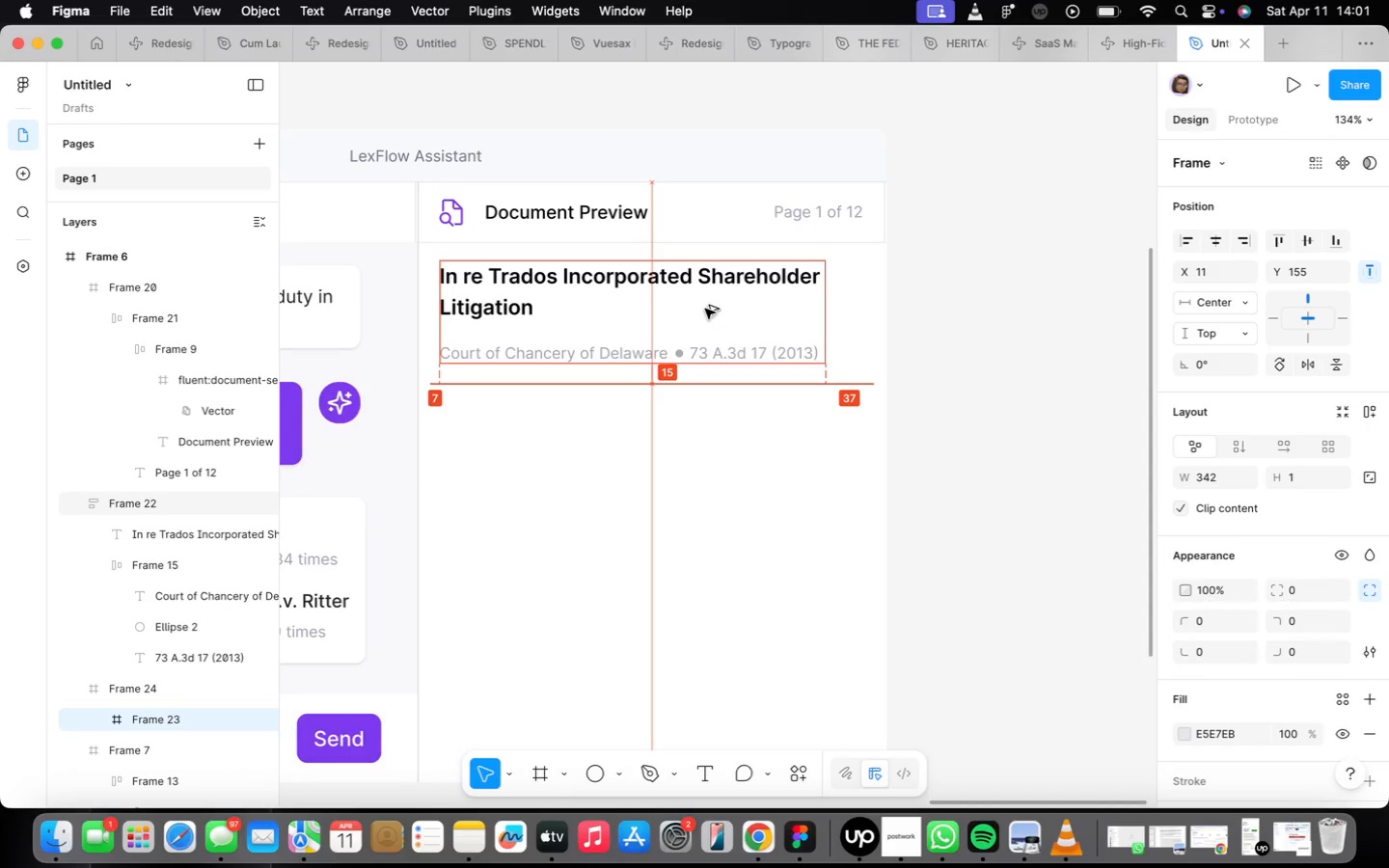 
key(Alt+ArrowDown)
 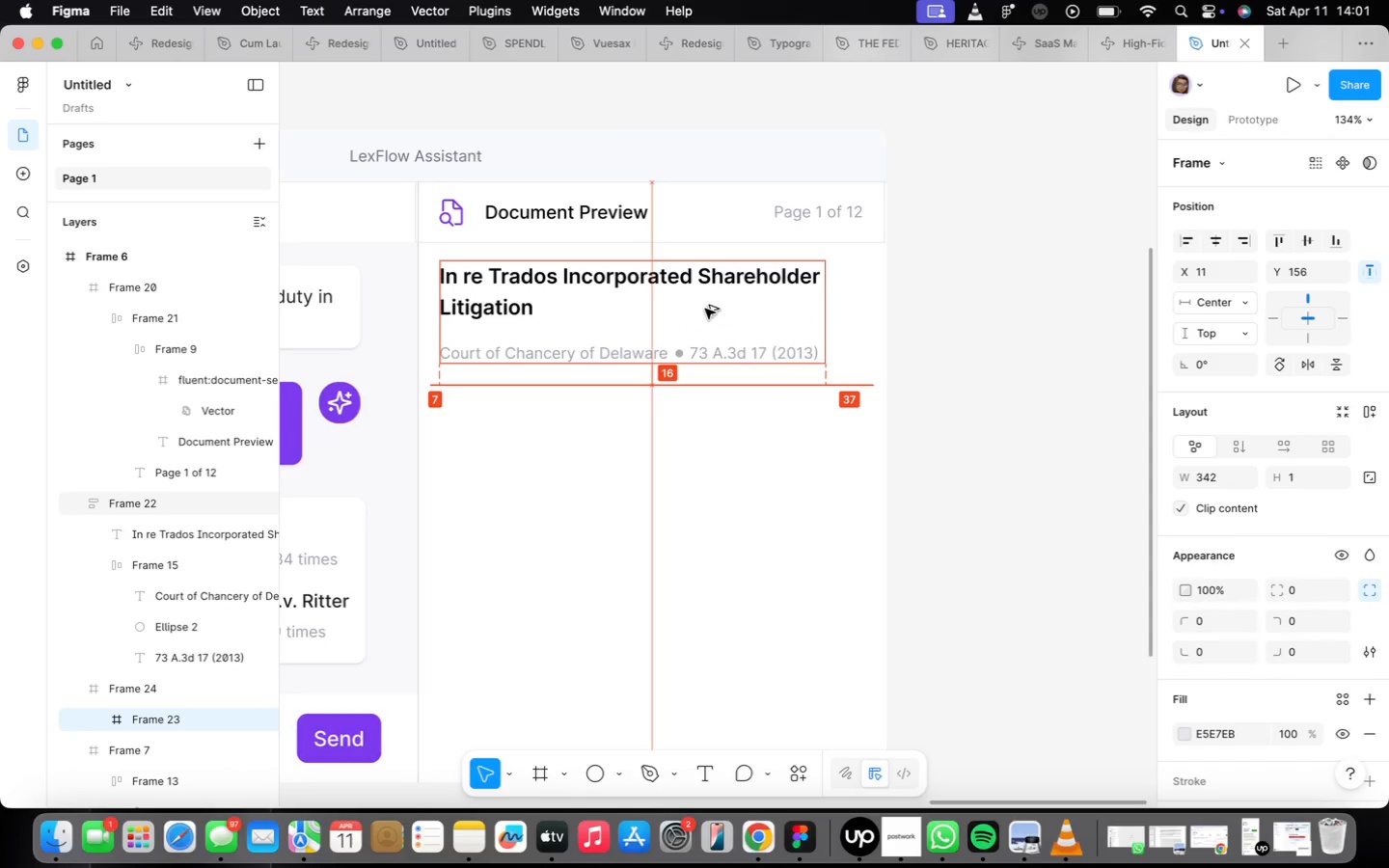 
key(Alt+ArrowDown)
 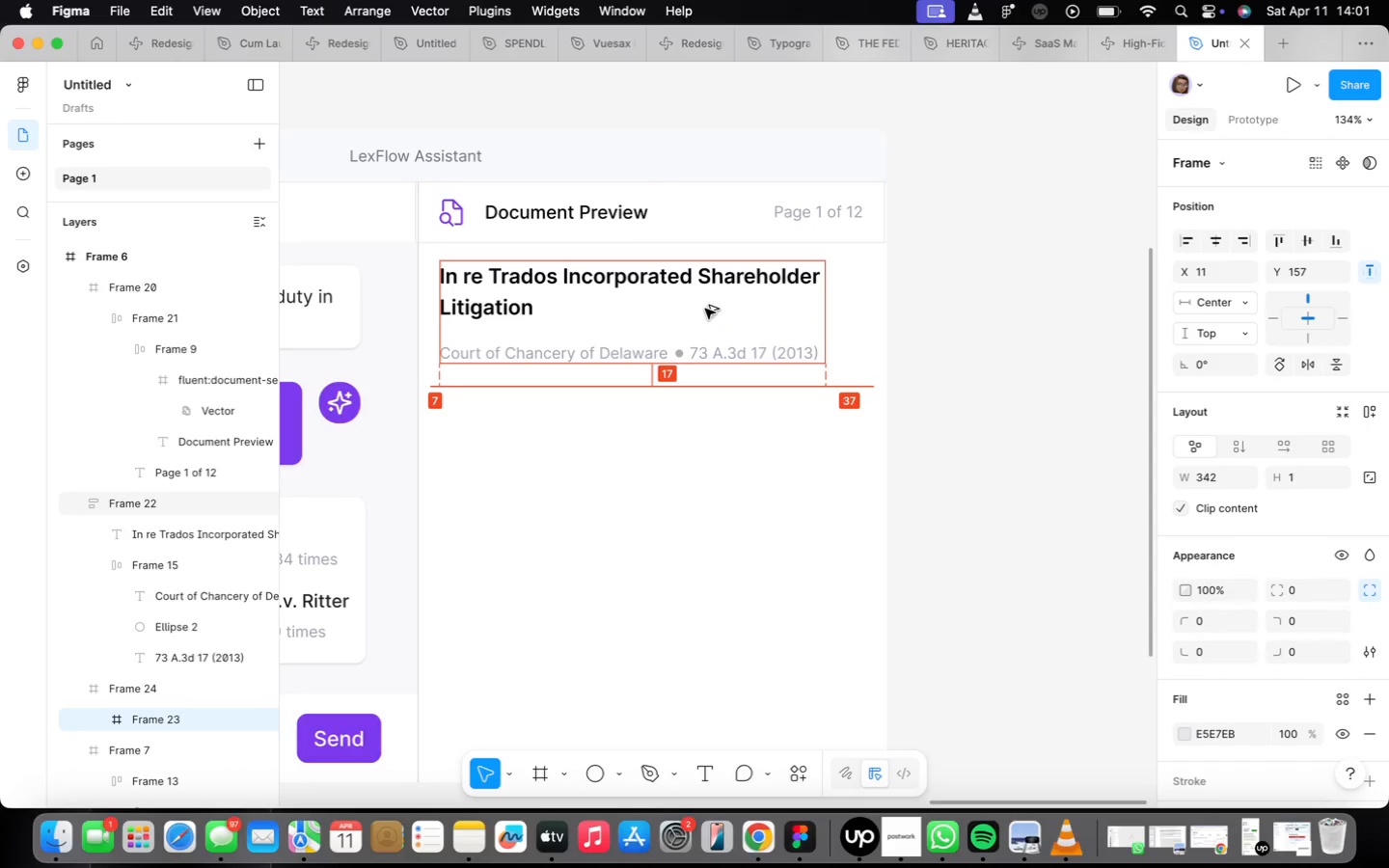 
key(Alt+ArrowUp)
 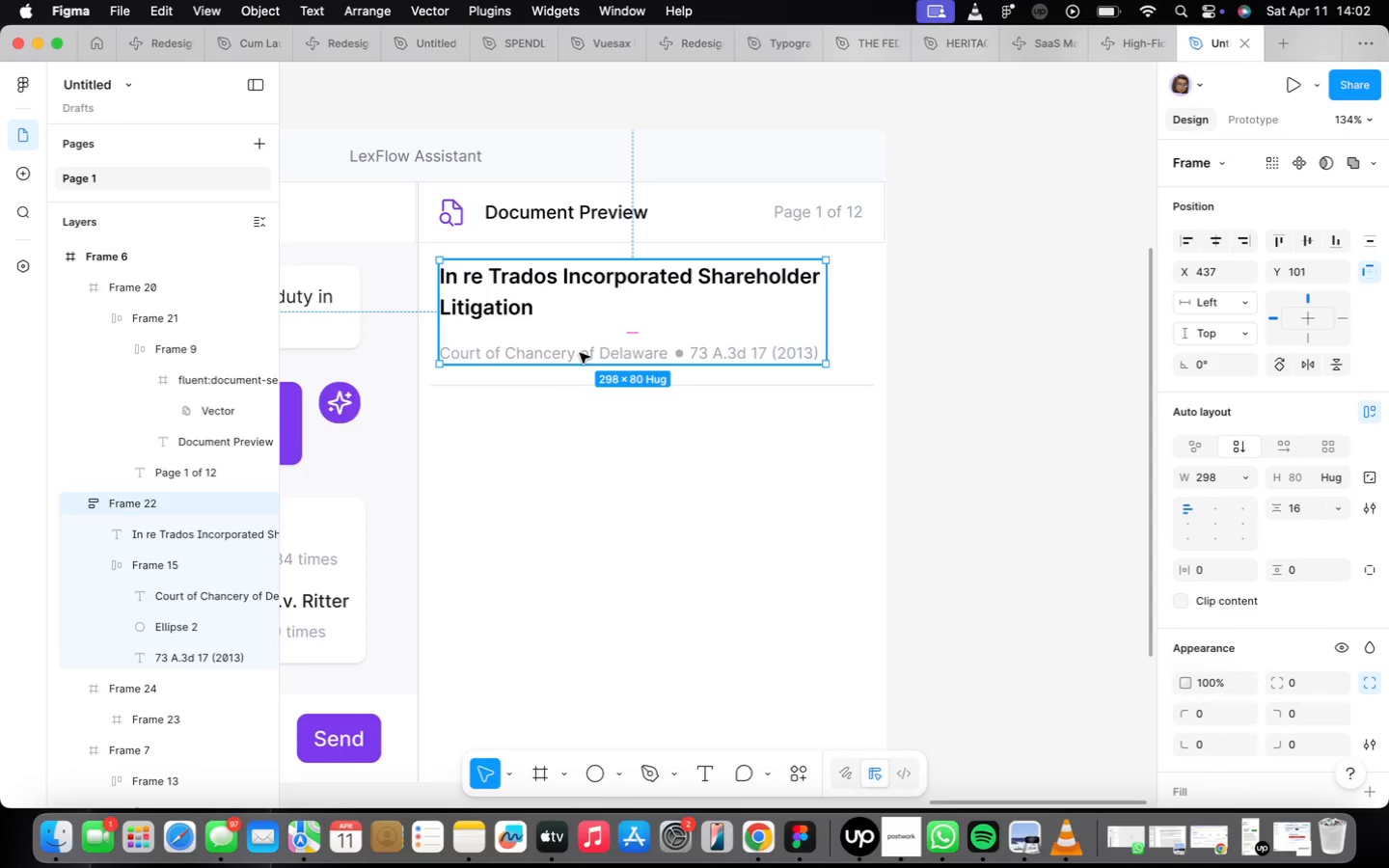 
double_click([506, 335])
 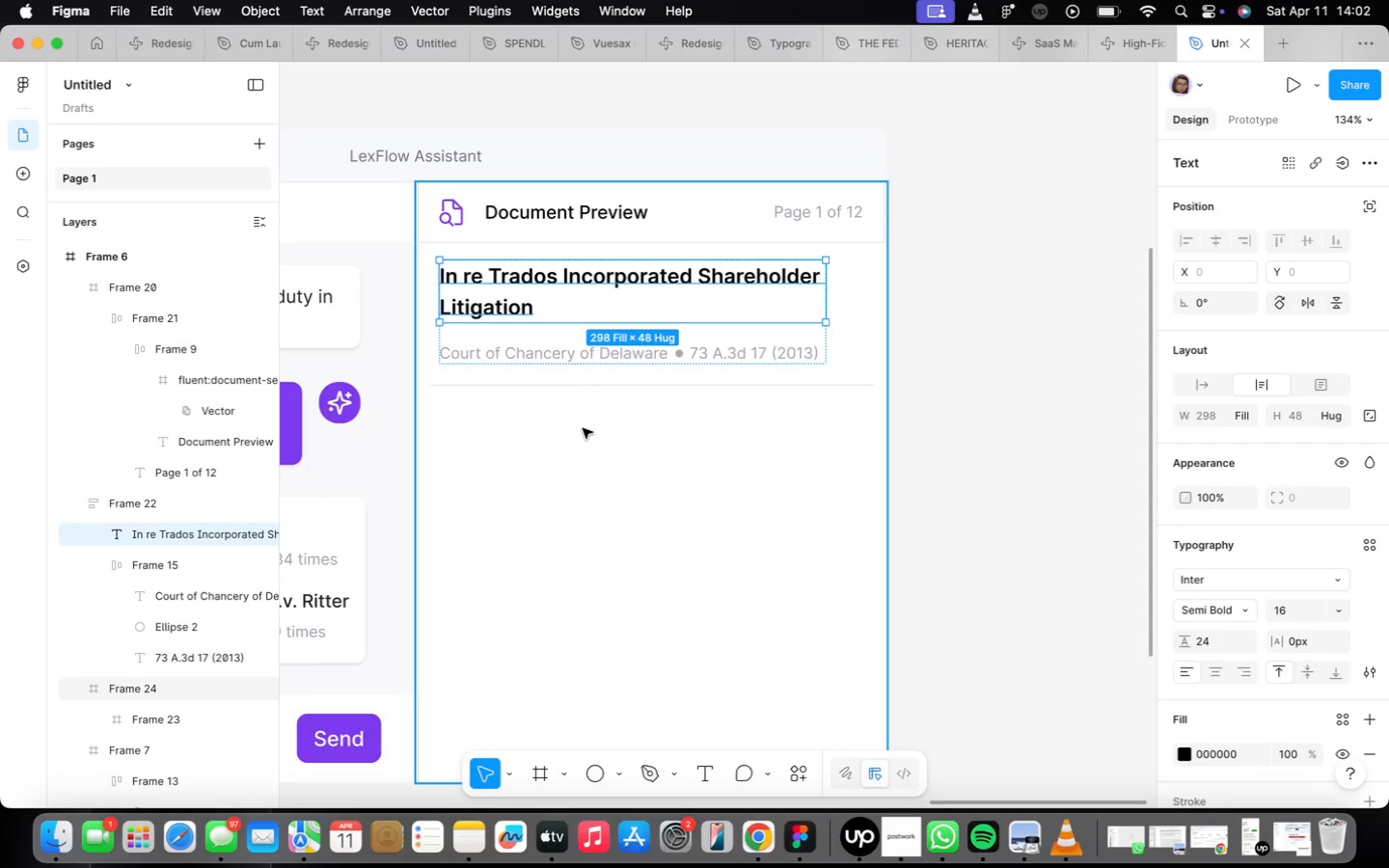 
wait(8.21)
 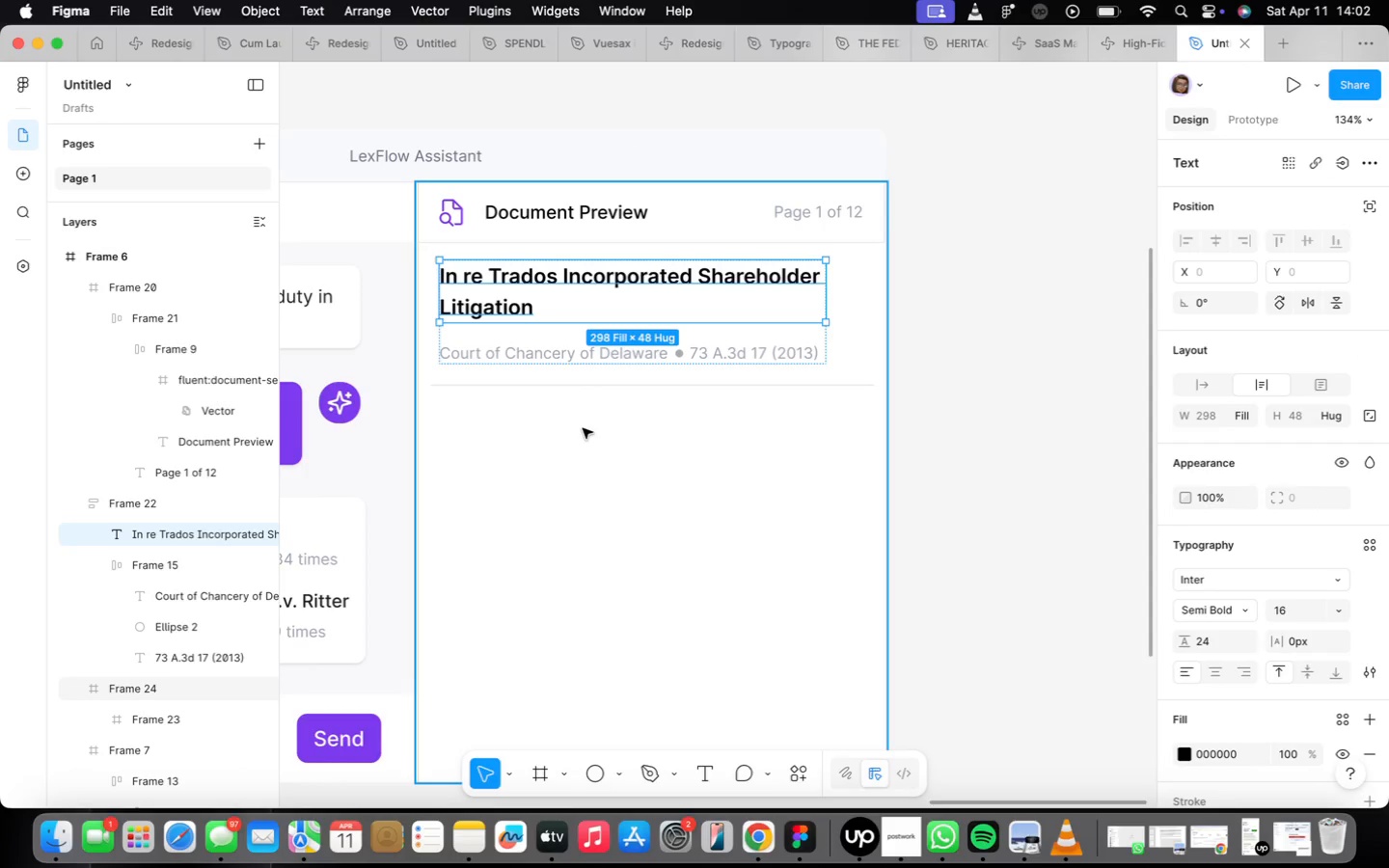 
left_click([633, 468])
 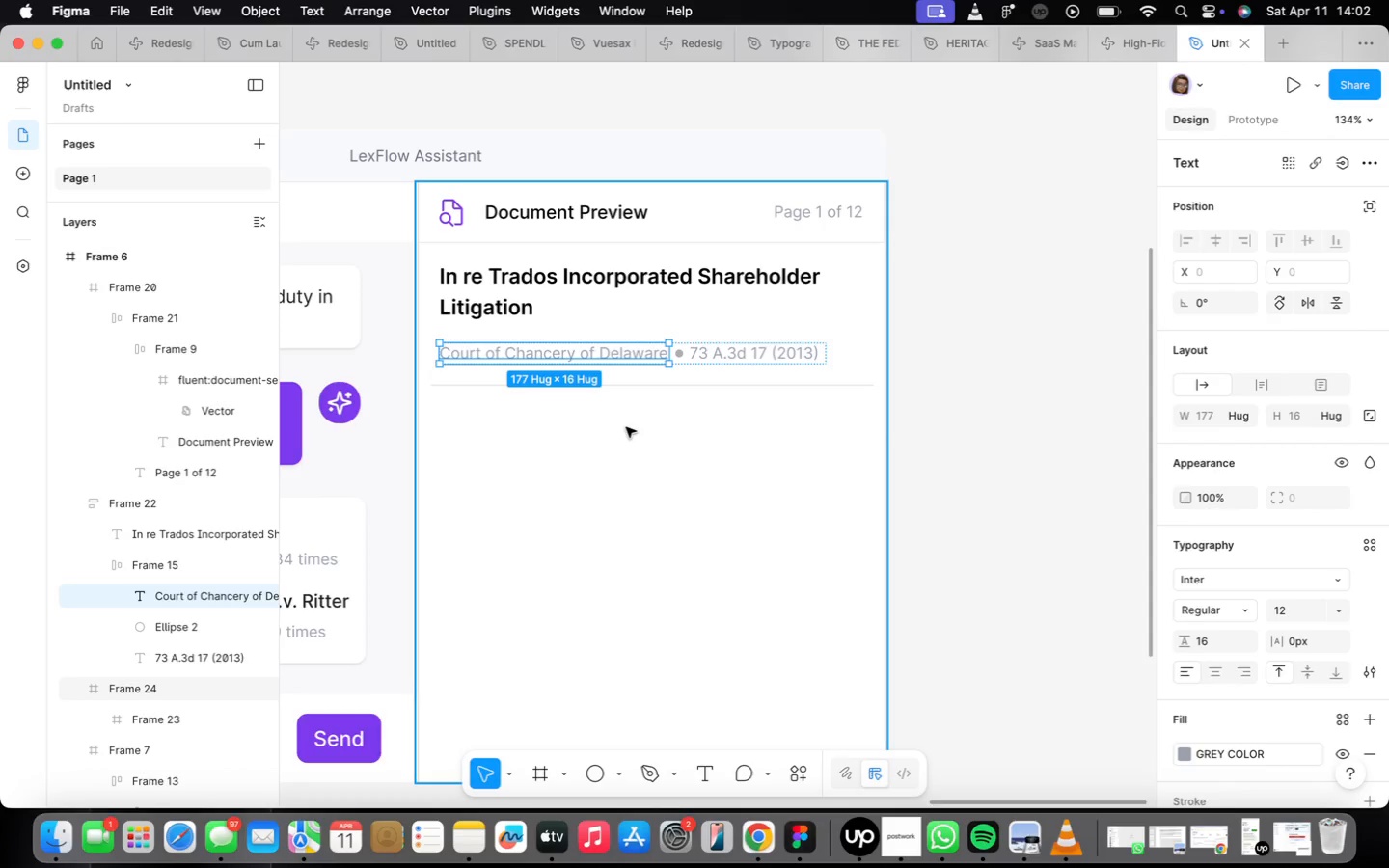 
wait(7.19)
 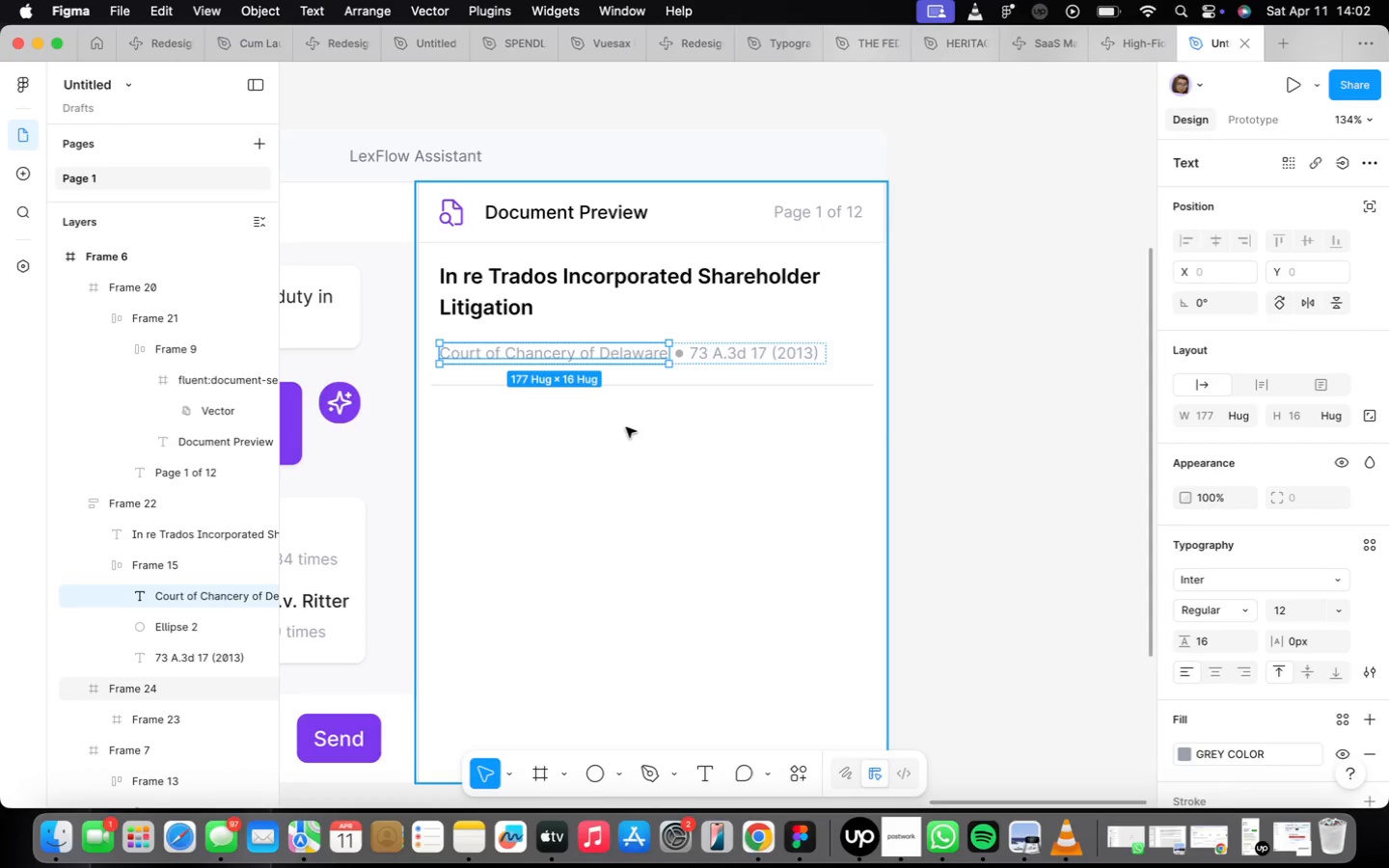 
left_click_drag(start_coordinate=[551, 357], to_coordinate=[548, 419])
 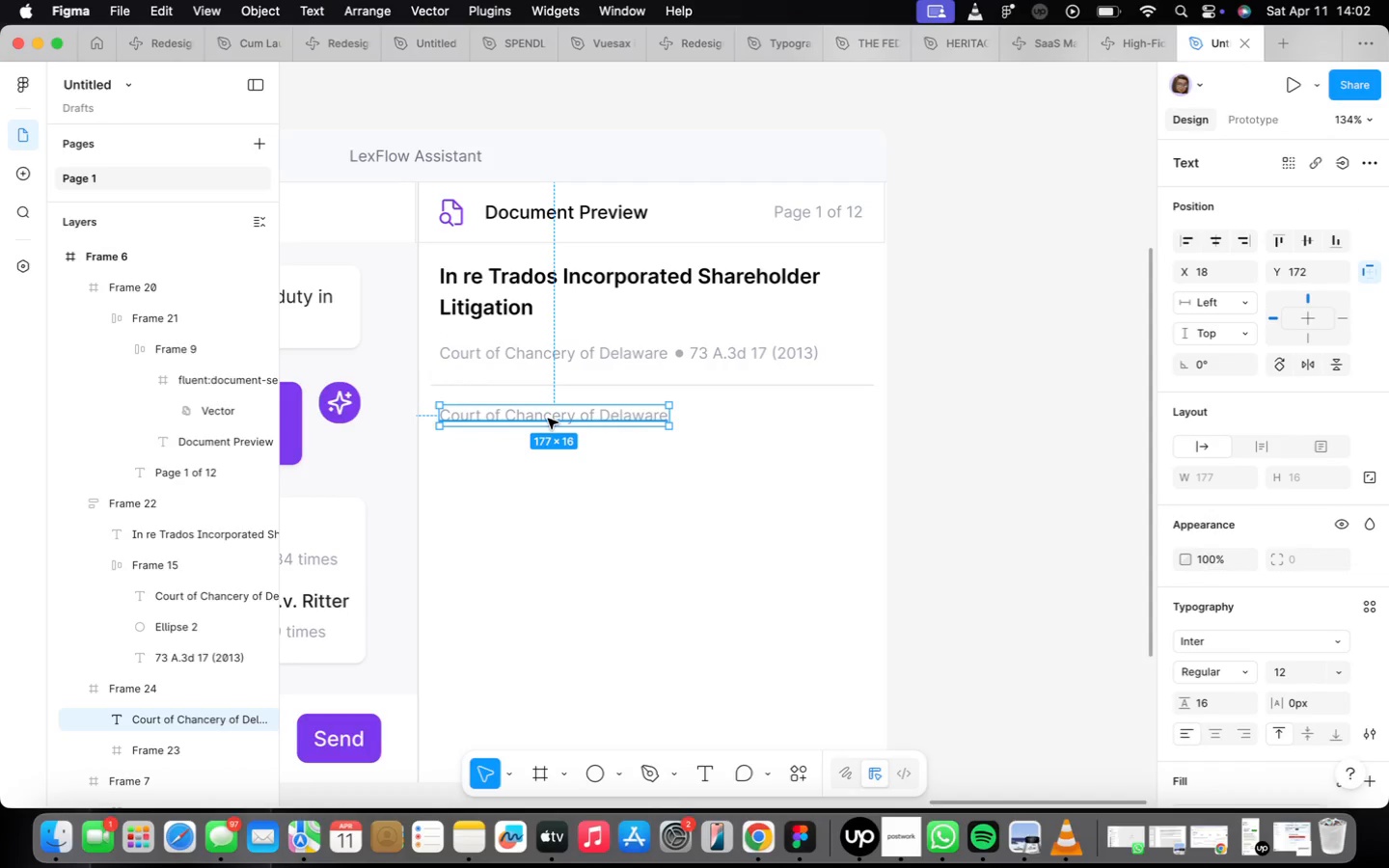 
hold_key(key=OptionLeft, duration=2.2)
 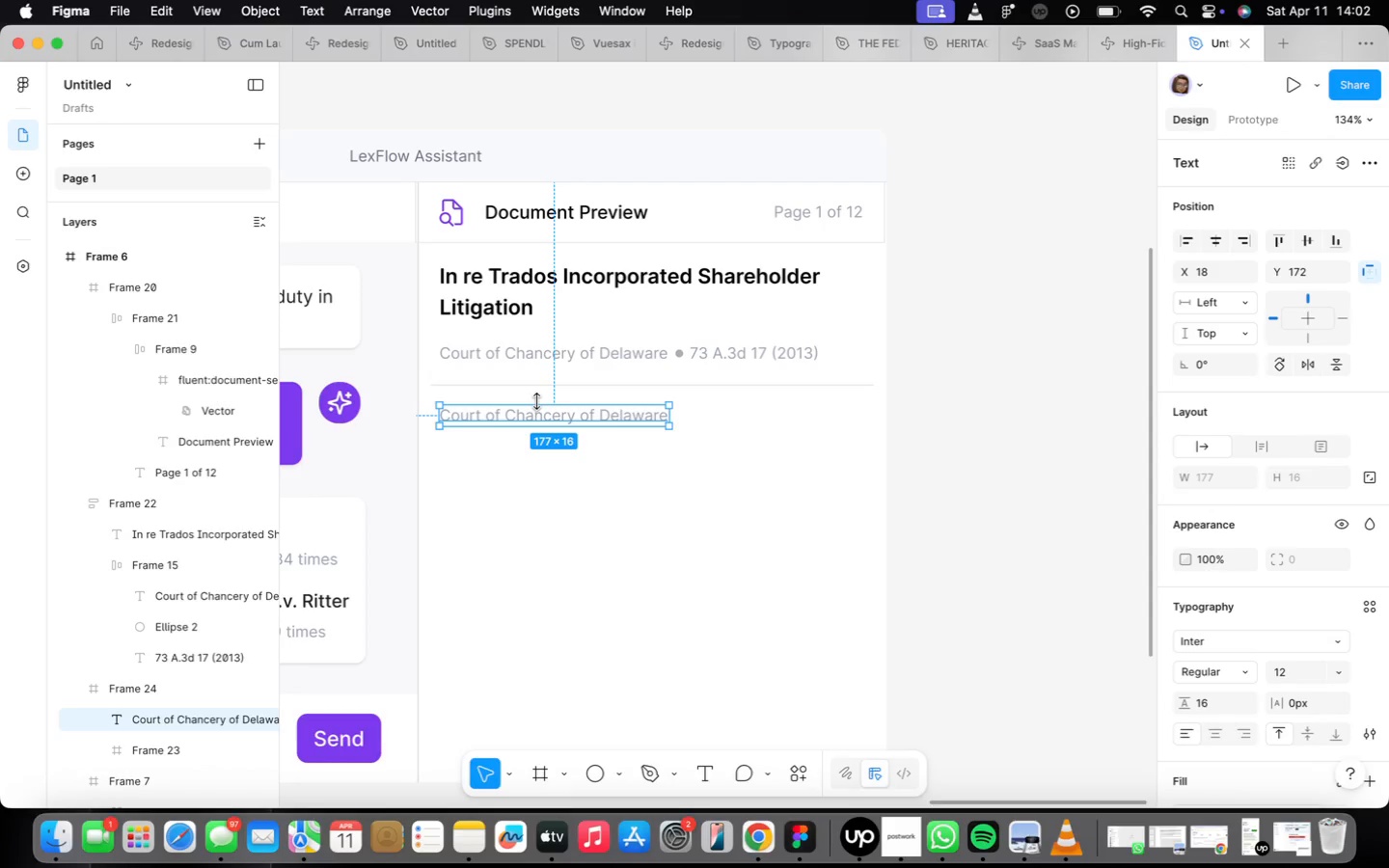 
scroll: coordinate [1304, 648], scroll_direction: down, amount: 11.0
 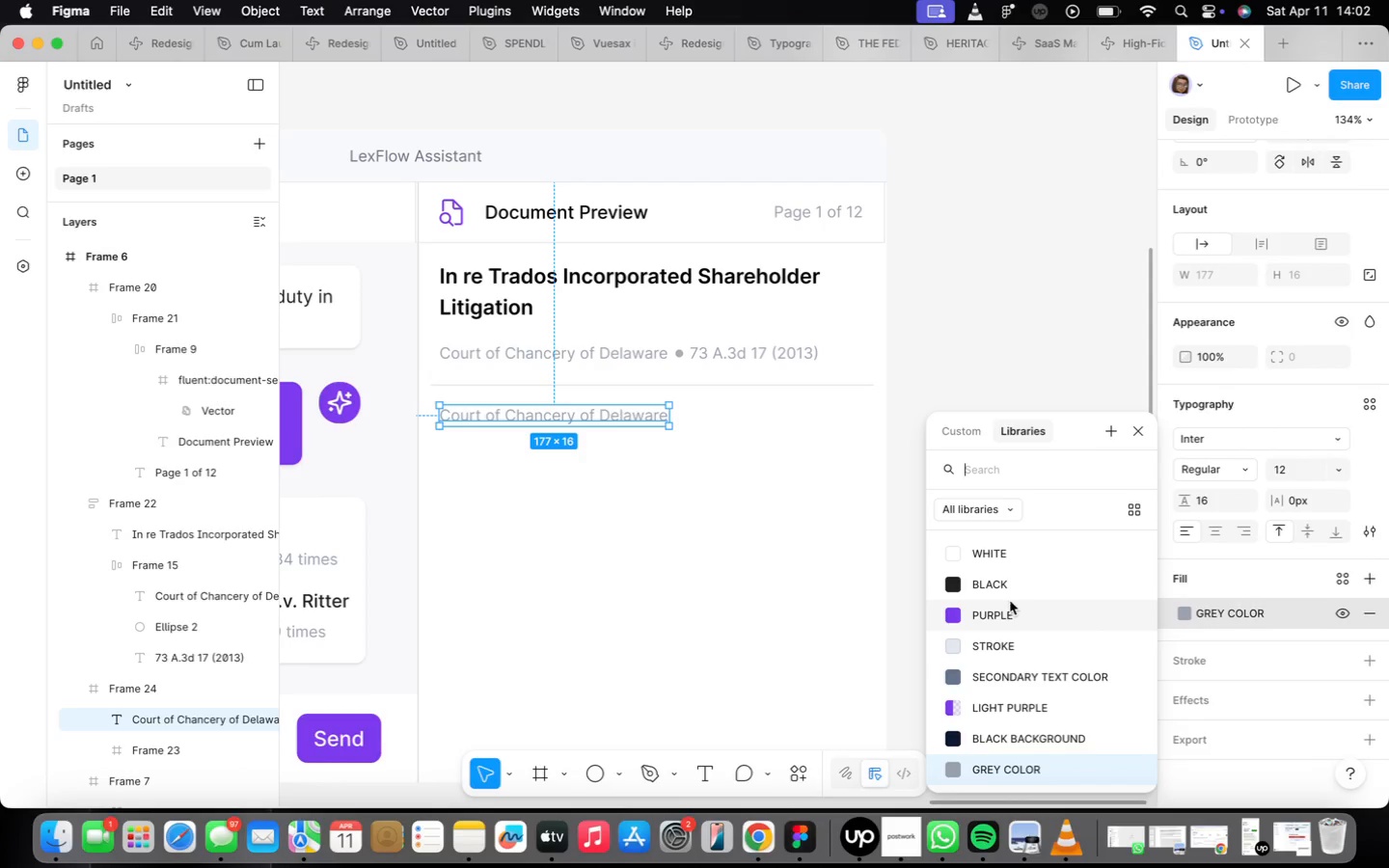 
left_click([1010, 593])
 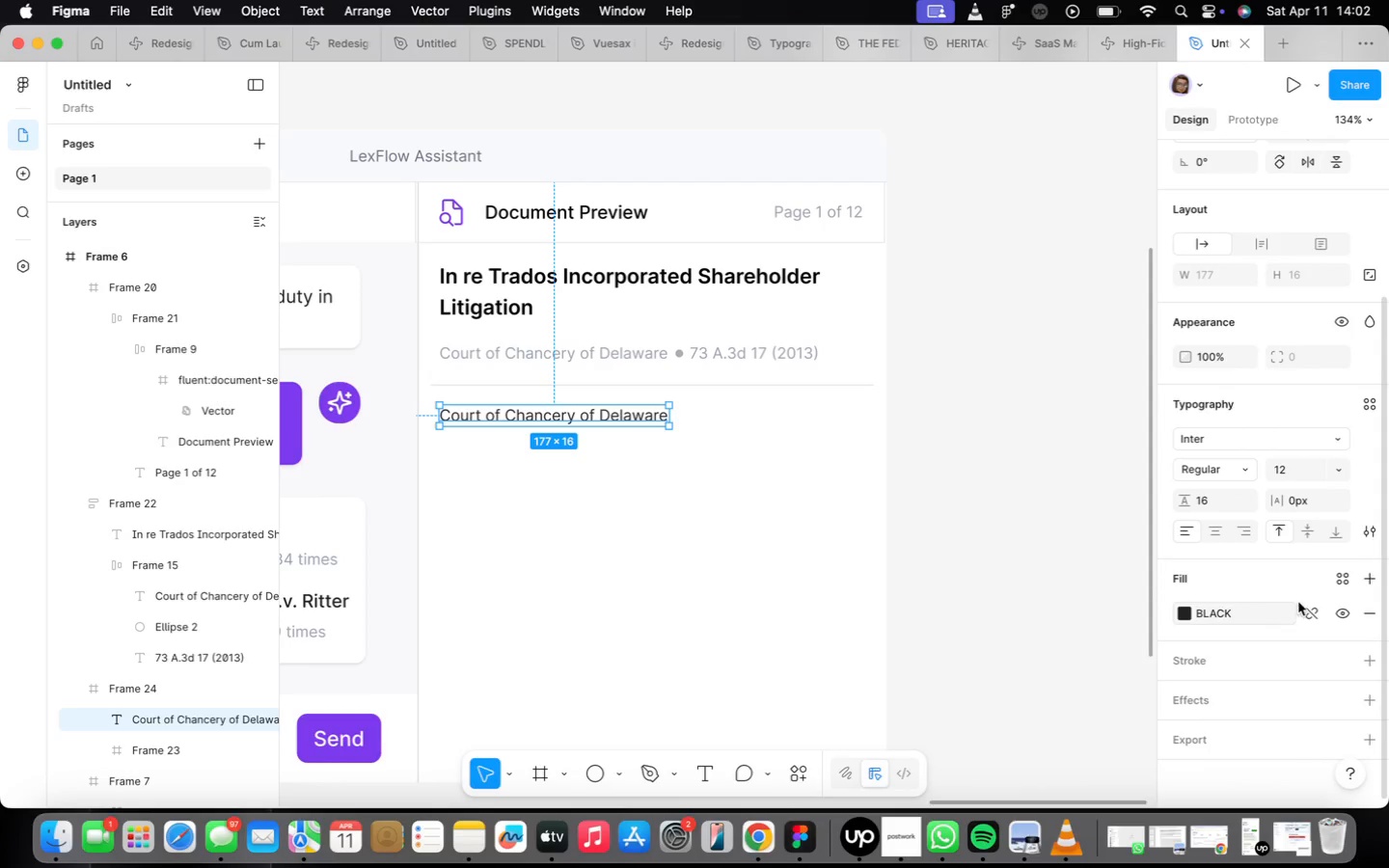 
left_click([1310, 607])
 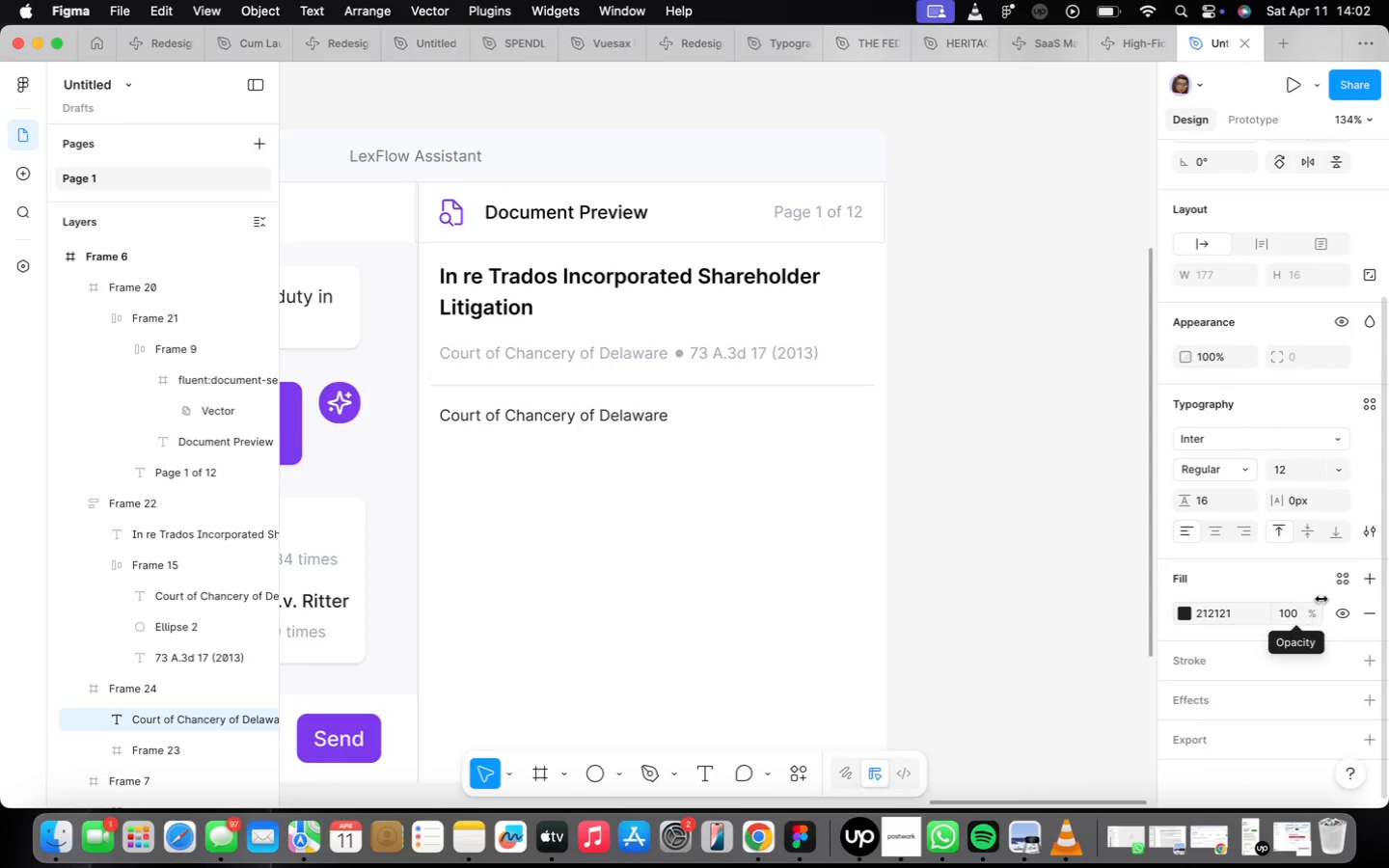 
left_click([1337, 572])
 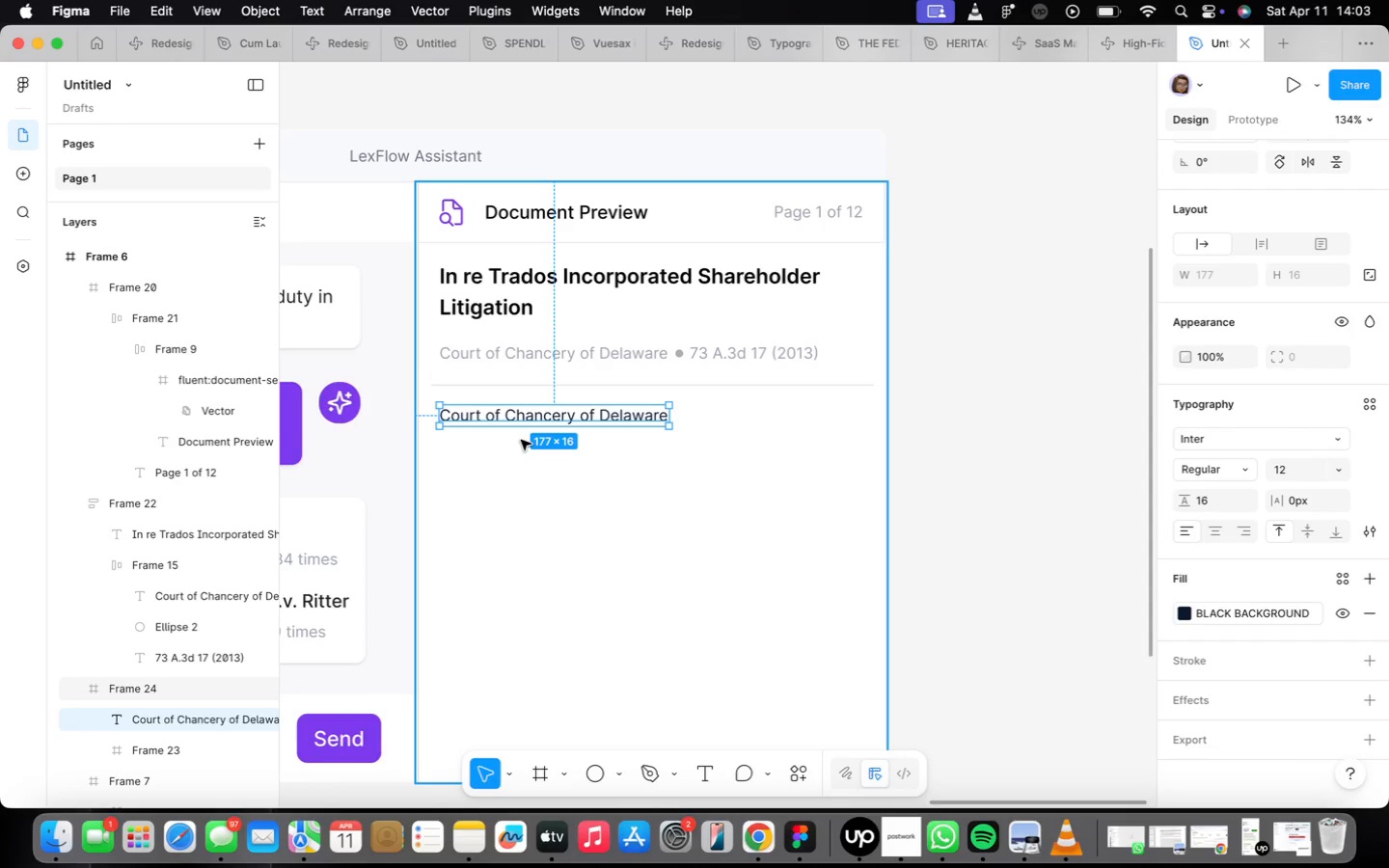 
wait(44.2)
 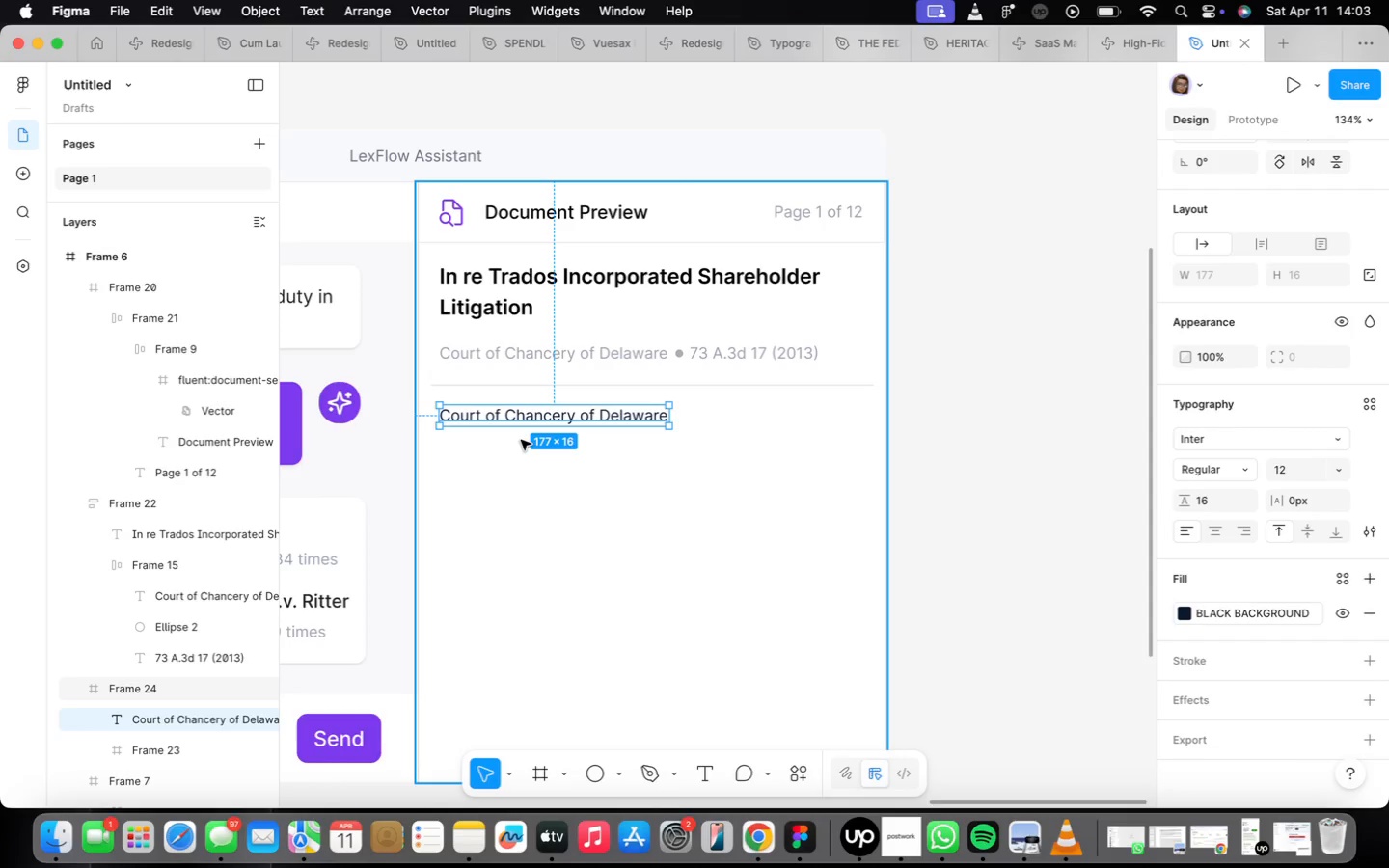 
double_click([556, 424])
 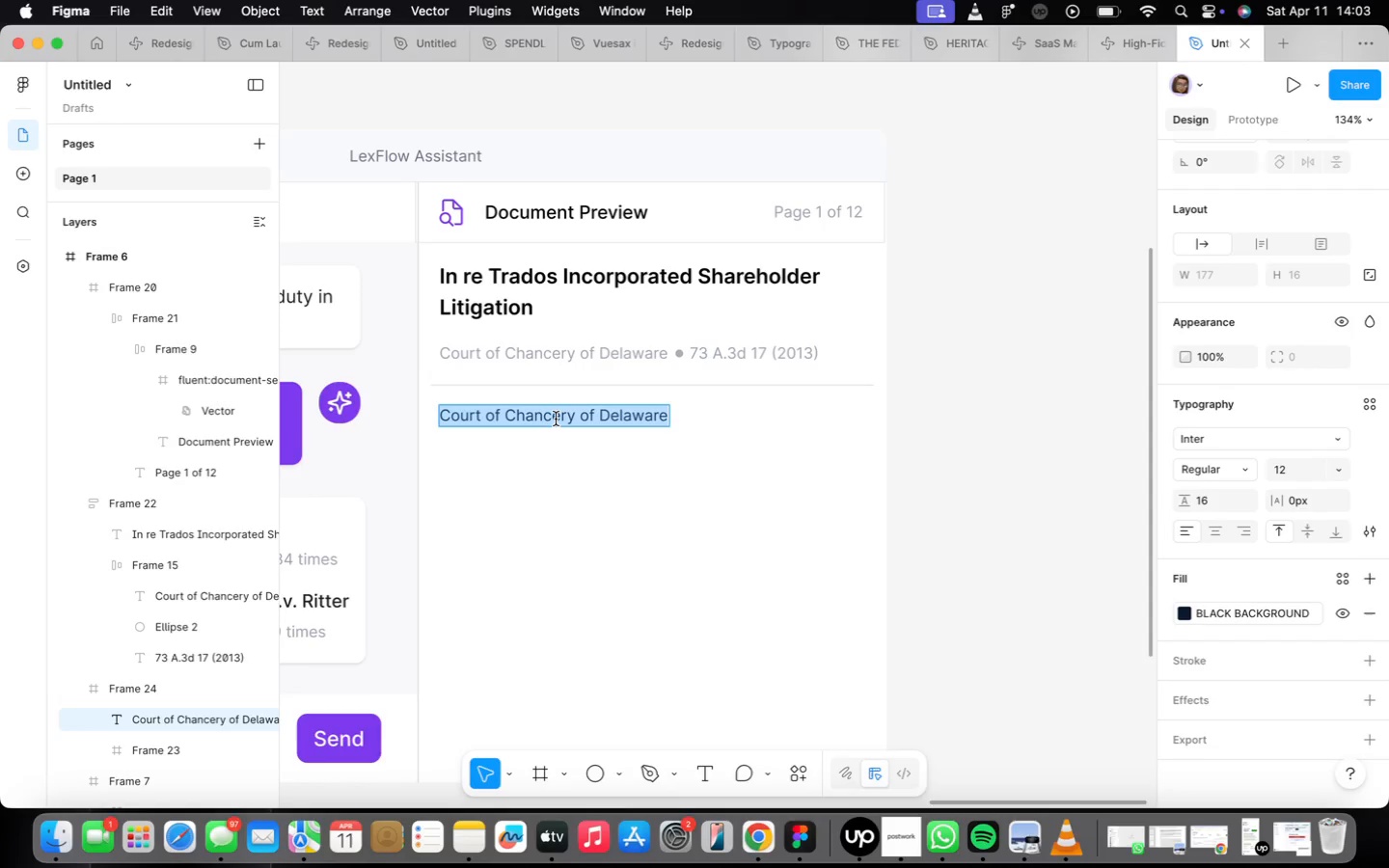 
wait(24.33)
 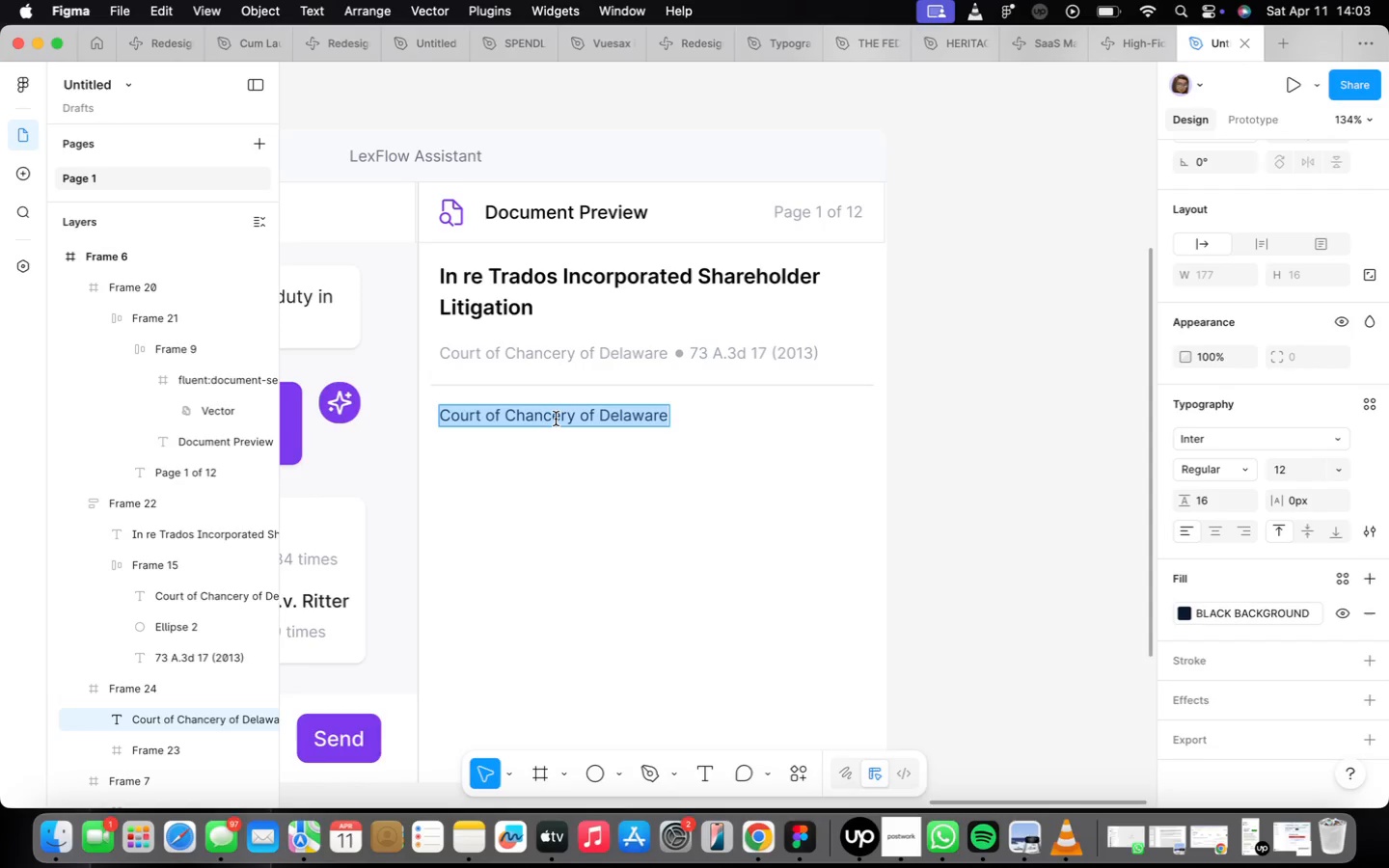 
type(The case involves a claim that the board of directors of Trados)
 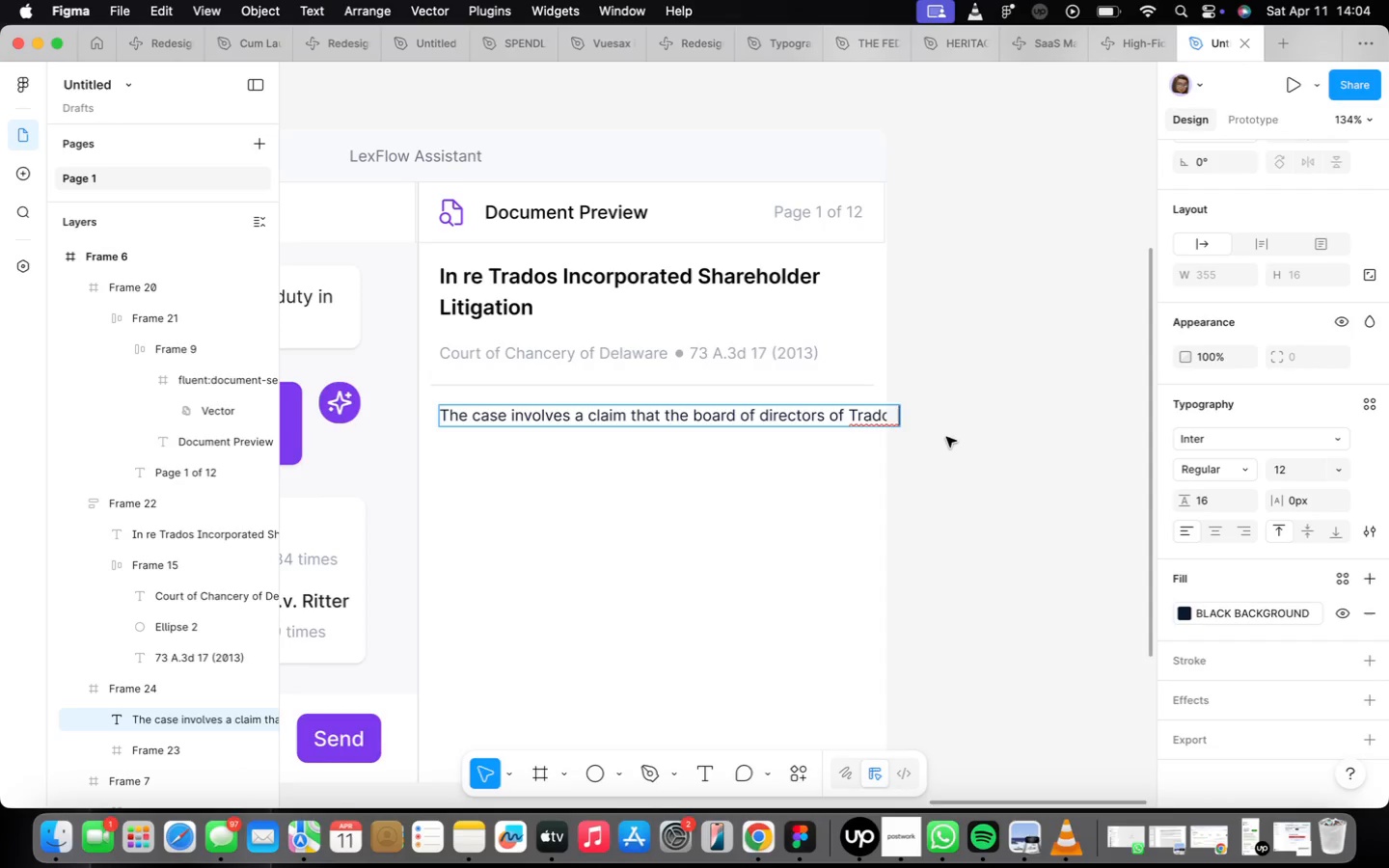 
left_click_drag(start_coordinate=[905, 412], to_coordinate=[846, 420])
 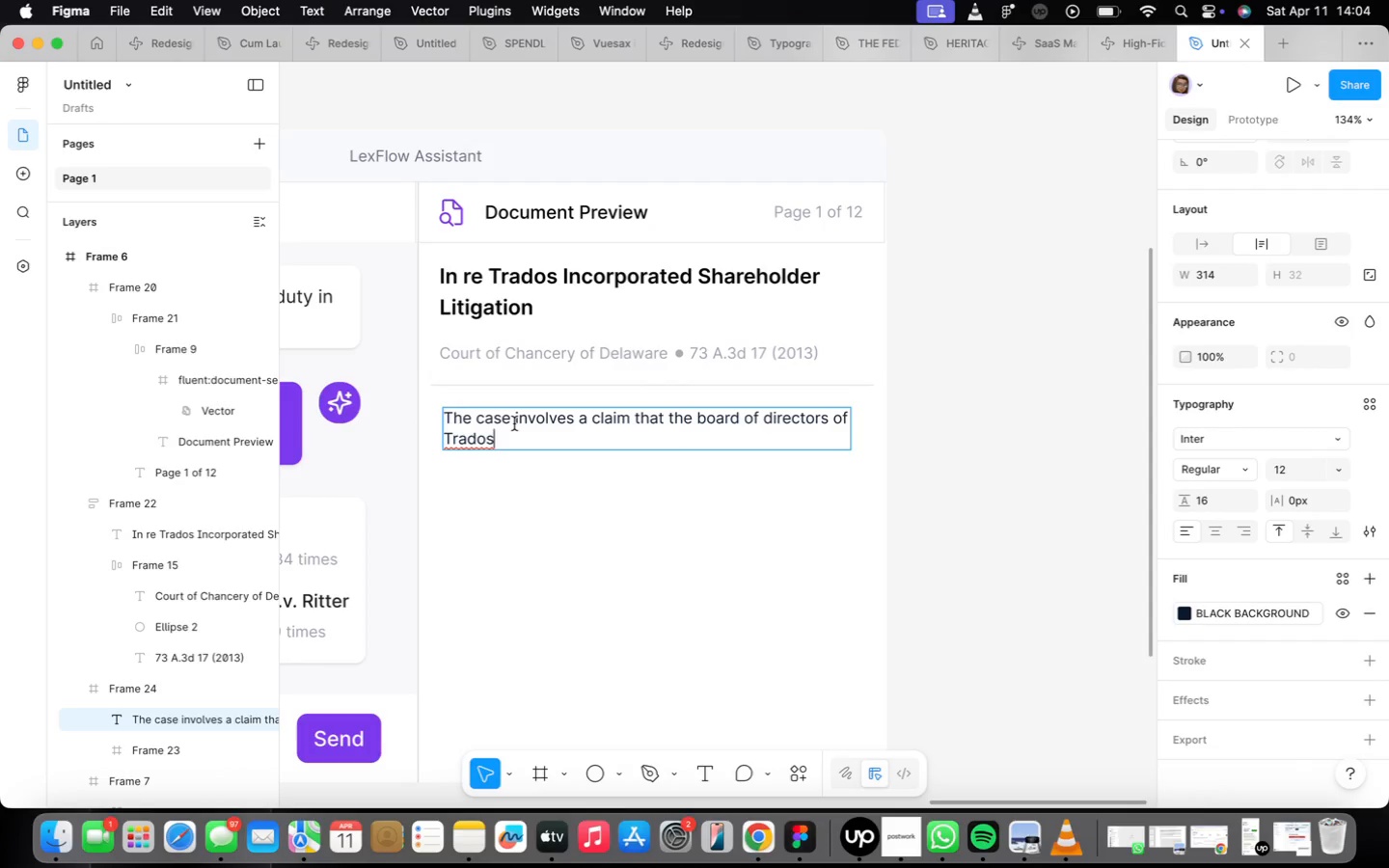 
type( Incorporated breached their fiduciary duties )
 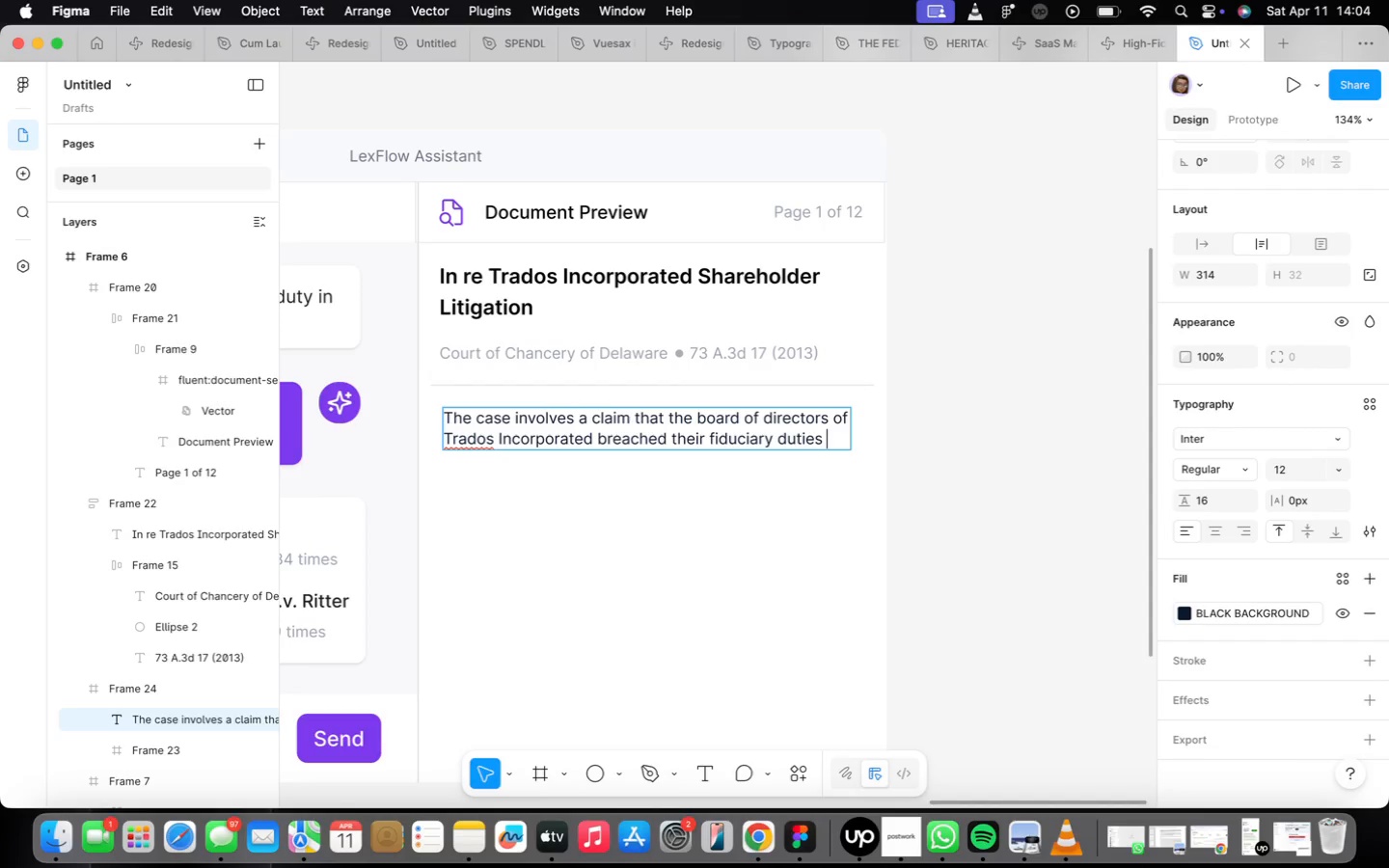 
type(tot )
key(Backspace)
key(Backspace)
type( the common stockholders by approving n)
key(Backspace)
type(merger.)
 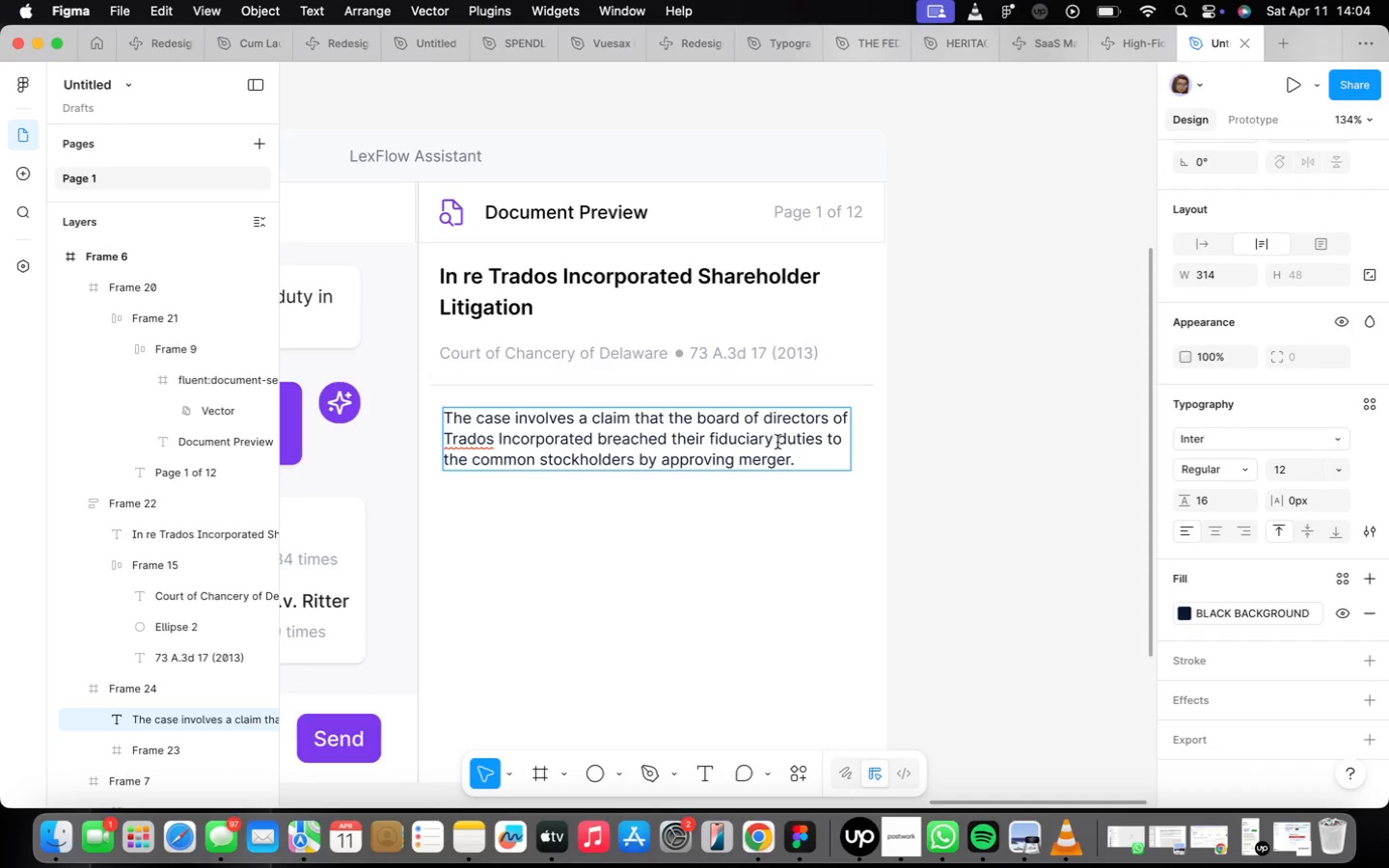 
wait(10.55)
 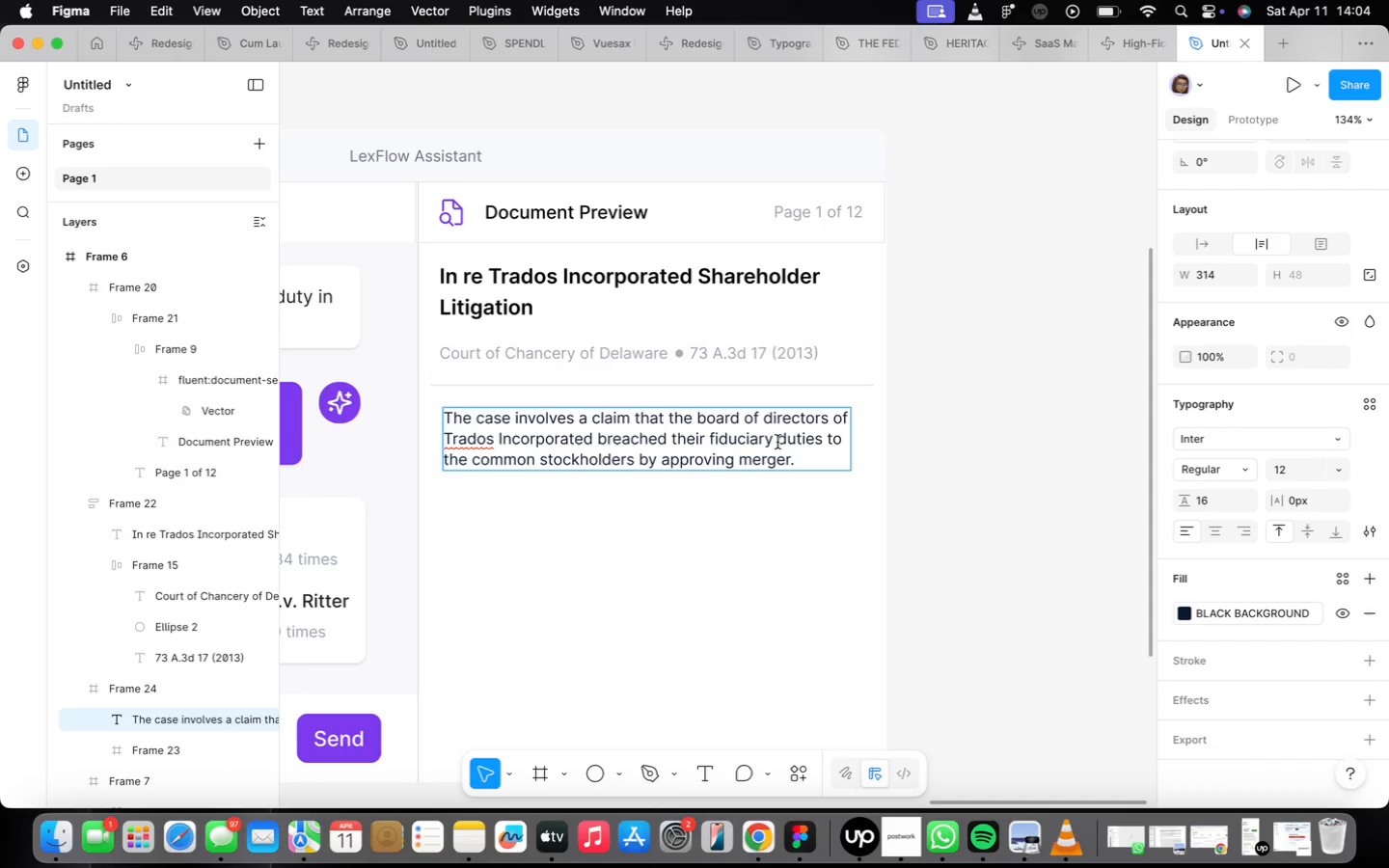 
key(Period)
 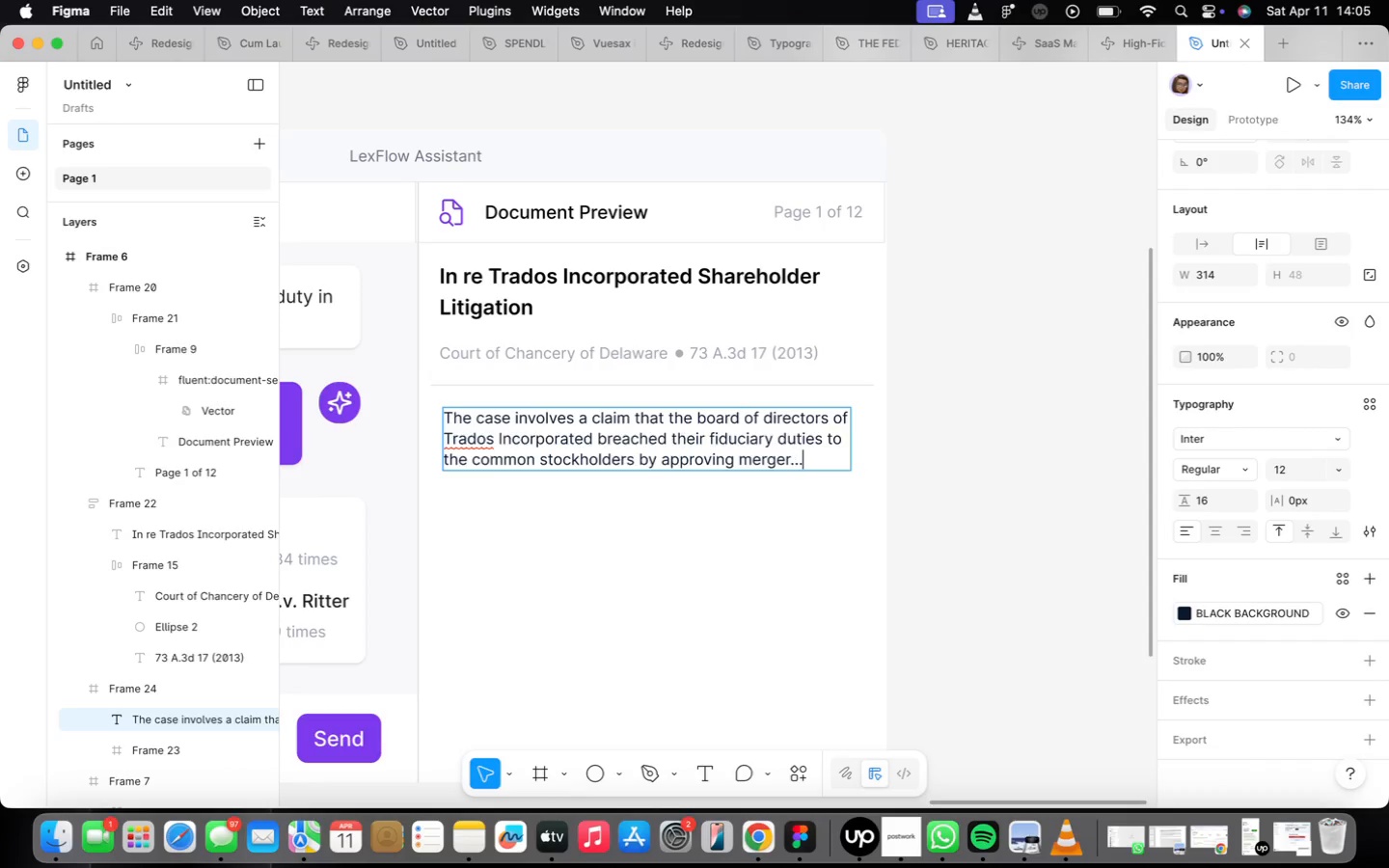 
key(Period)
 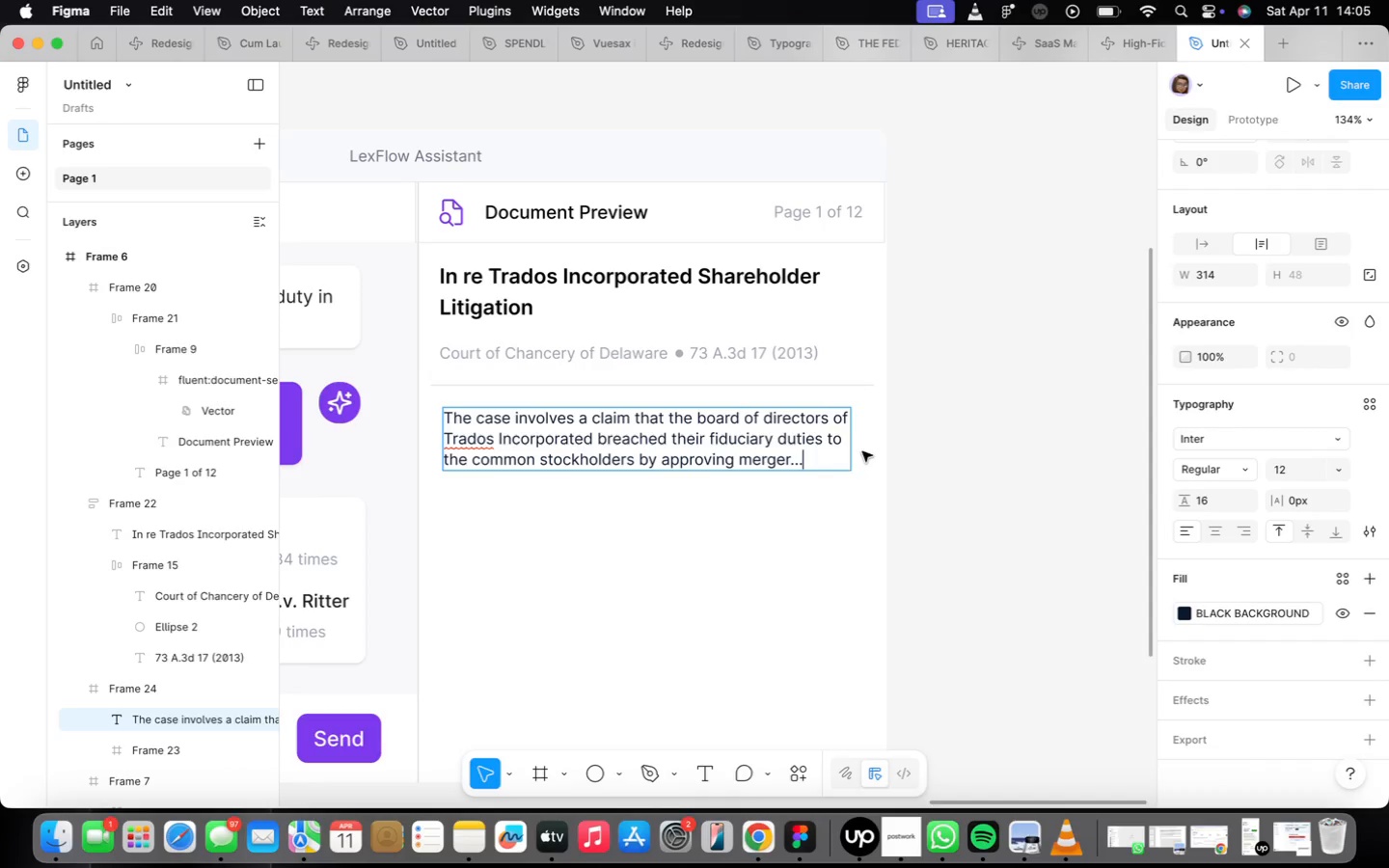 
left_click([808, 565])
 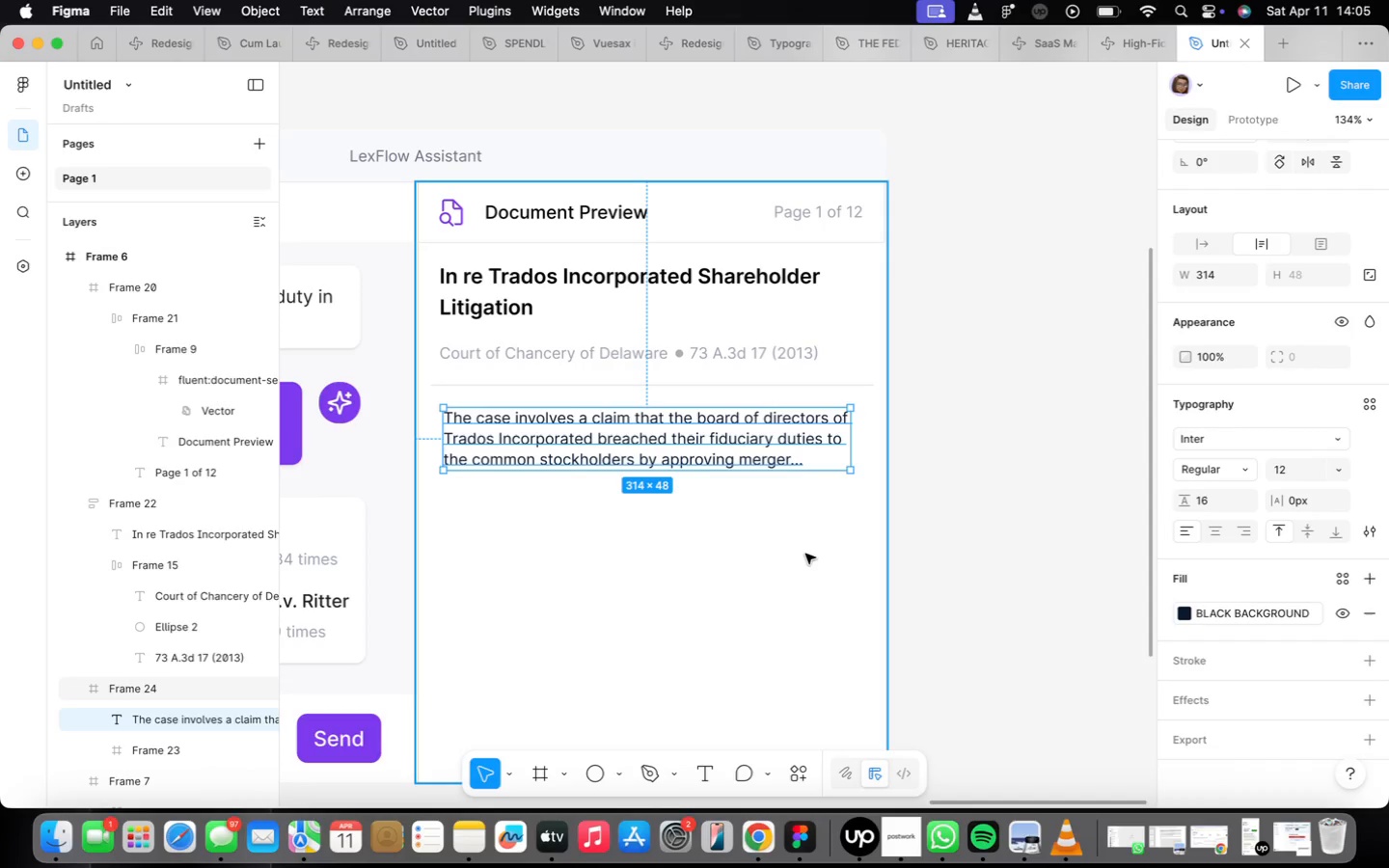 
scroll: coordinate [805, 554], scroll_direction: down, amount: 2.0
 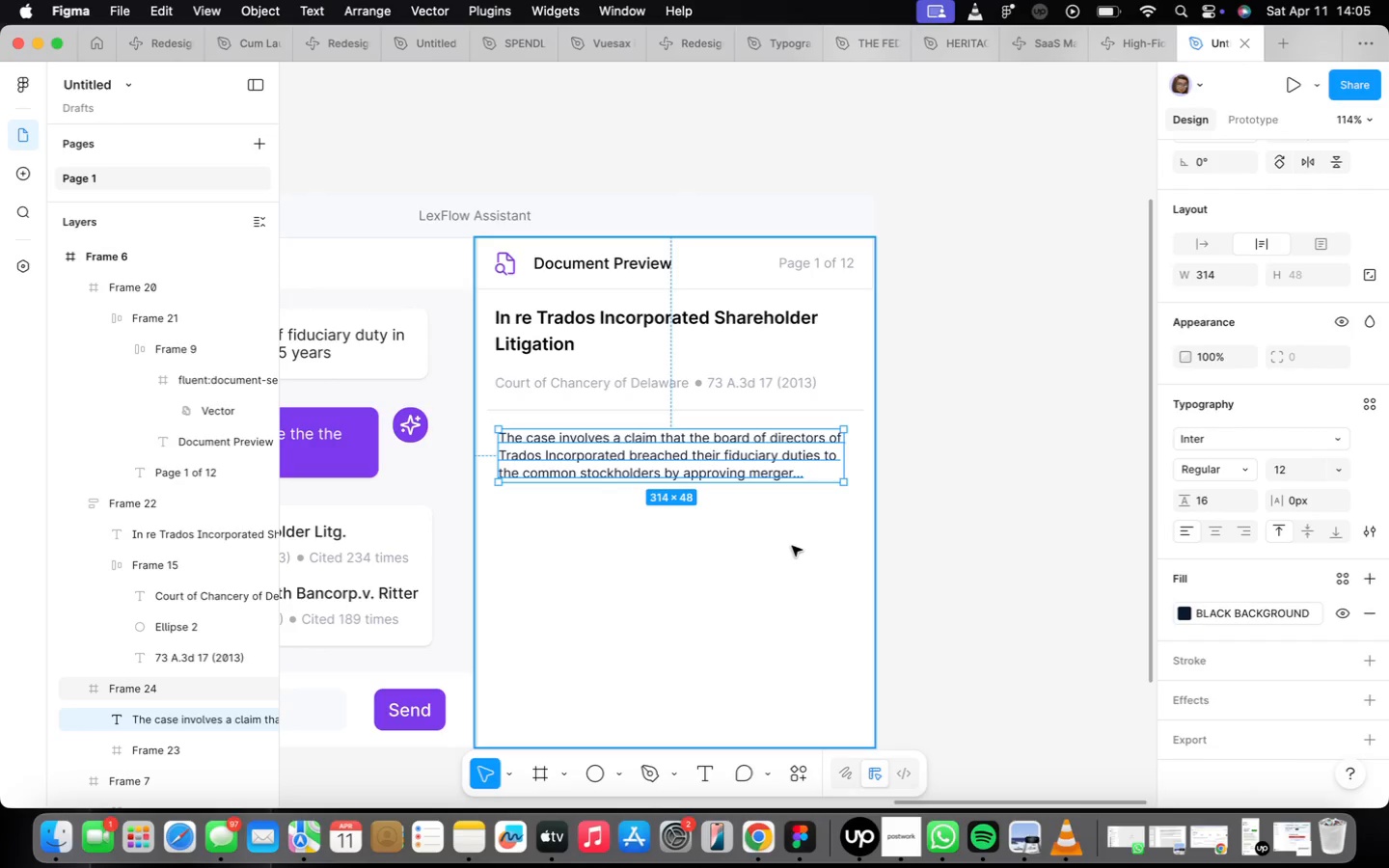 
wait(16.4)
 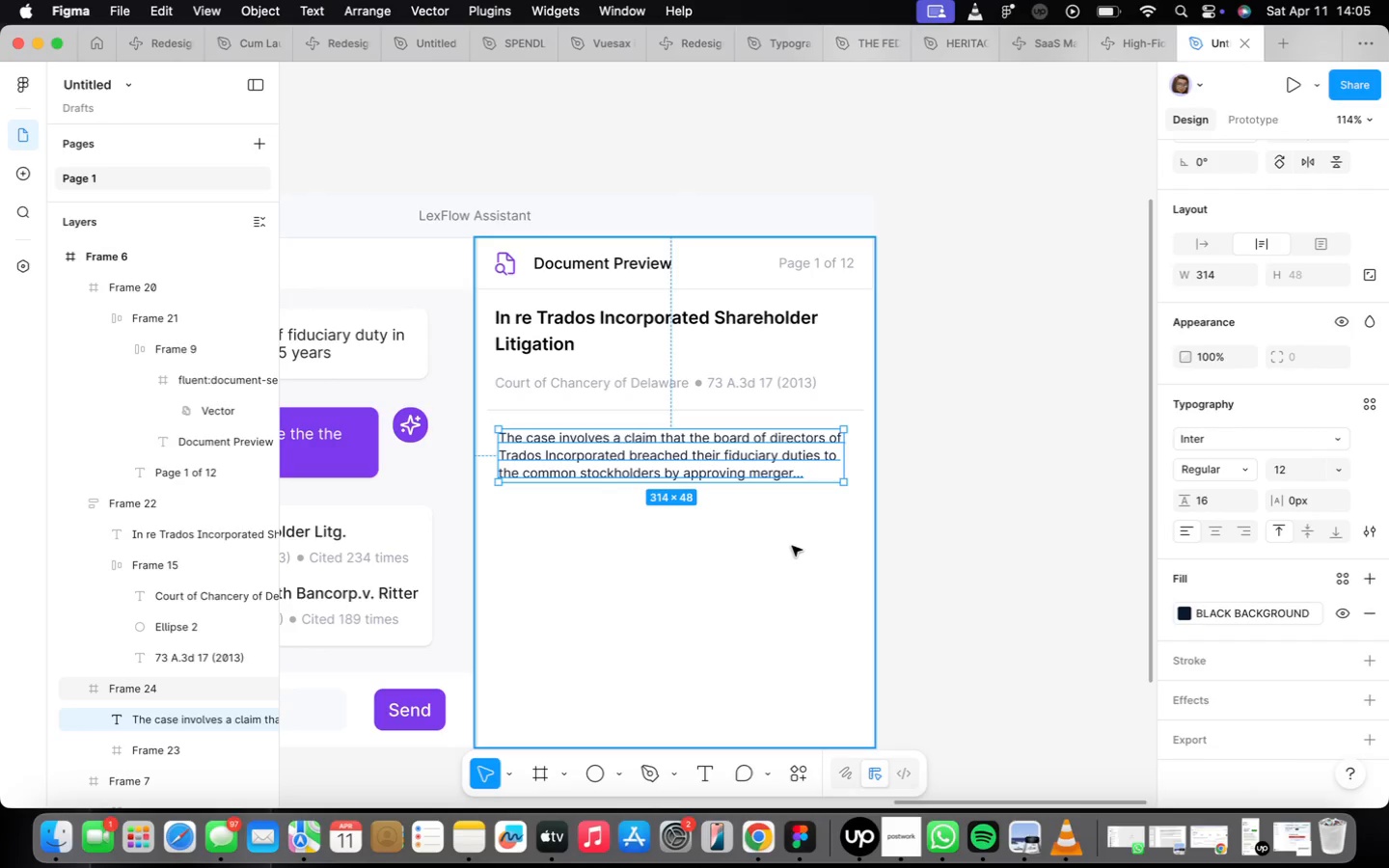 
hold_key(key=OptionLeft, duration=2.34)
left_click_drag(start_coordinate=[591, 448], to_coordinate=[591, 518])
 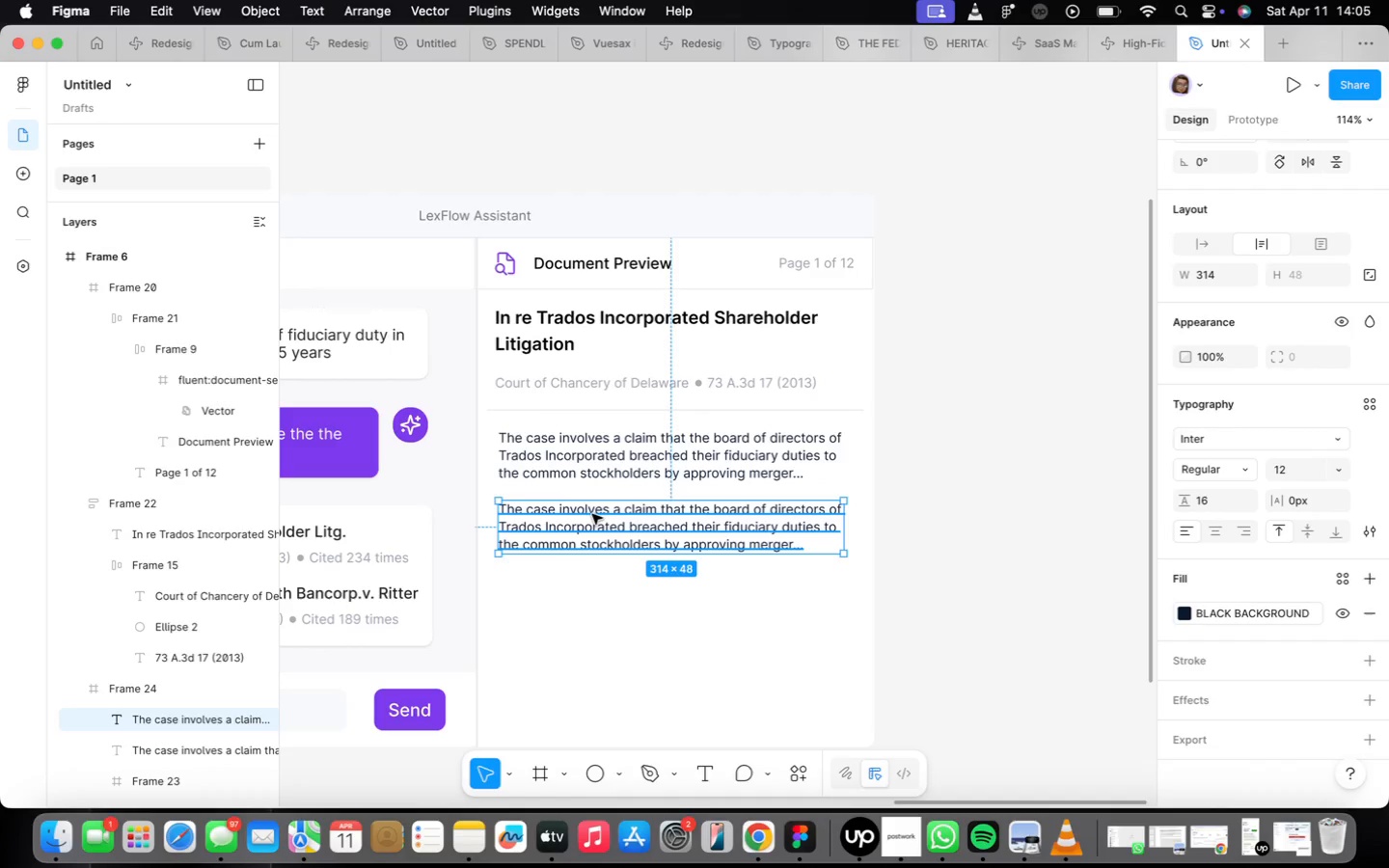 
left_click([592, 514])
 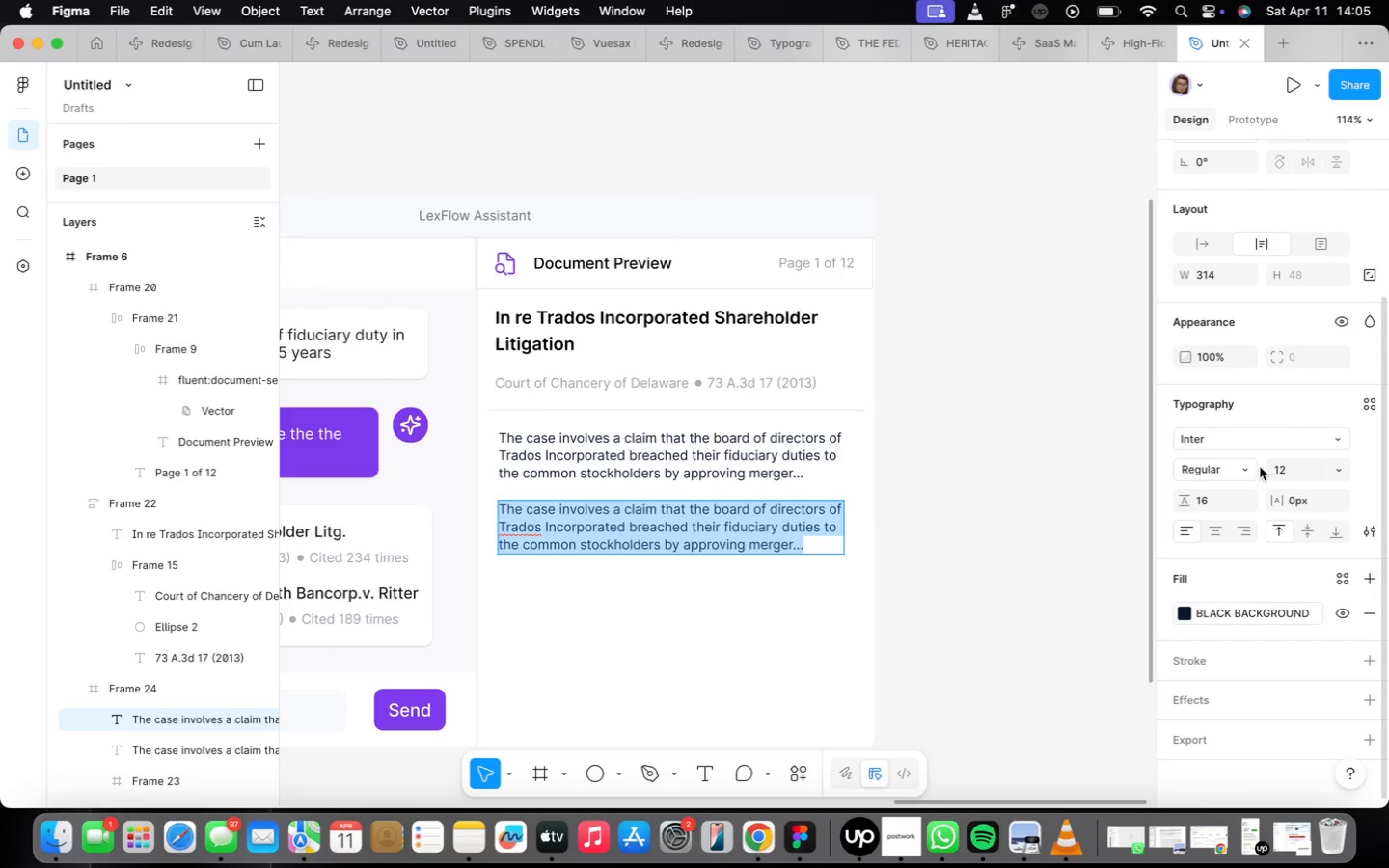 
left_click([1250, 467])
 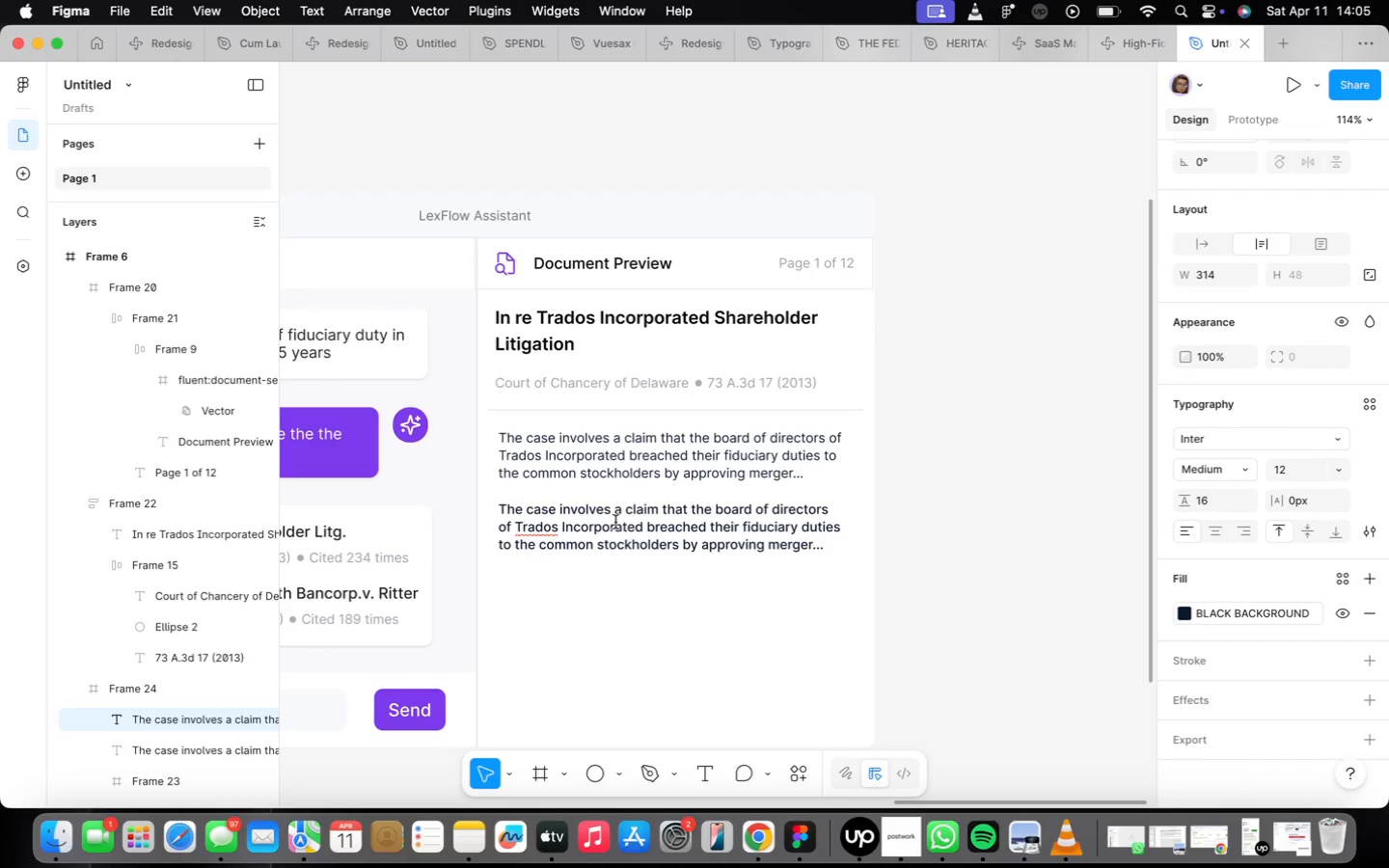 
type(Key Holding:)
 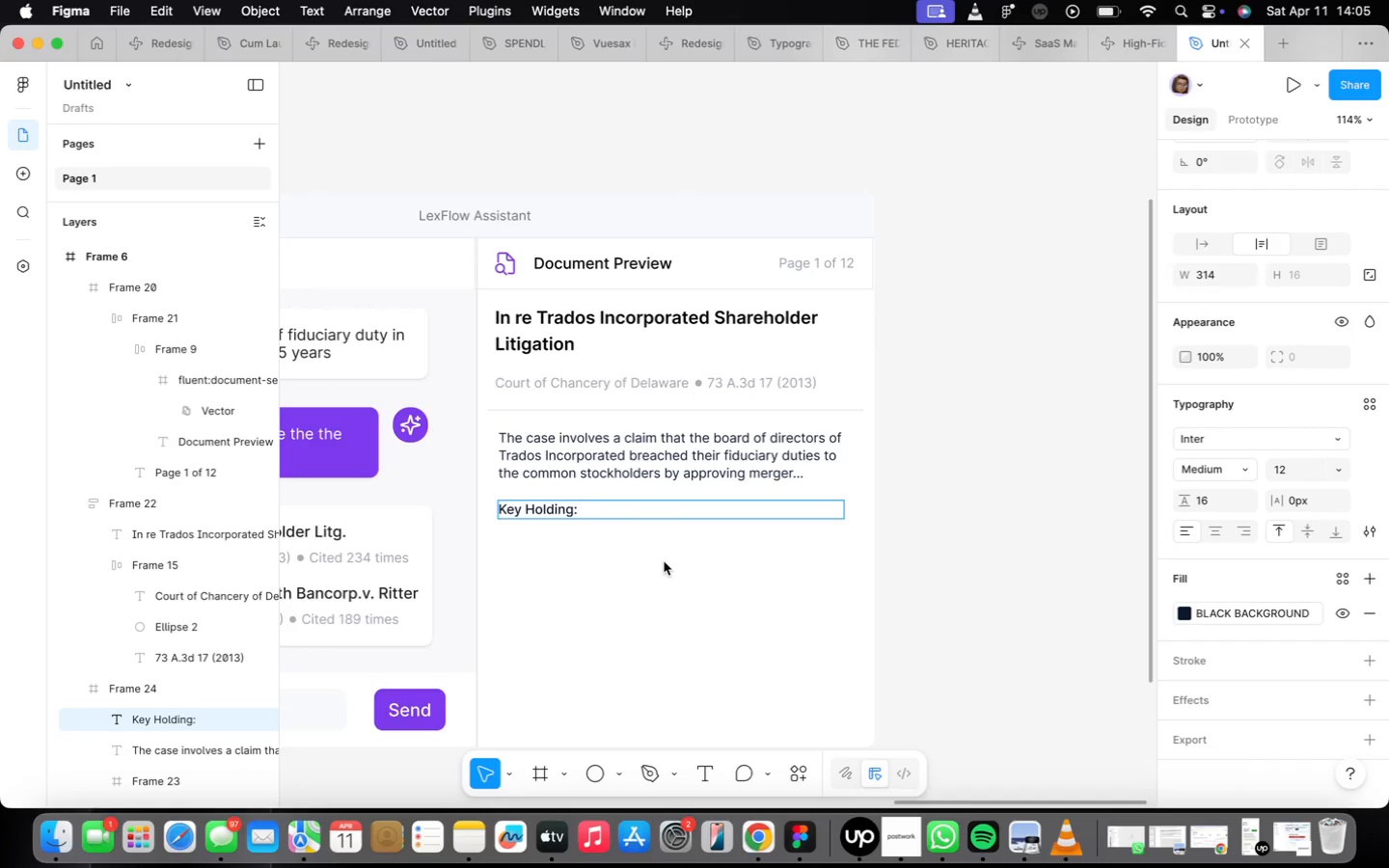 
left_click([588, 518])
 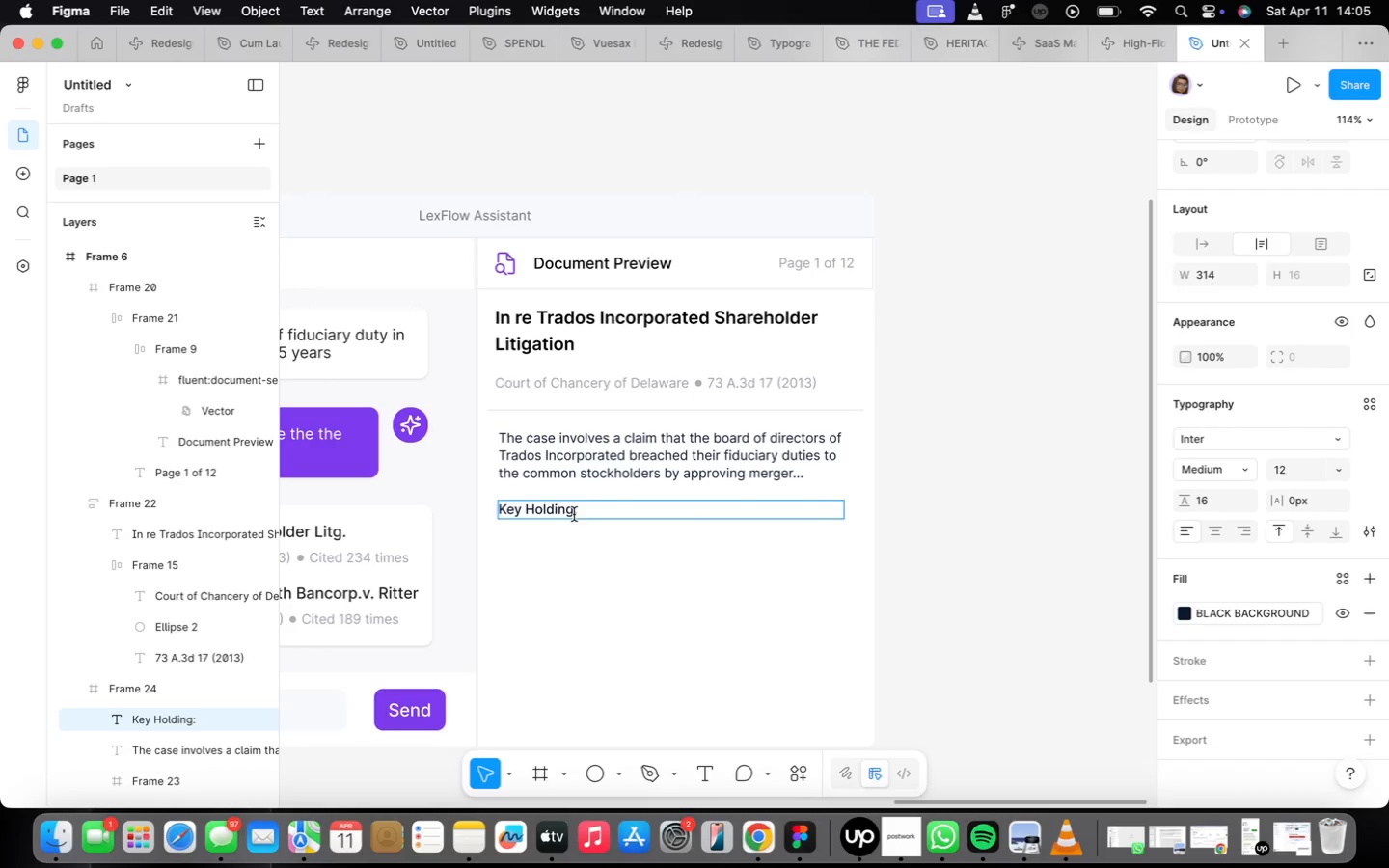 
left_click_drag(start_coordinate=[577, 512], to_coordinate=[468, 502])
 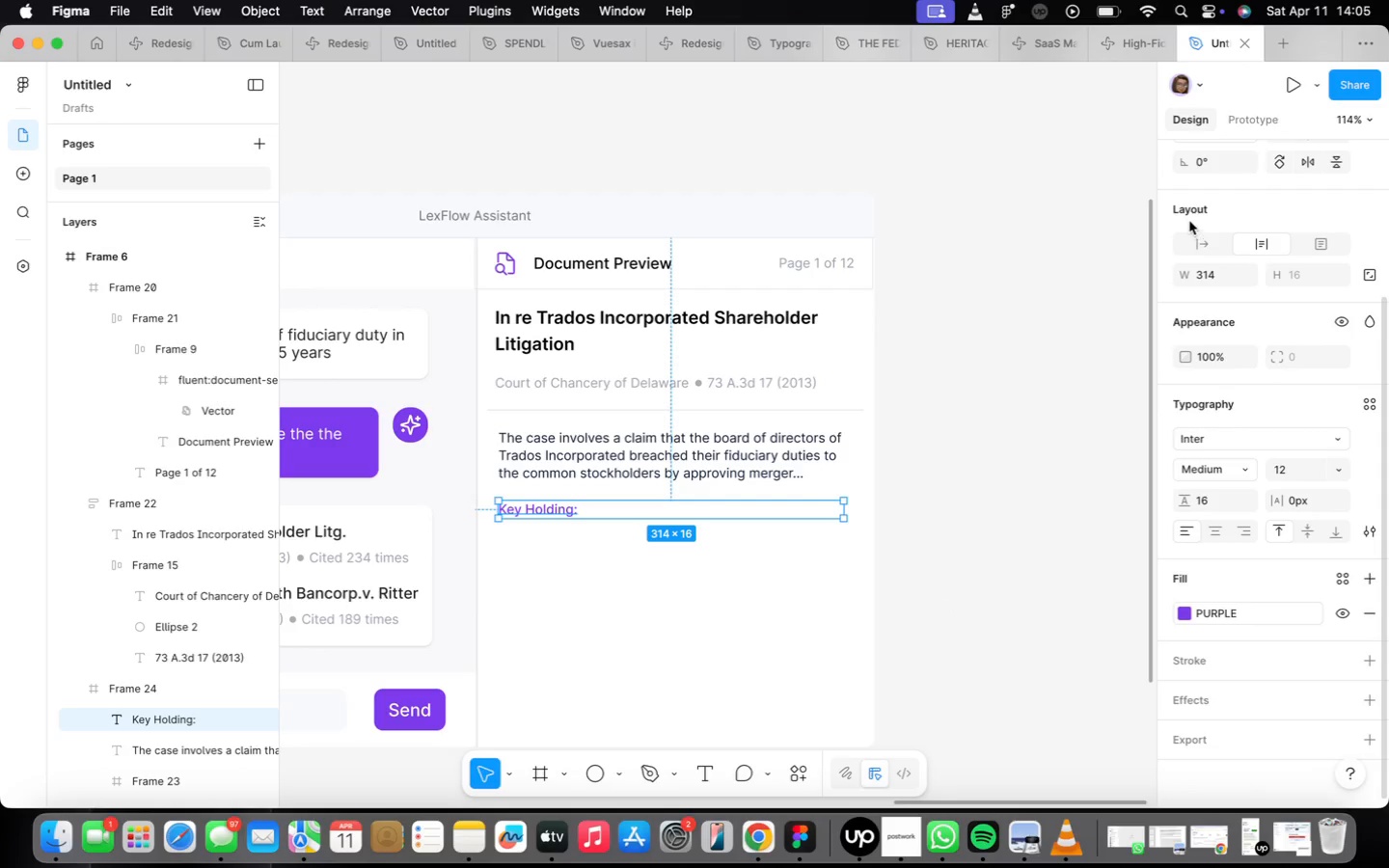 
wait(8.7)
 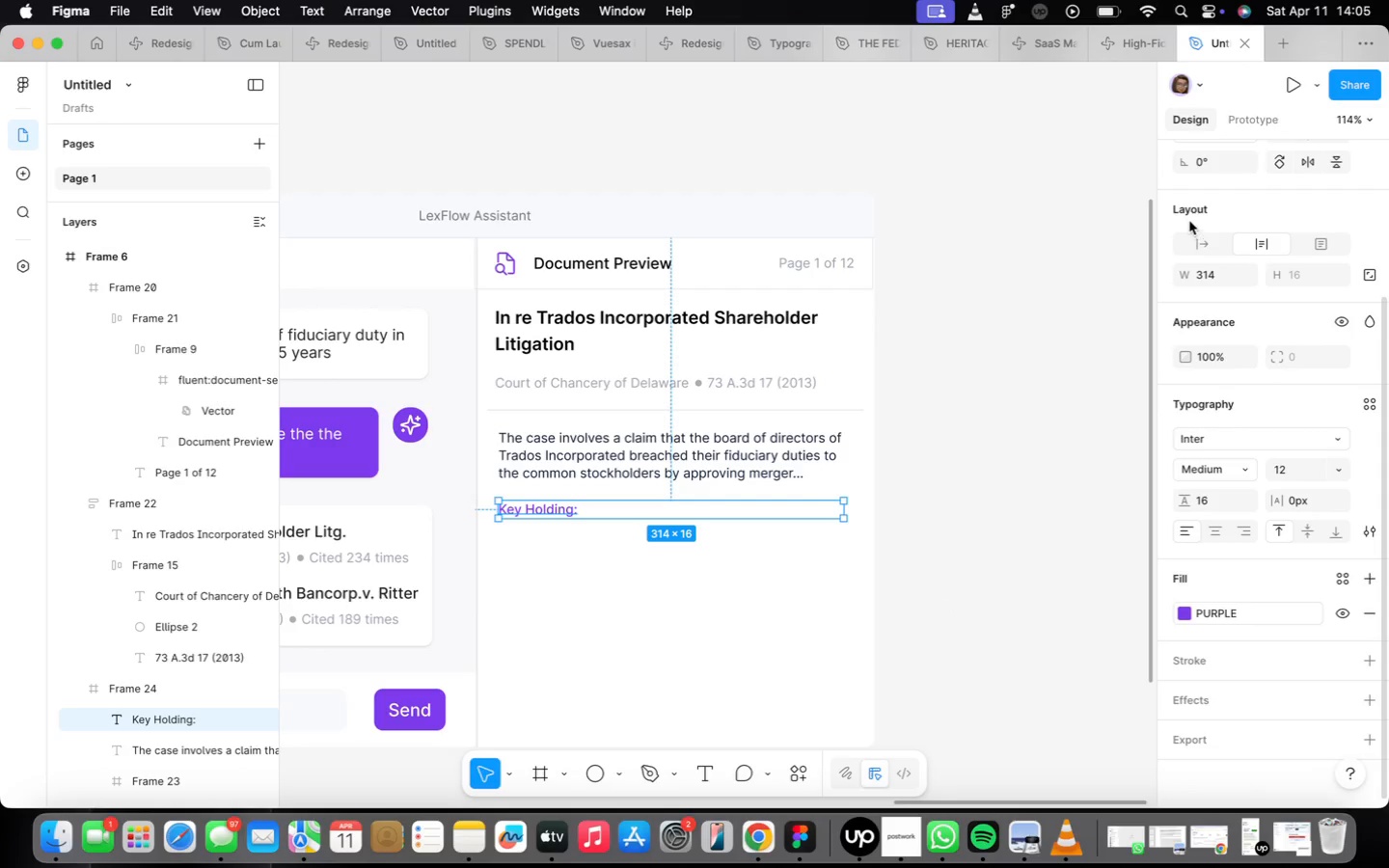 
left_click([725, 455])
 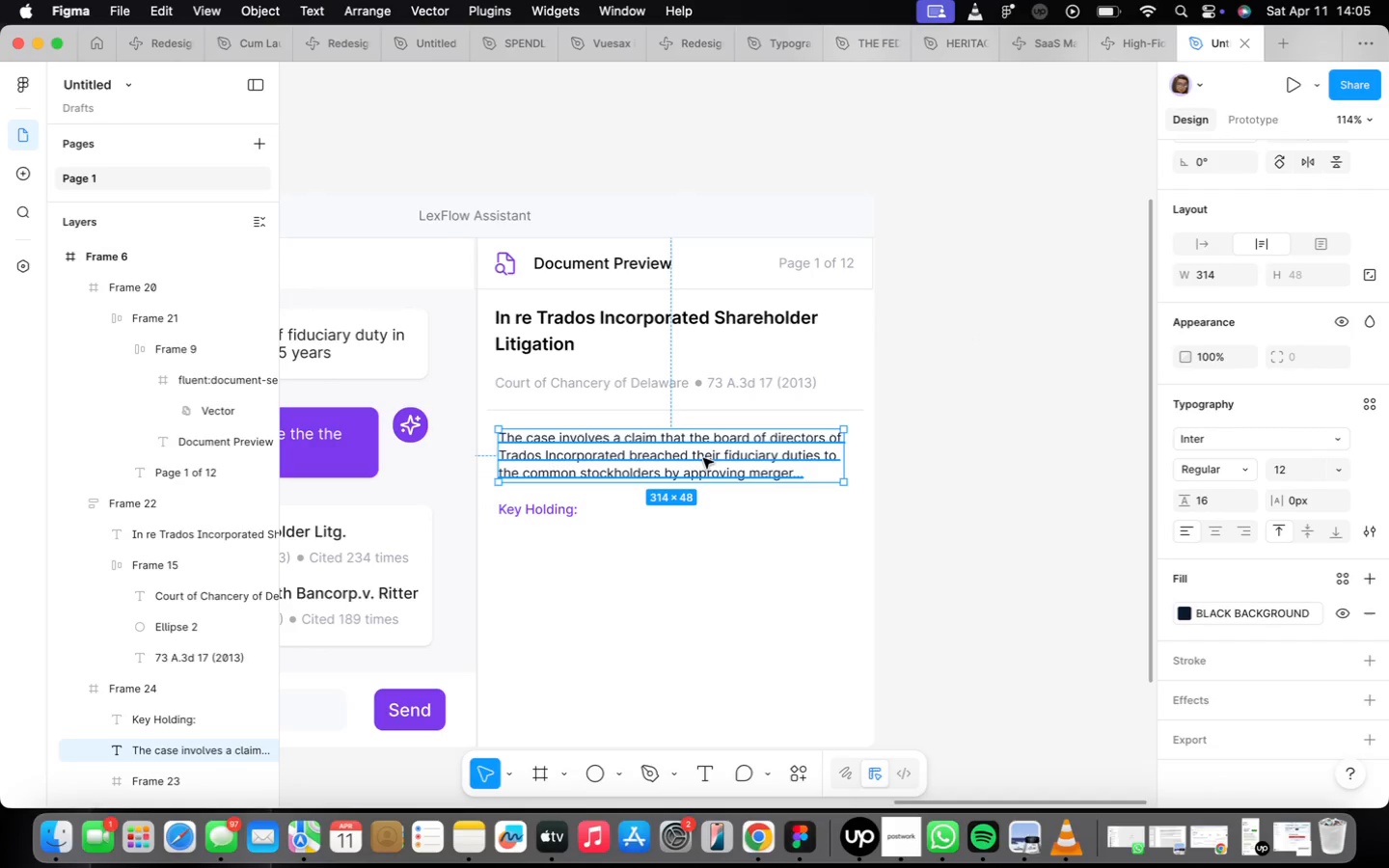 
hold_key(key=OptionLeft, duration=1.47)
 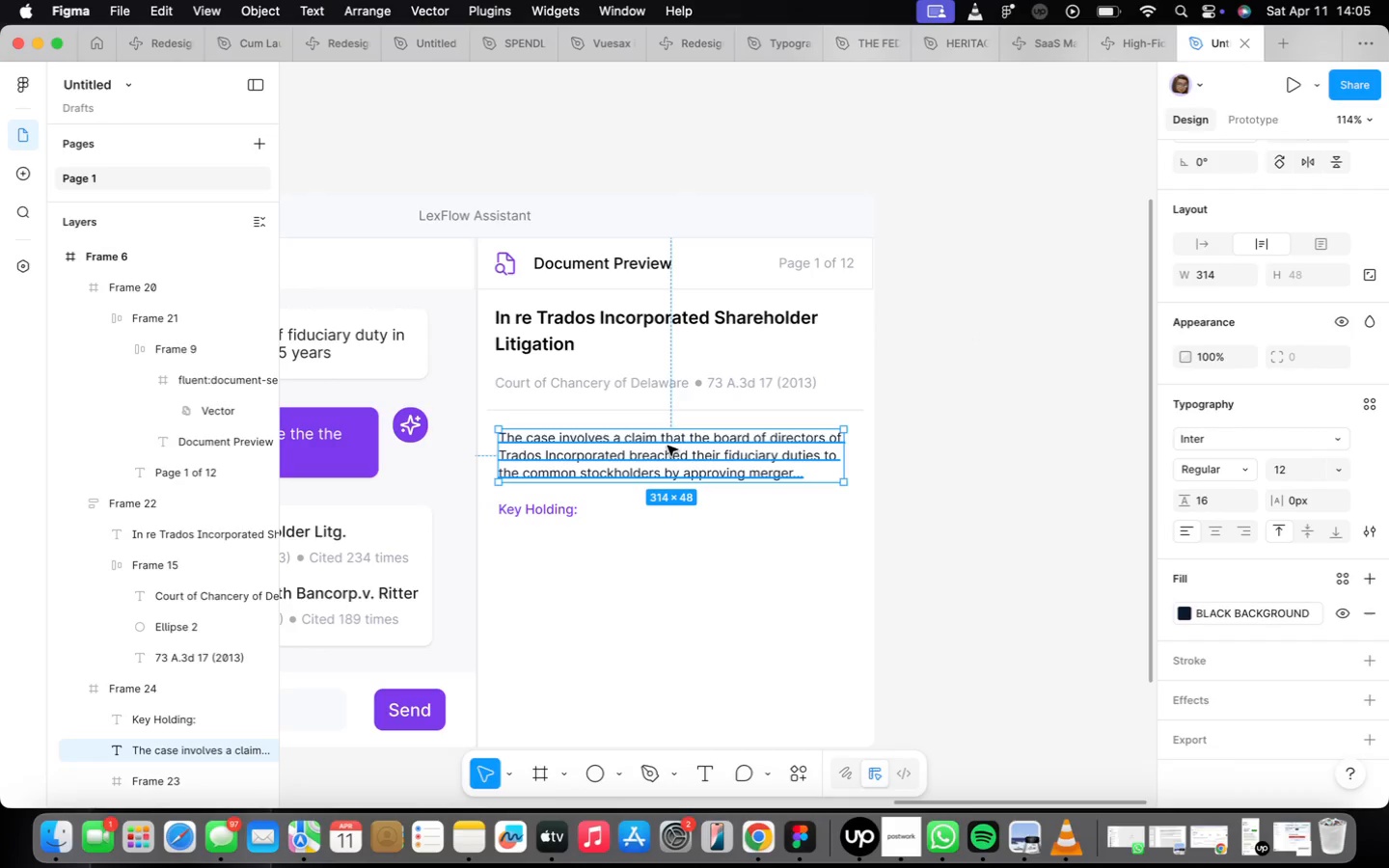 
hold_key(key=OptionLeft, duration=1.32)
left_click_drag(start_coordinate=[670, 453], to_coordinate=[698, 552])
 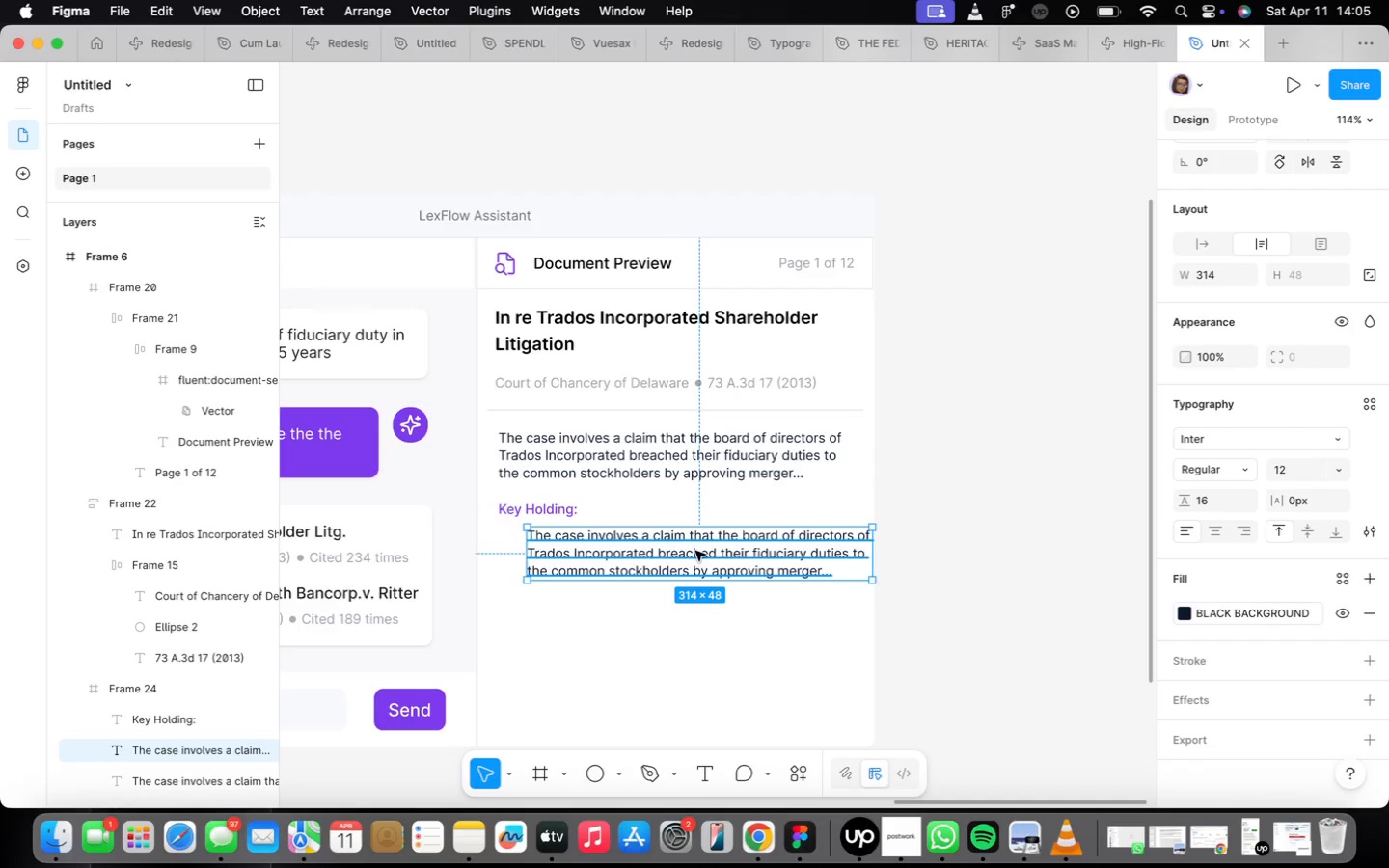 
double_click([697, 553])
 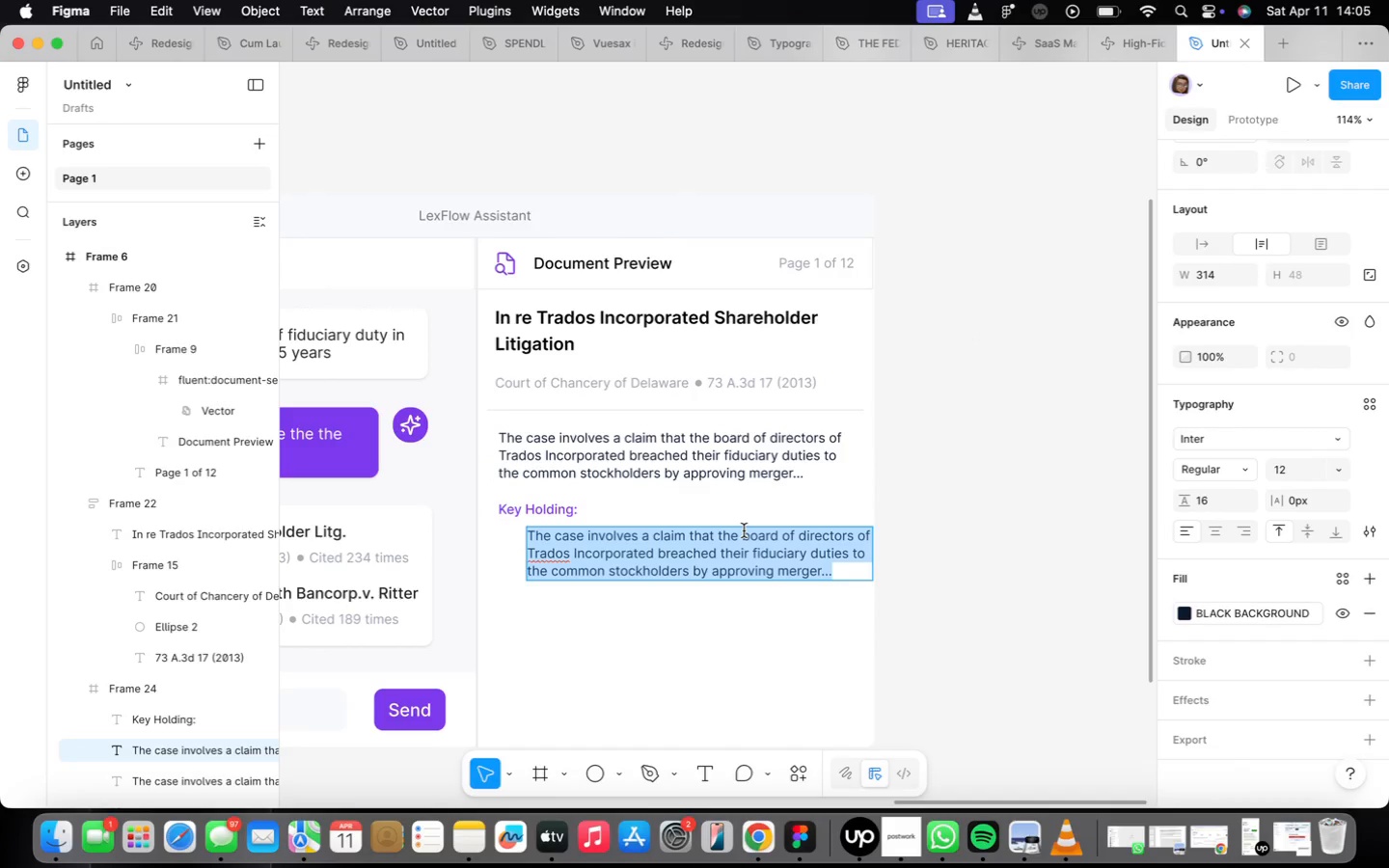 
type(Directors owe fiduciary duties to the corporation and its stockholf)
key(Backspace)
type(ders . )
key(Backspace)
key(Backspace)
key(Backspace)
type(. When a corporation is solvent )
 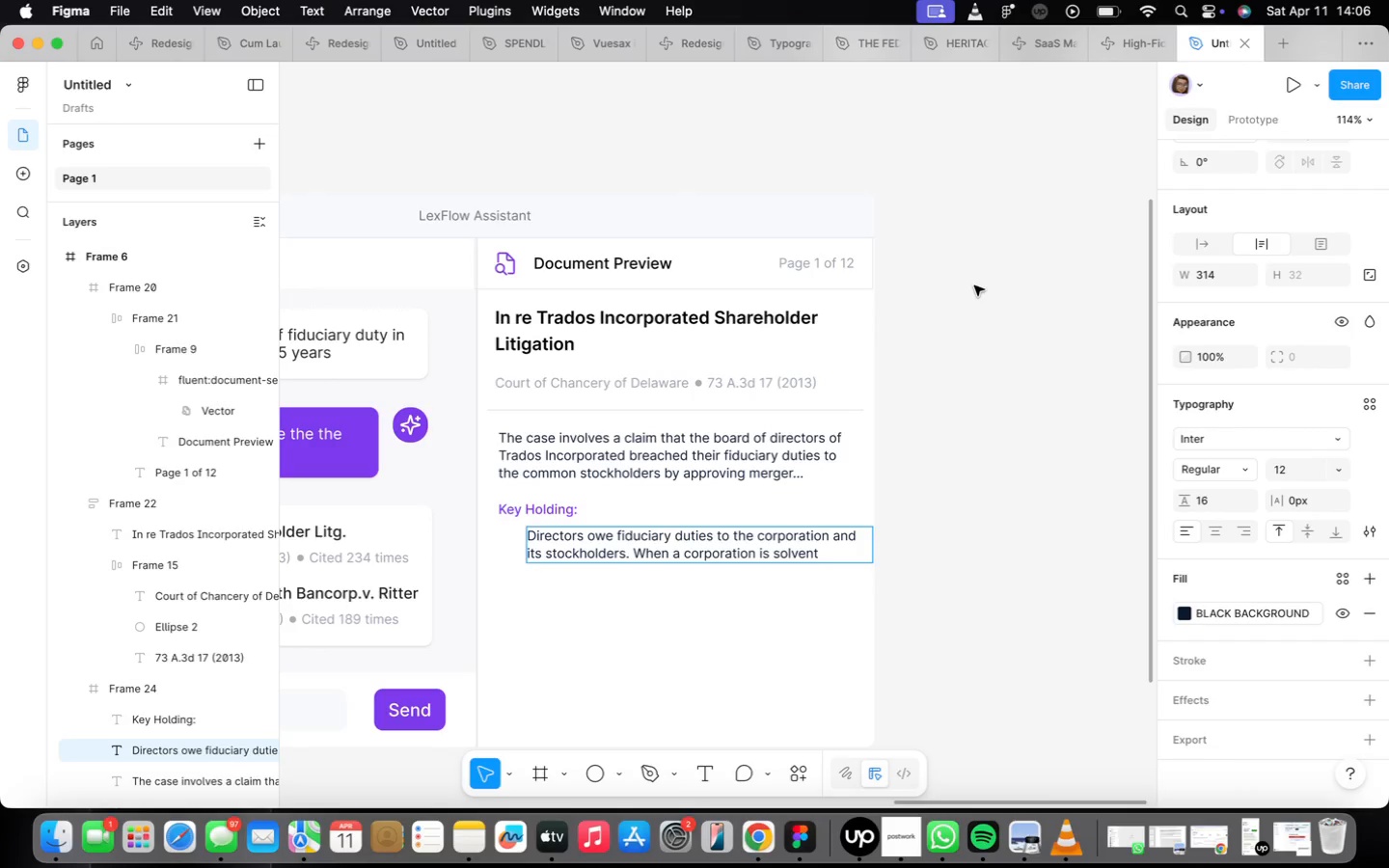 
key(Comma)
 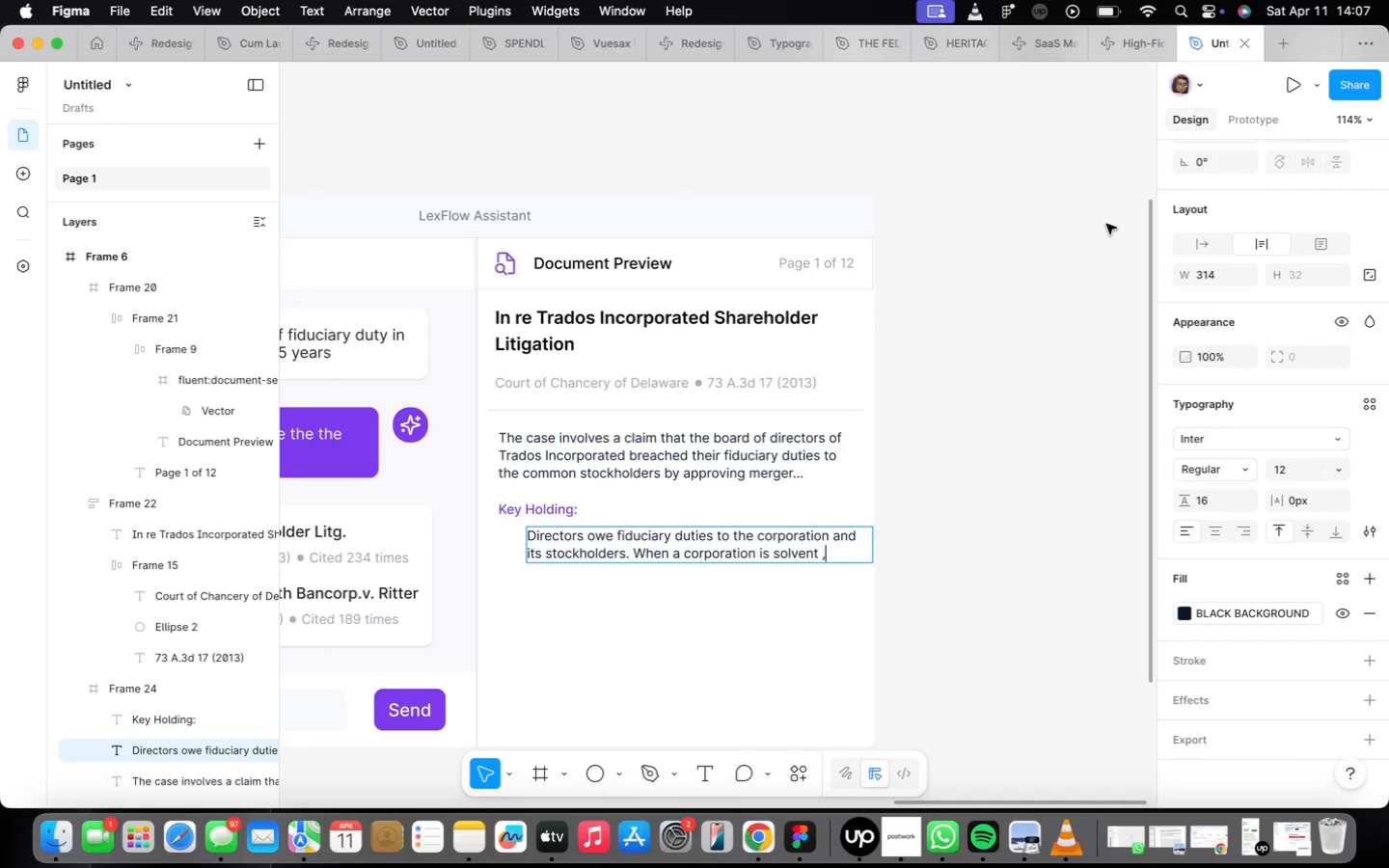 
wait(34.0)
 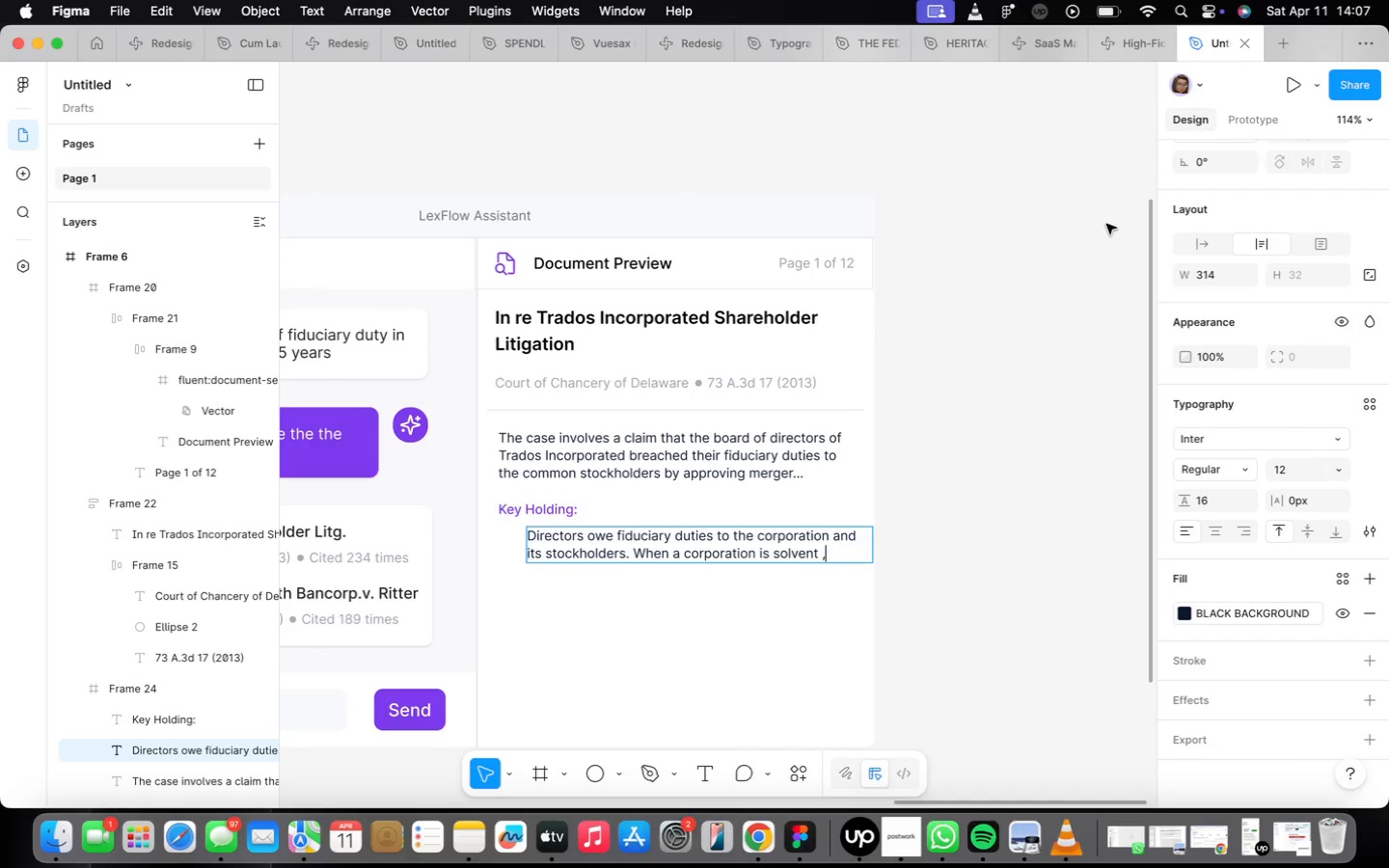 
key(Backspace)
 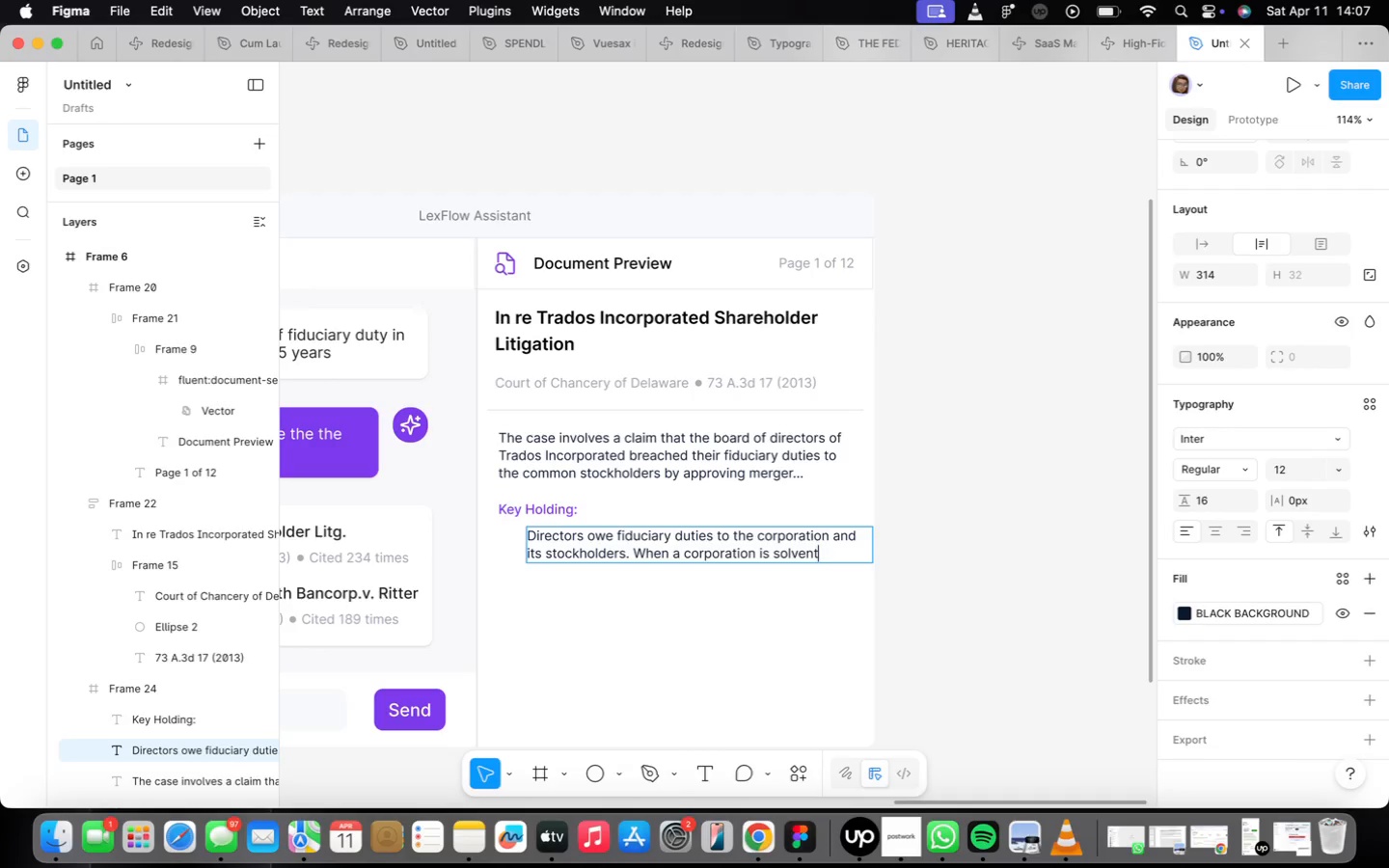 
key(Backspace)
 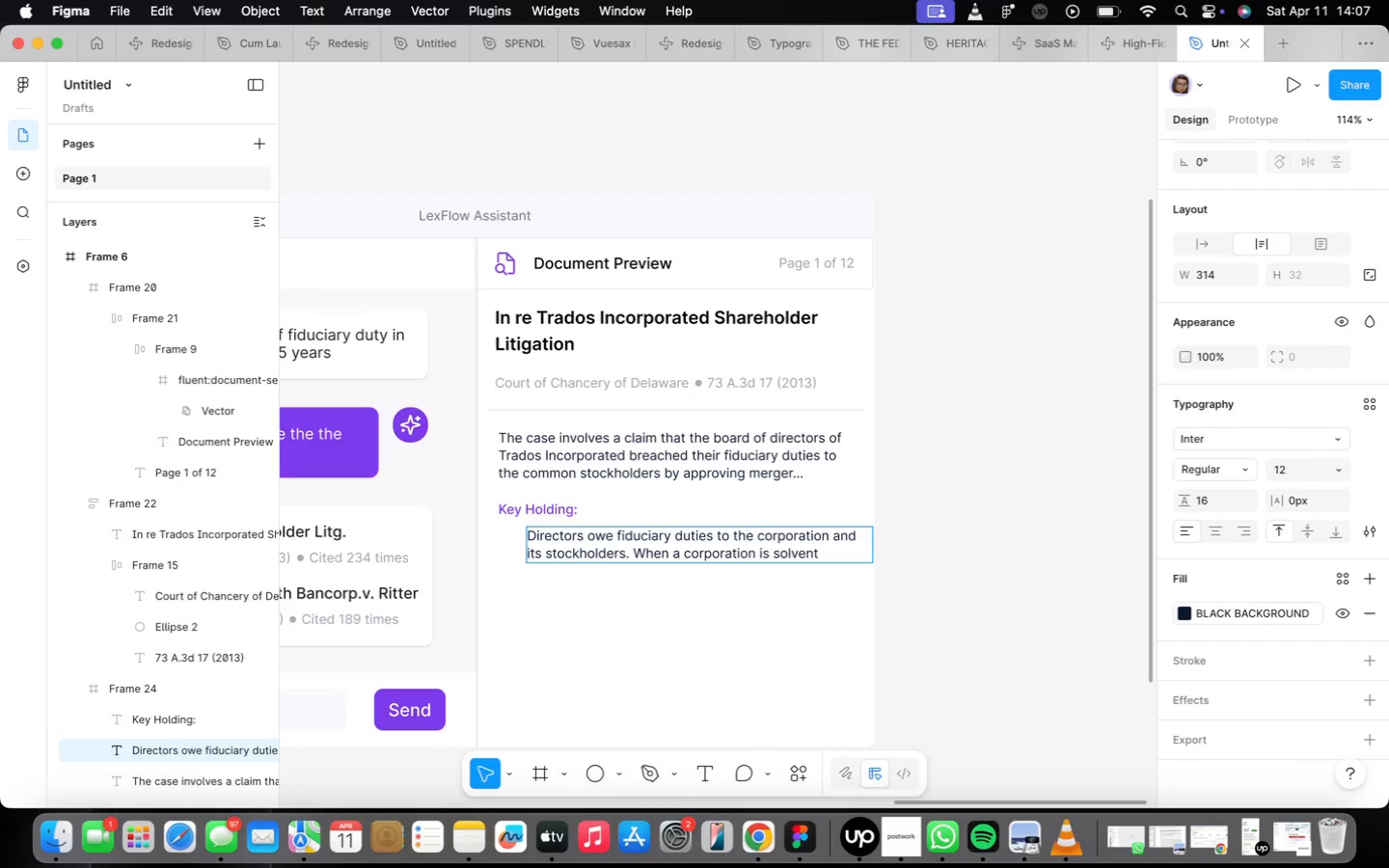 
key(Comma)
 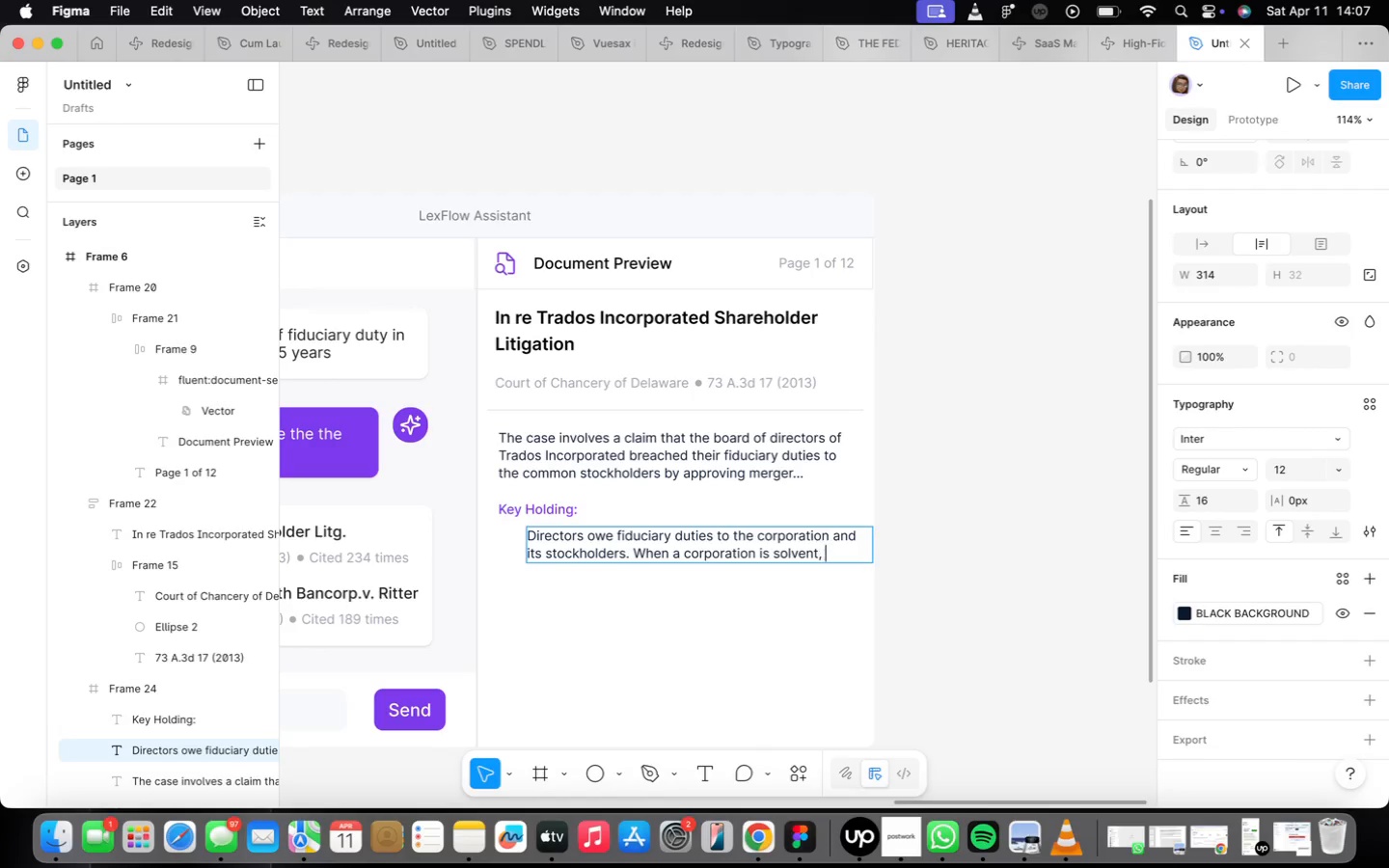 
key(Space)
 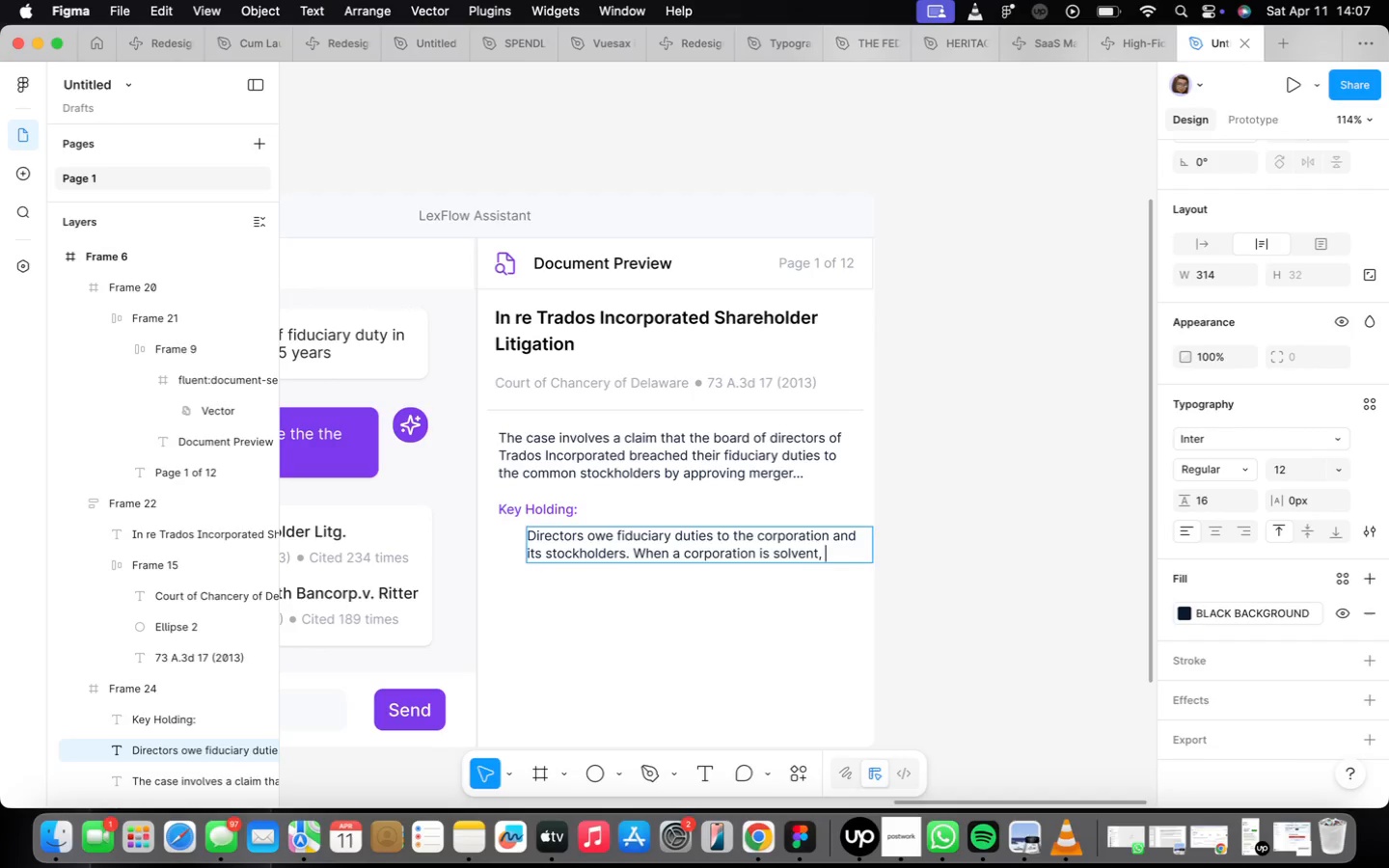 
wait(21.25)
 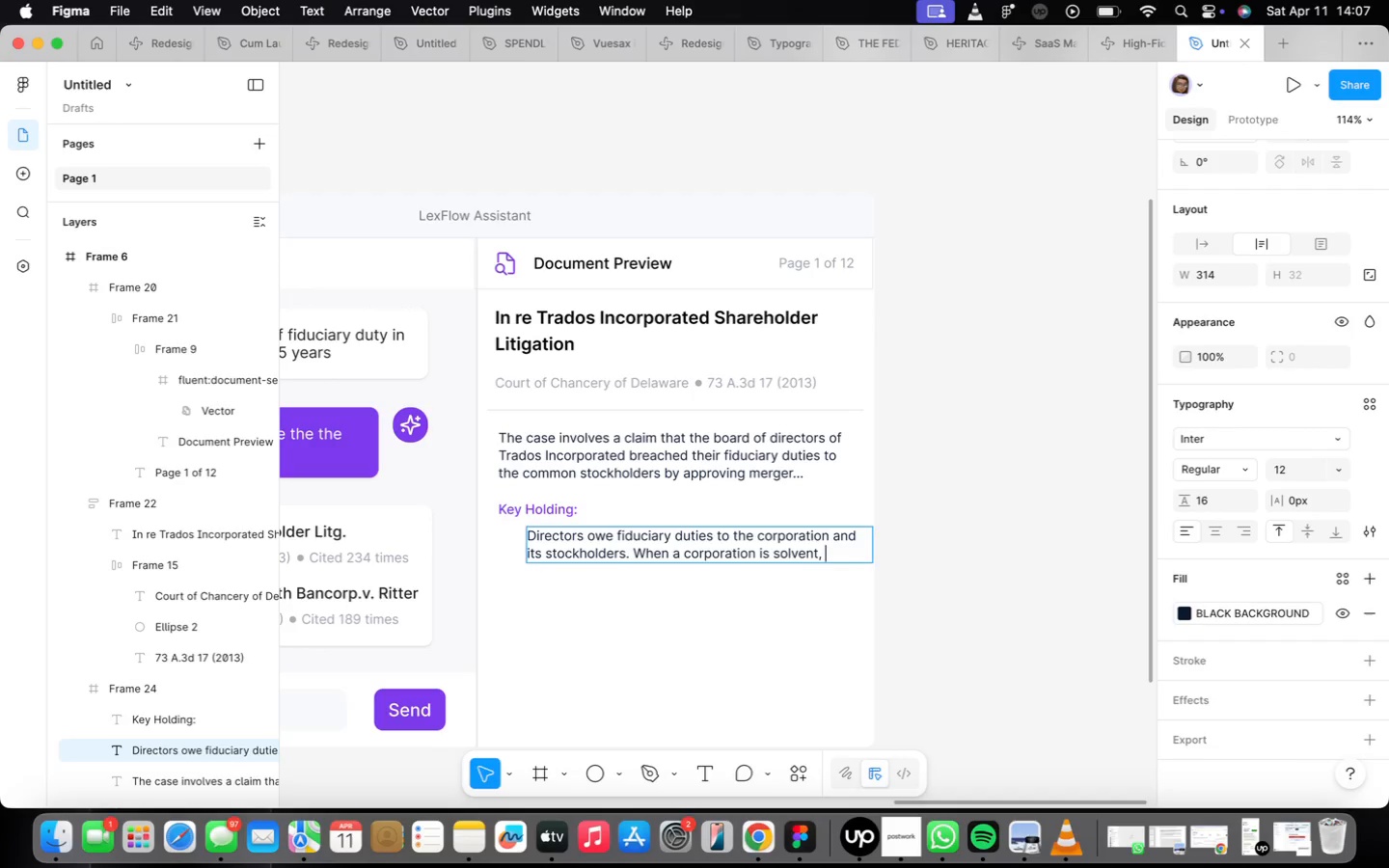 
type(those duties)
 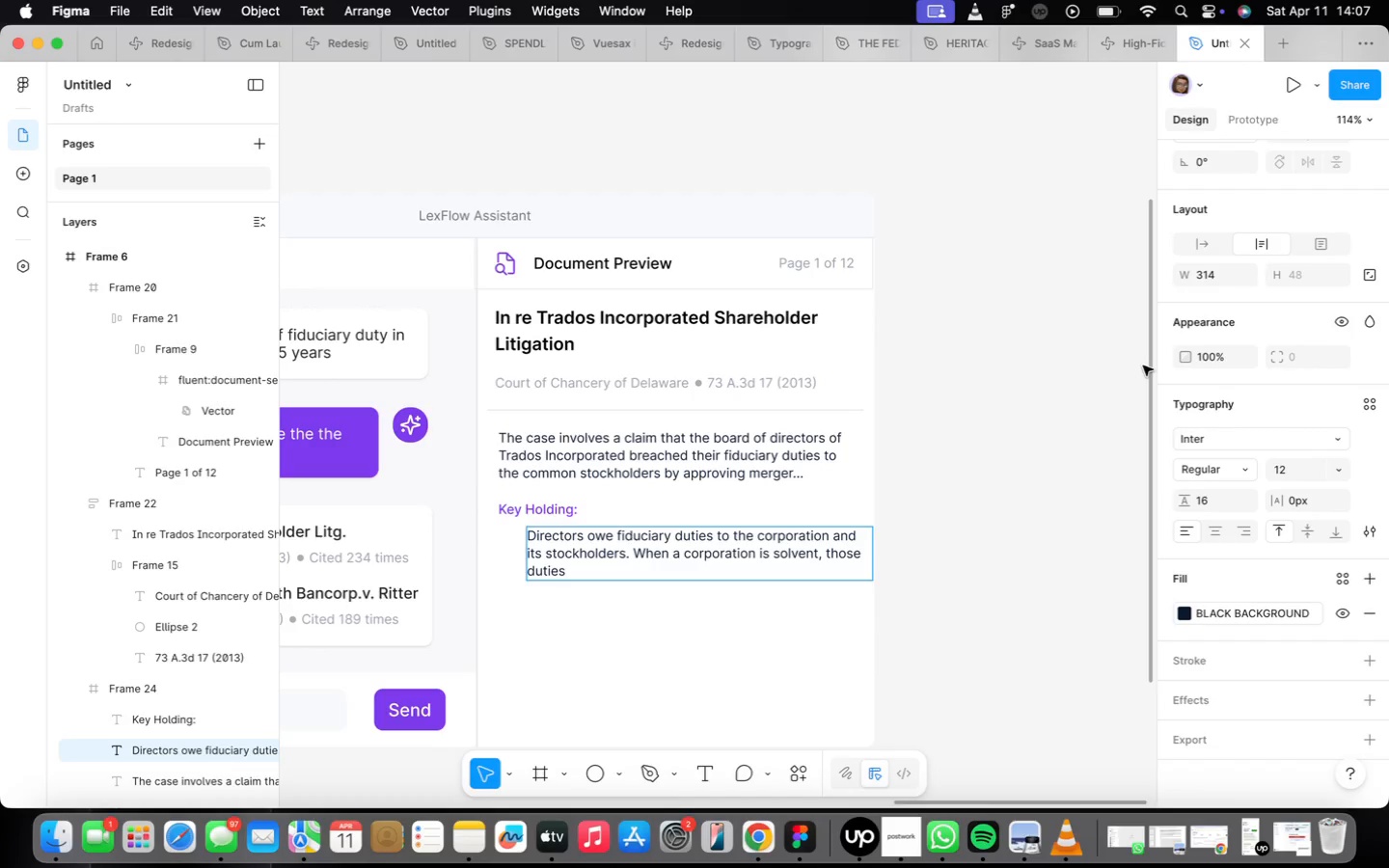 
type( may be enforced)
 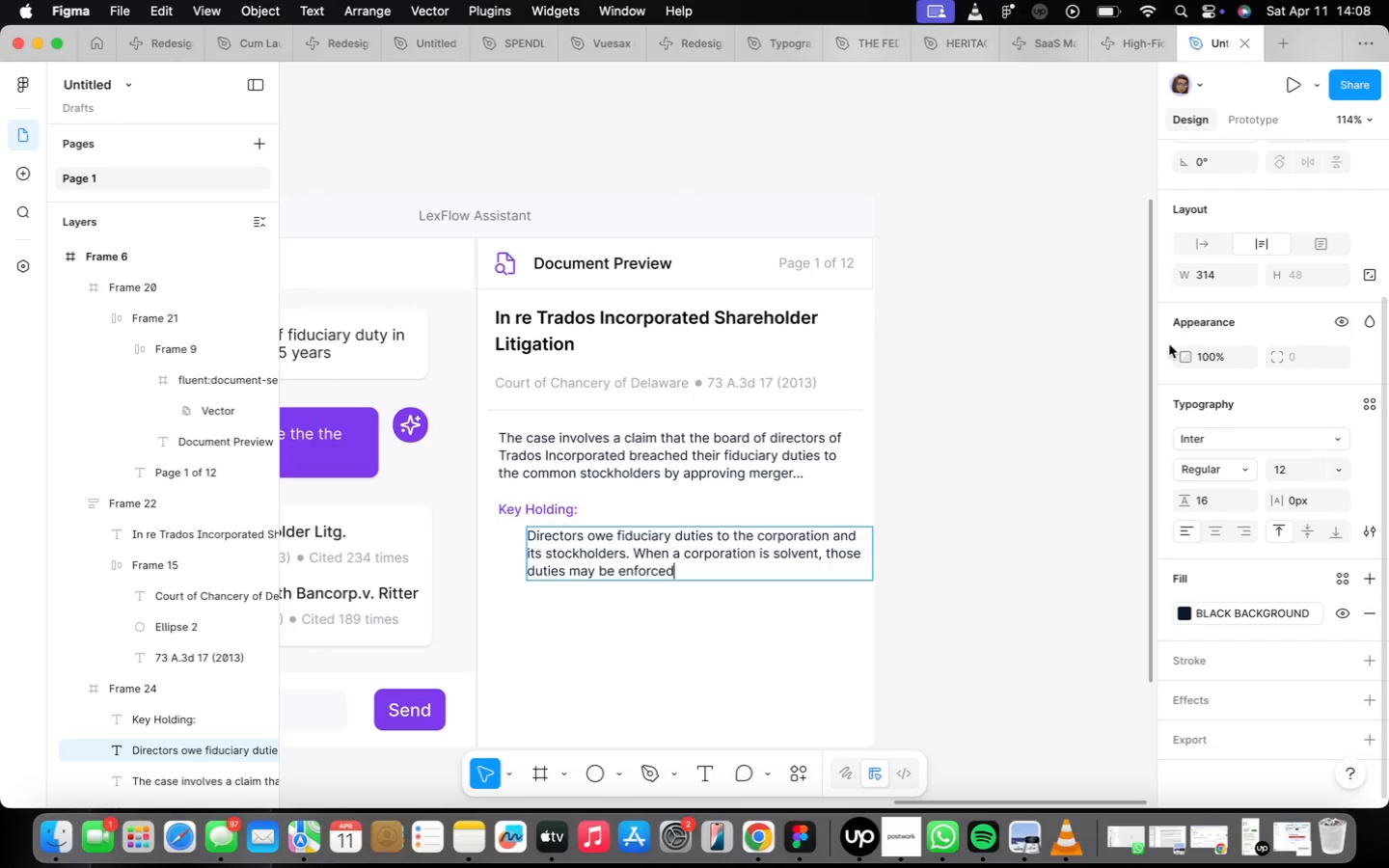 
wait(16.2)
 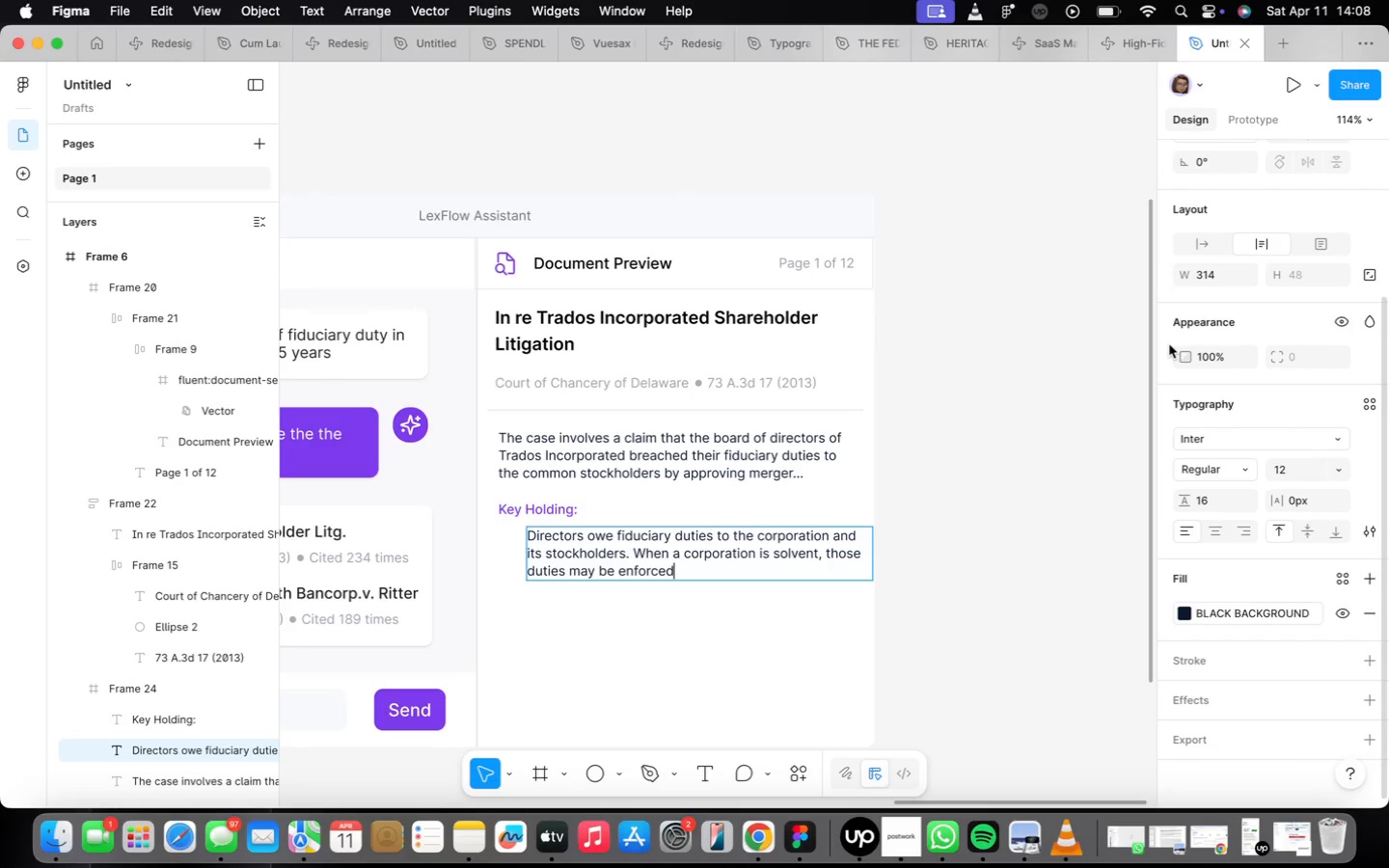 
type( by its)
 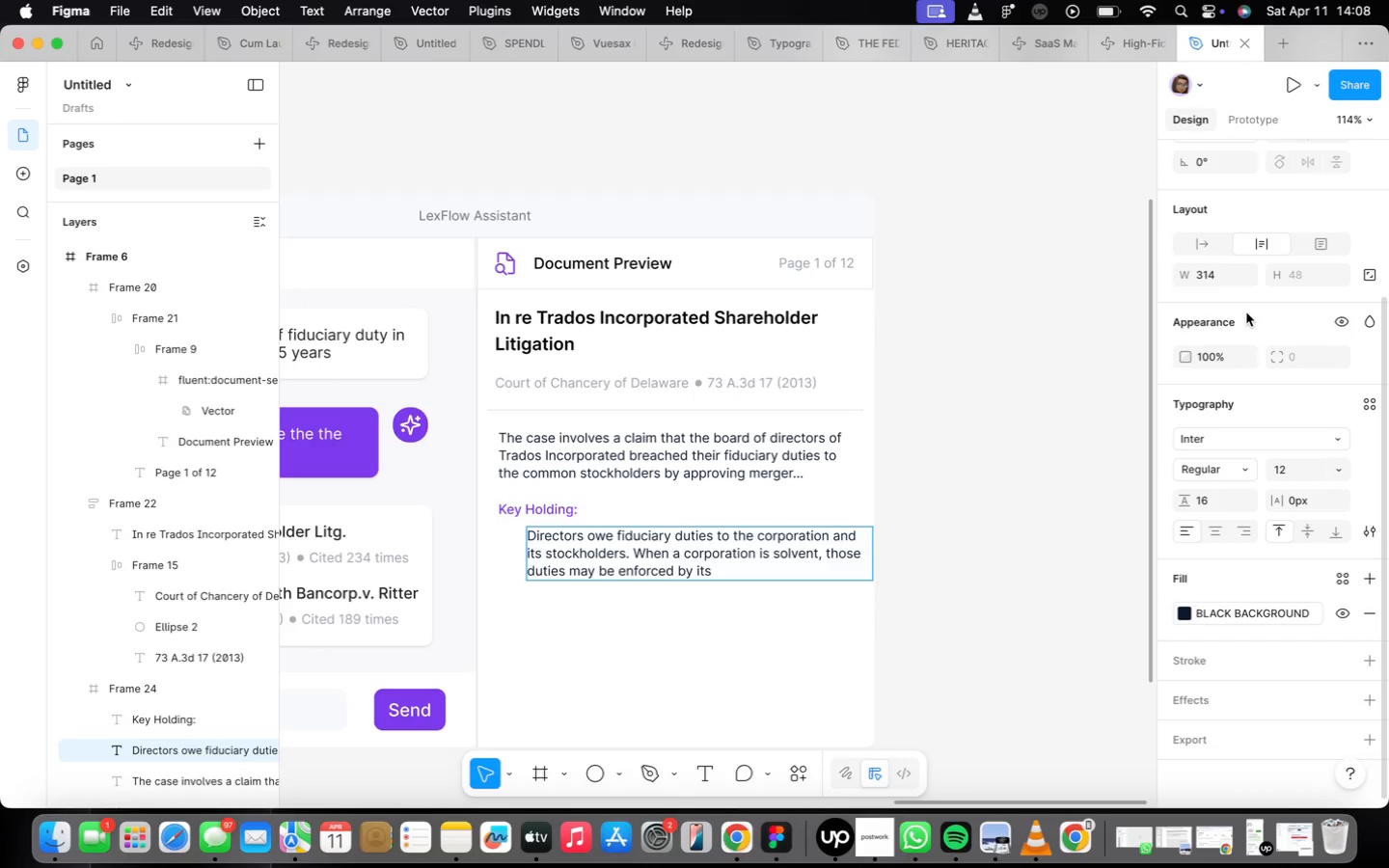 
wait(49.84)
 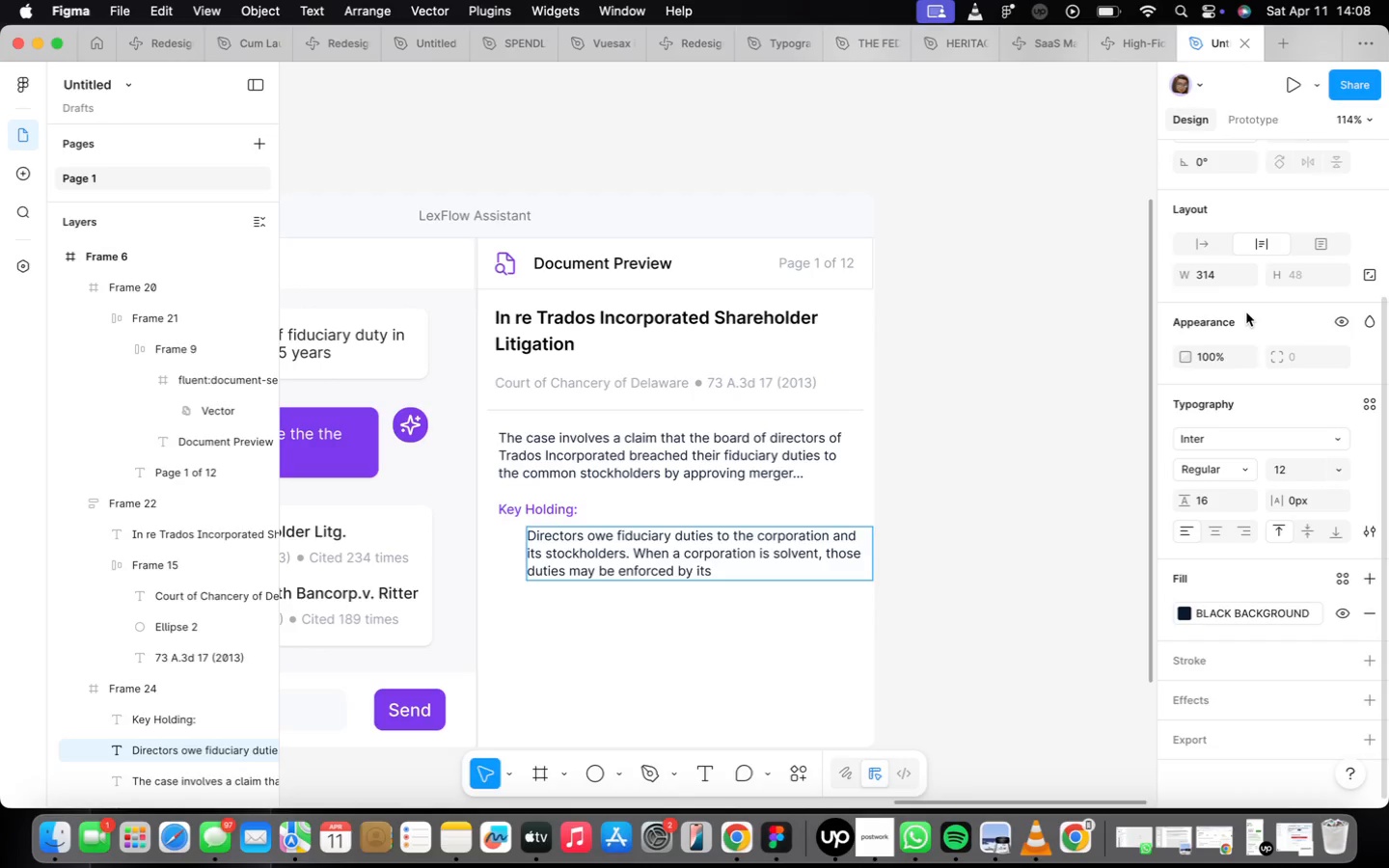 
type( stockholders, but the right to bring such claims belongs to the corporation through a derivate suit)
 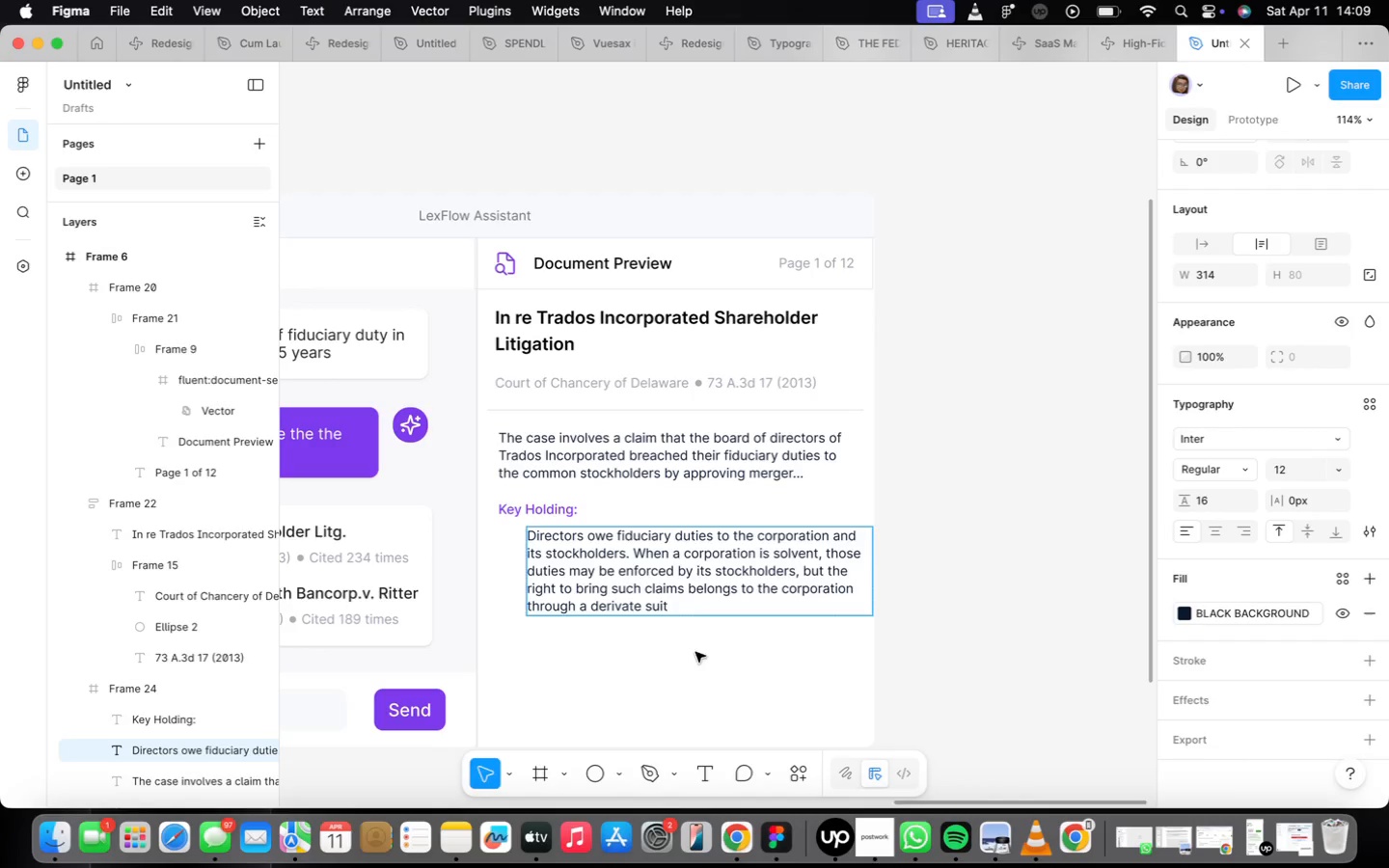 
left_click([692, 708])
 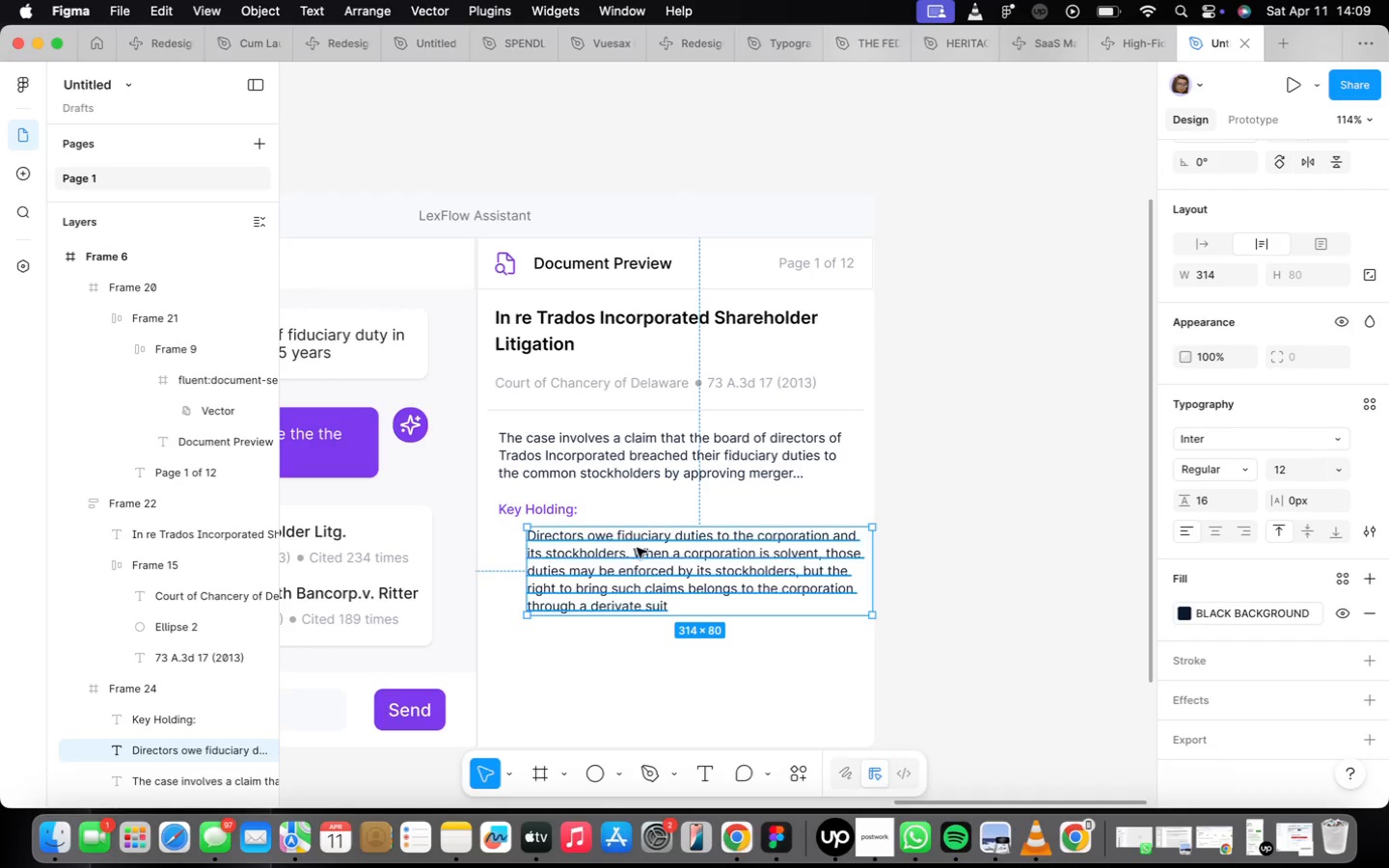 
left_click_drag(start_coordinate=[613, 573], to_coordinate=[674, 544])
 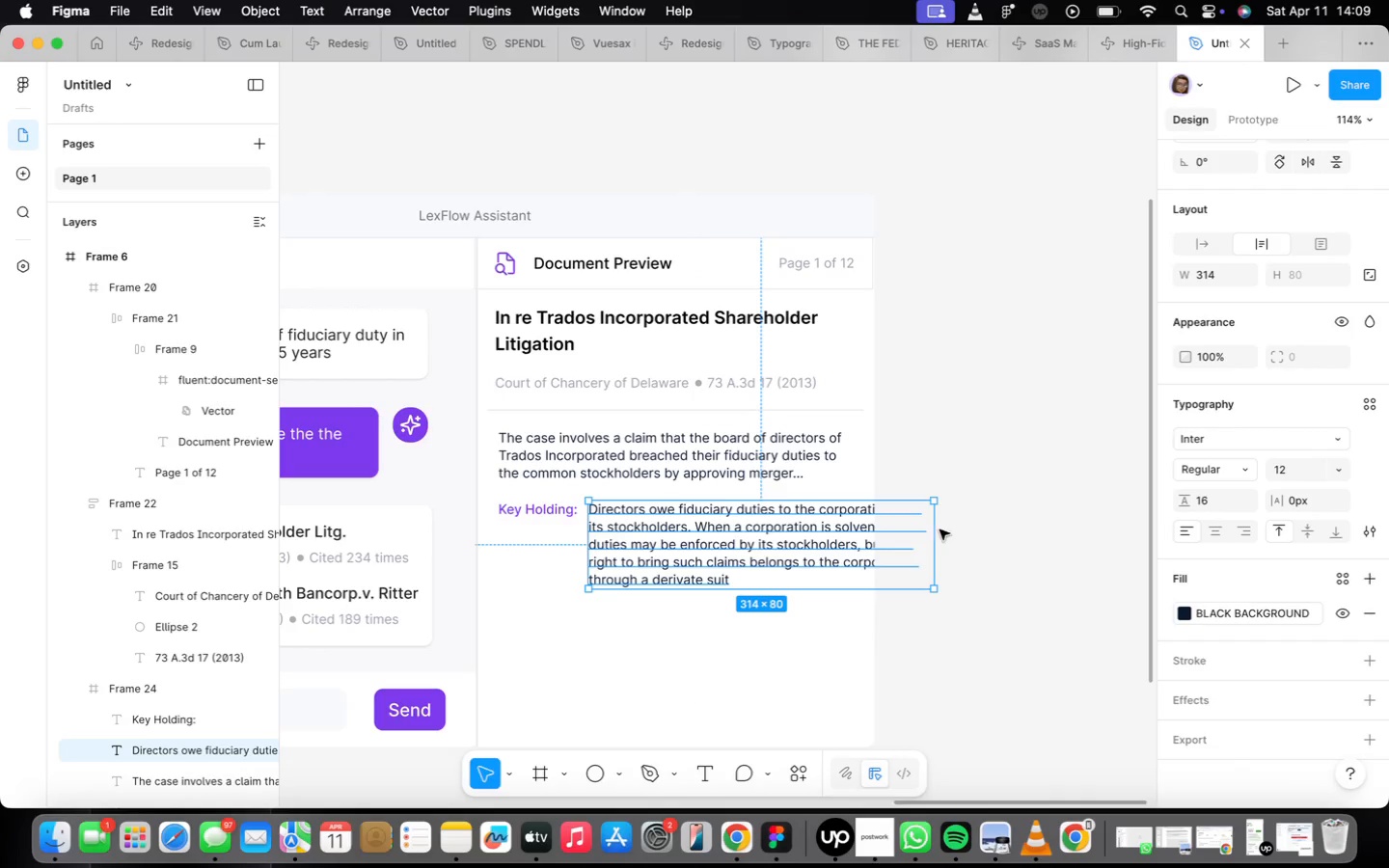 
scroll: coordinate [596, 537], scroll_direction: up, amount: 16.0
 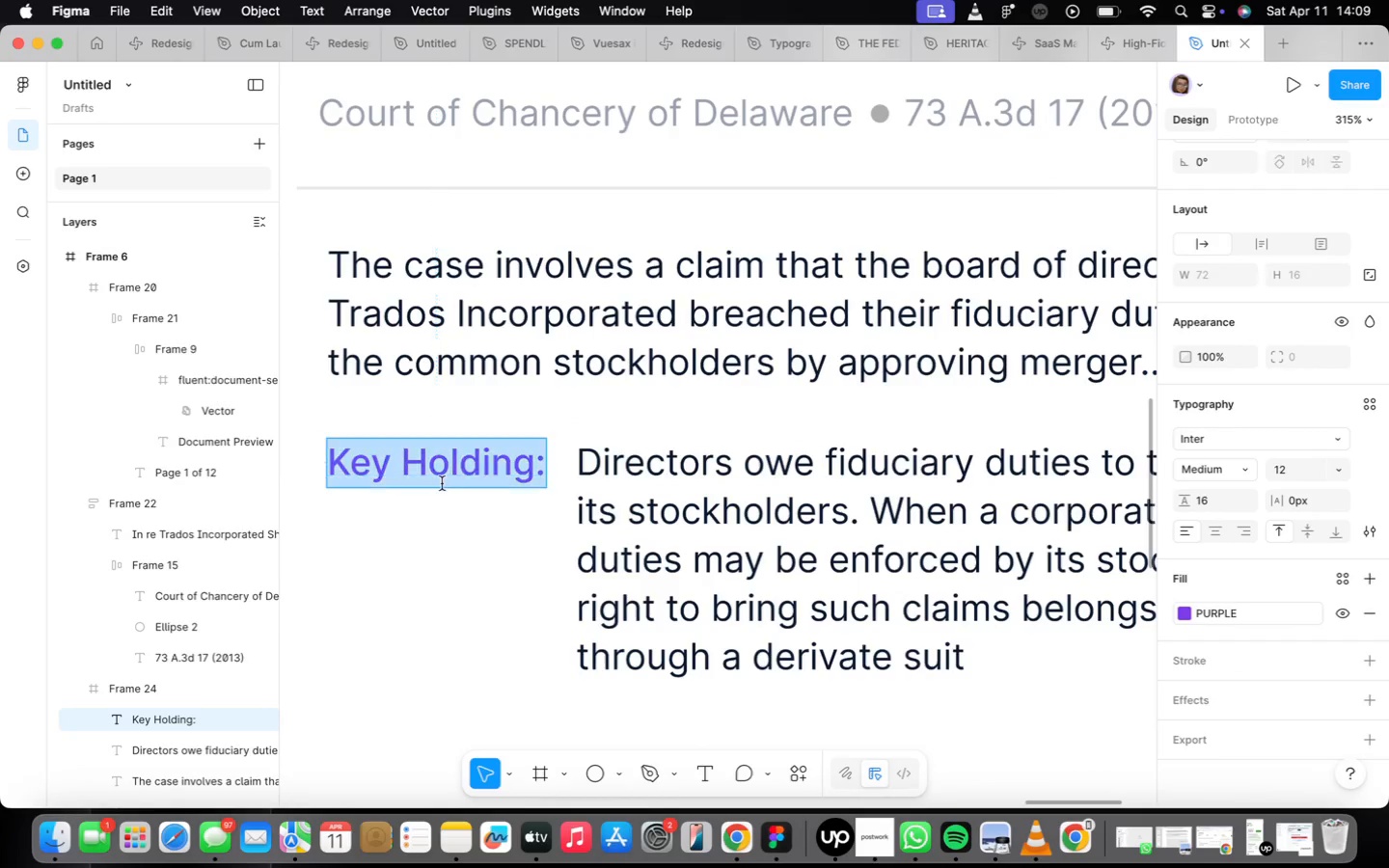 
right_click([442, 480])
 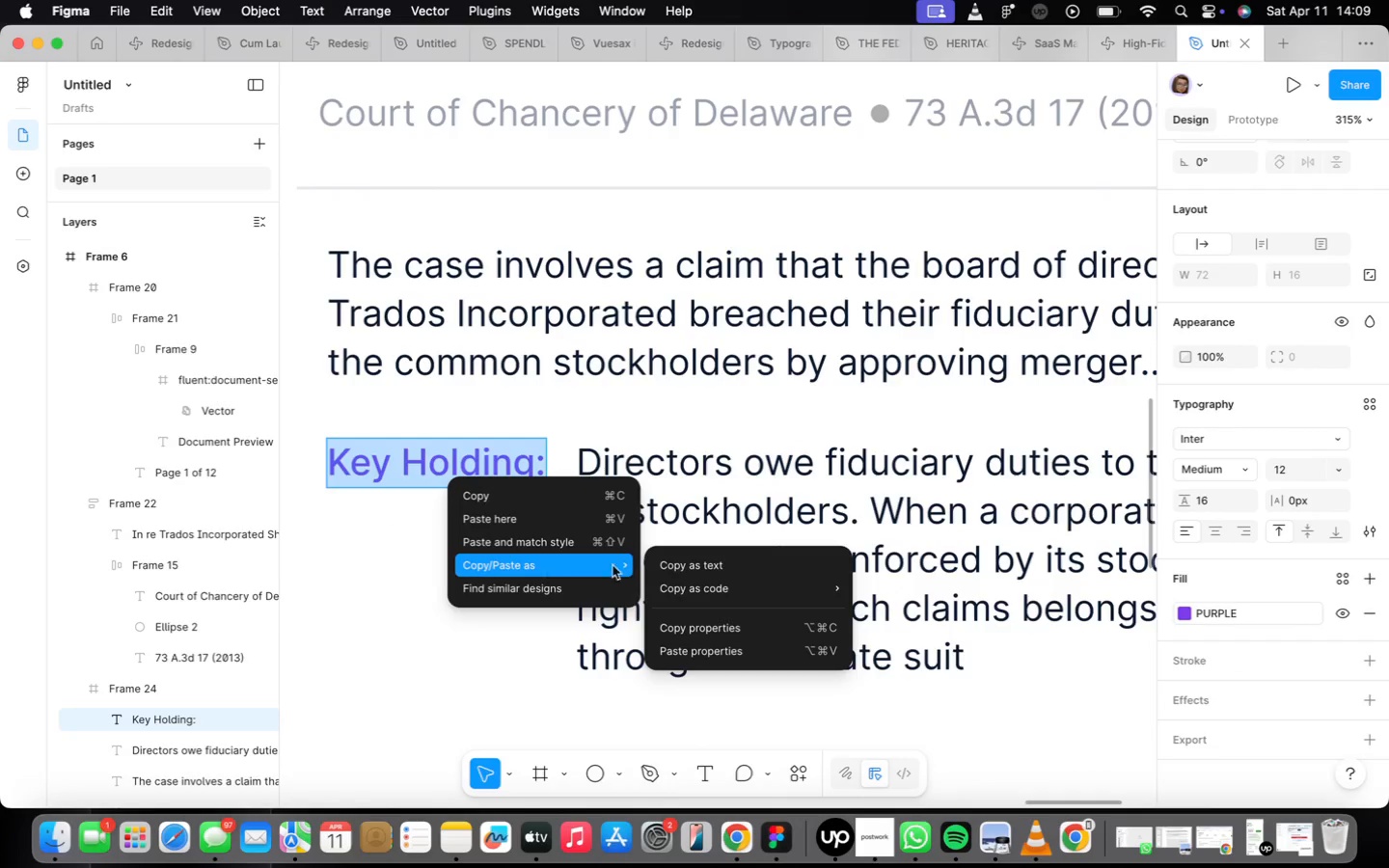 
wait(6.22)
 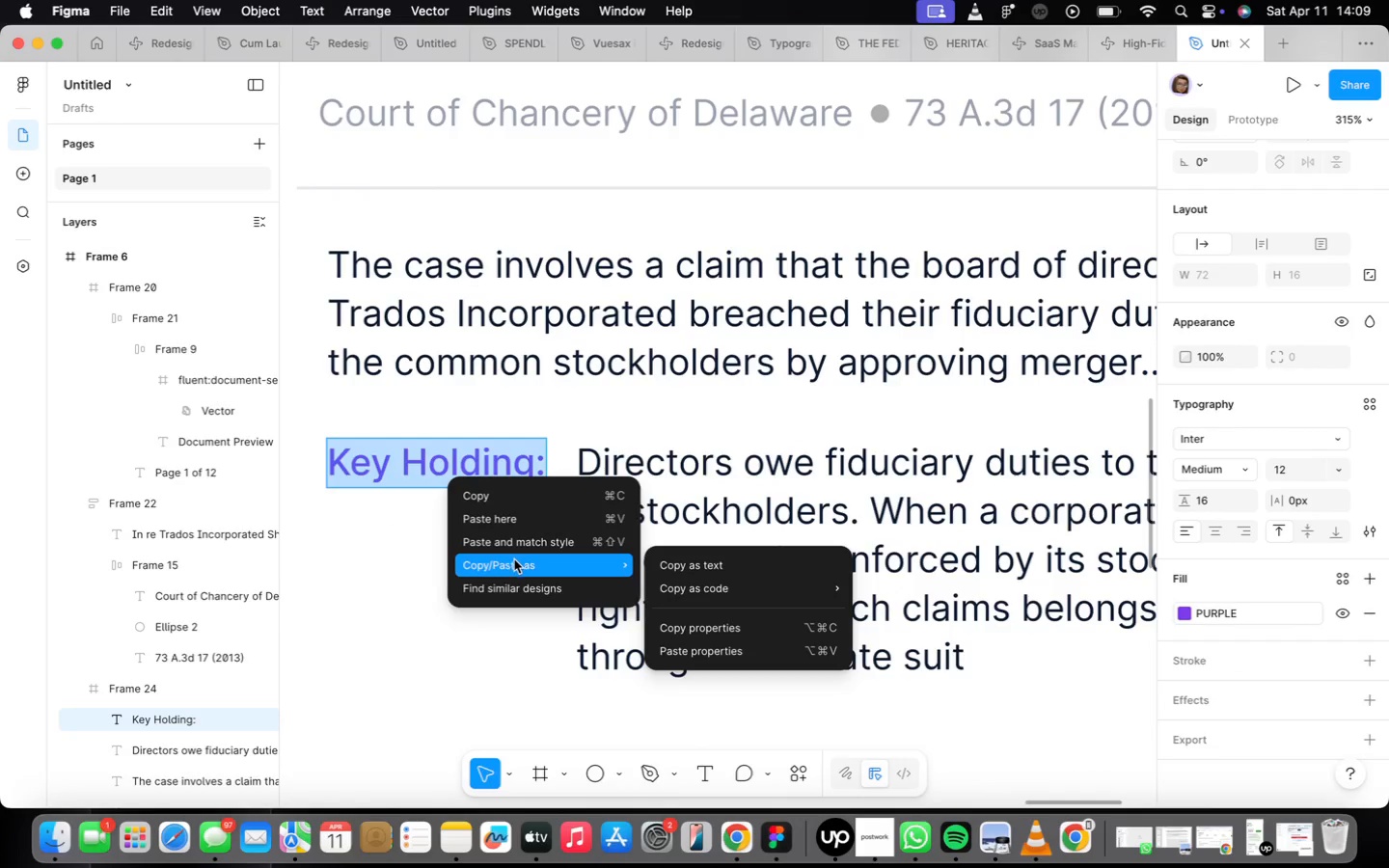 
left_click([641, 475])
 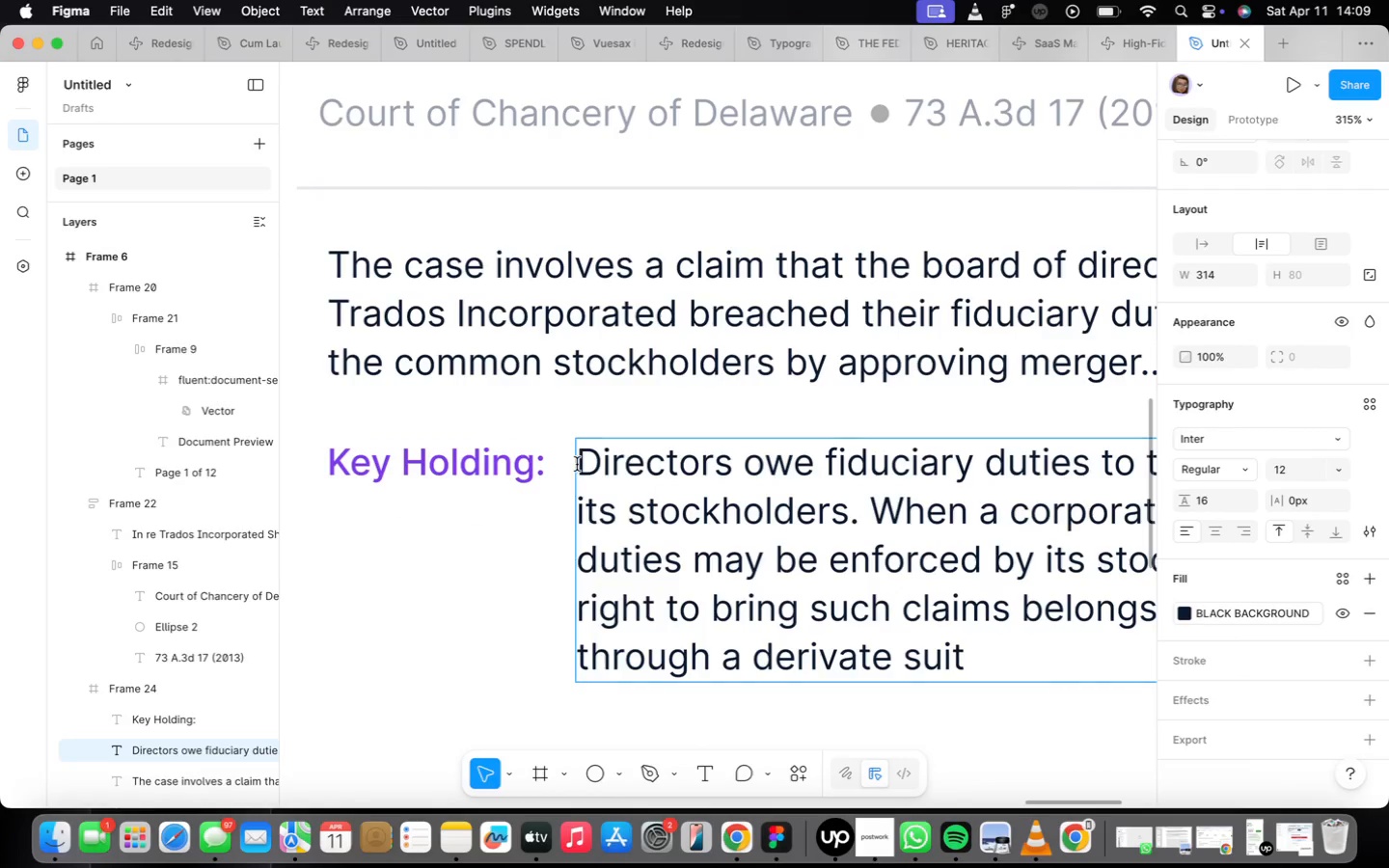 
left_click([581, 465])
 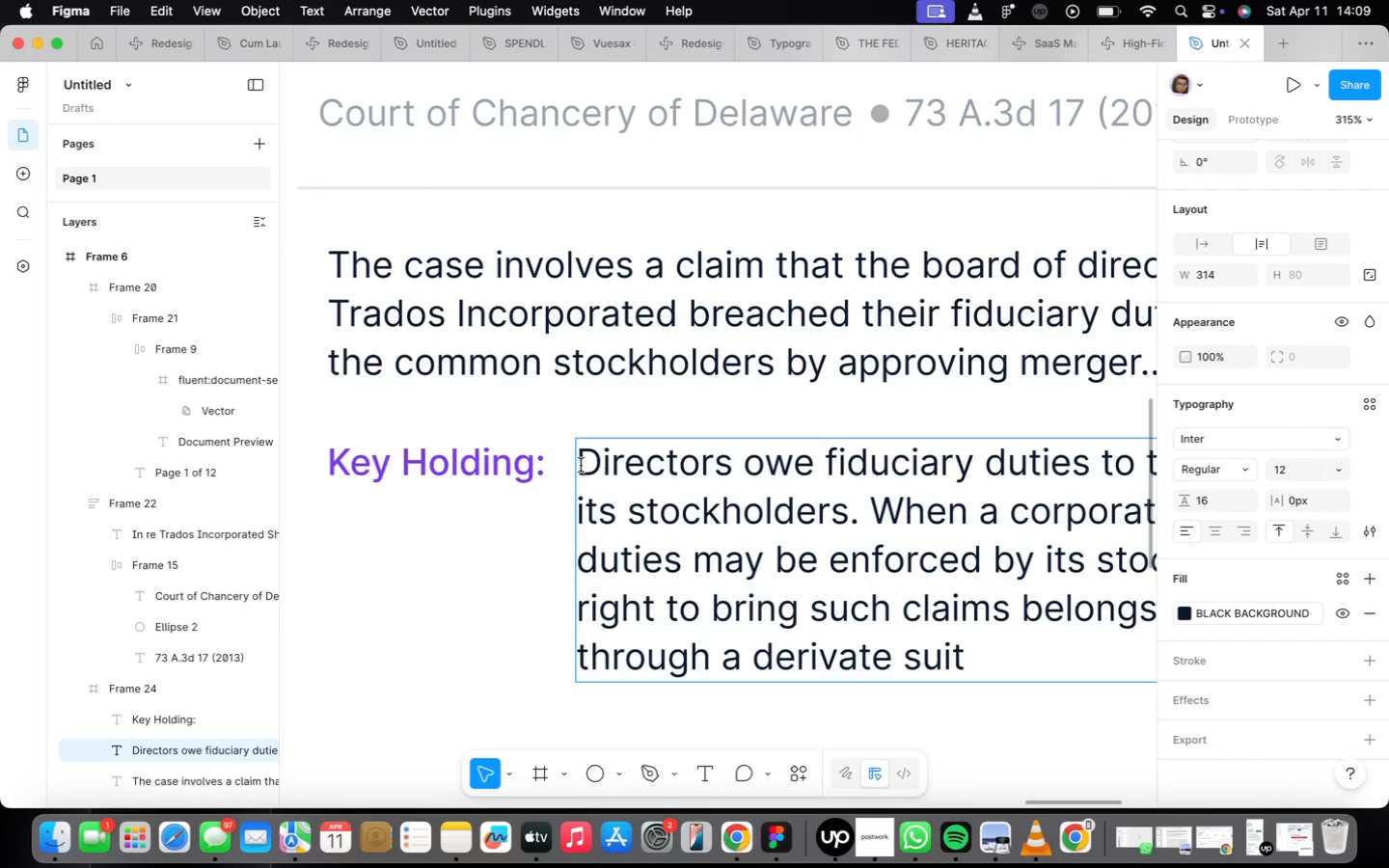 
key(Meta+CommandLeft)
 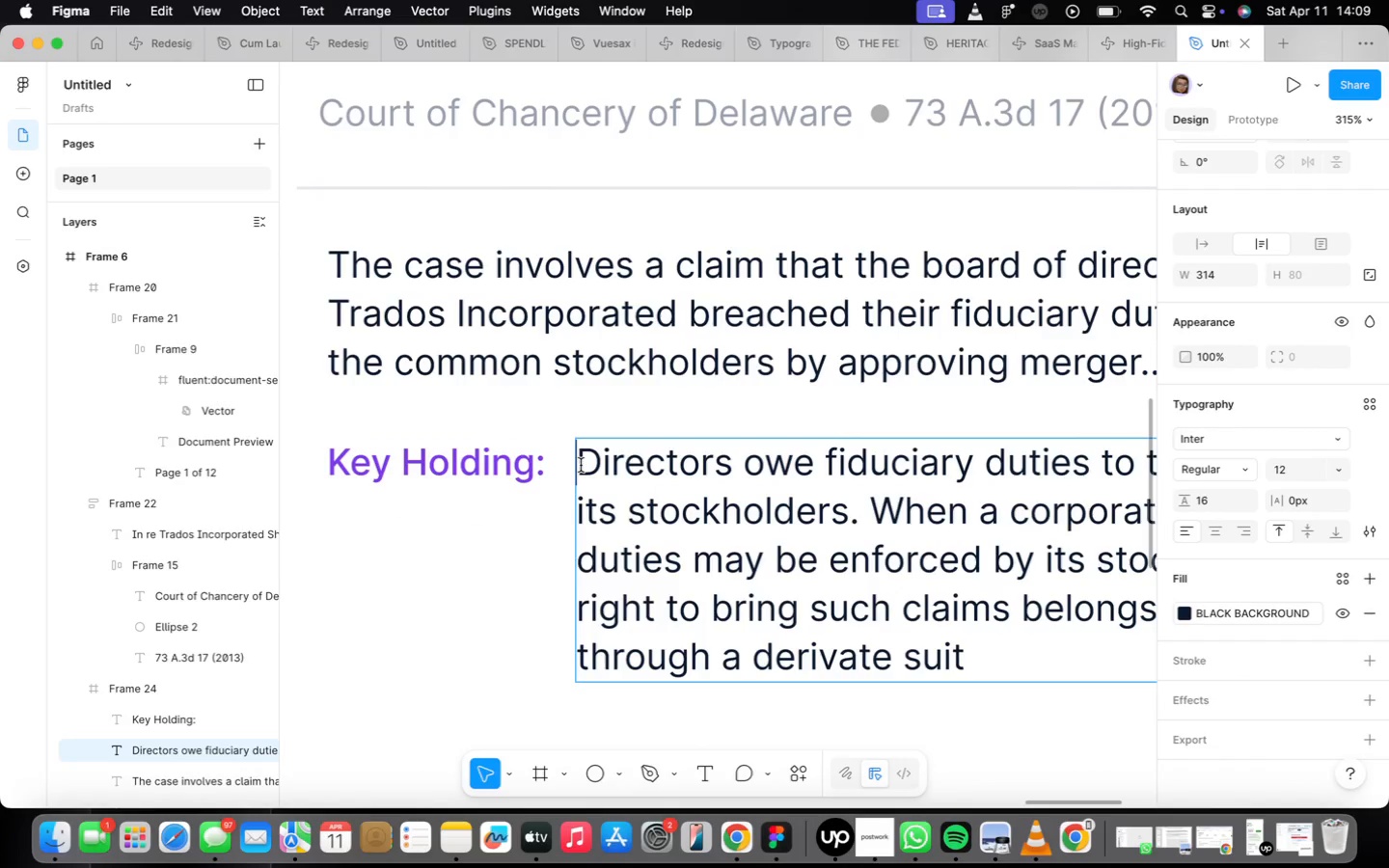 
key(Meta+V)
 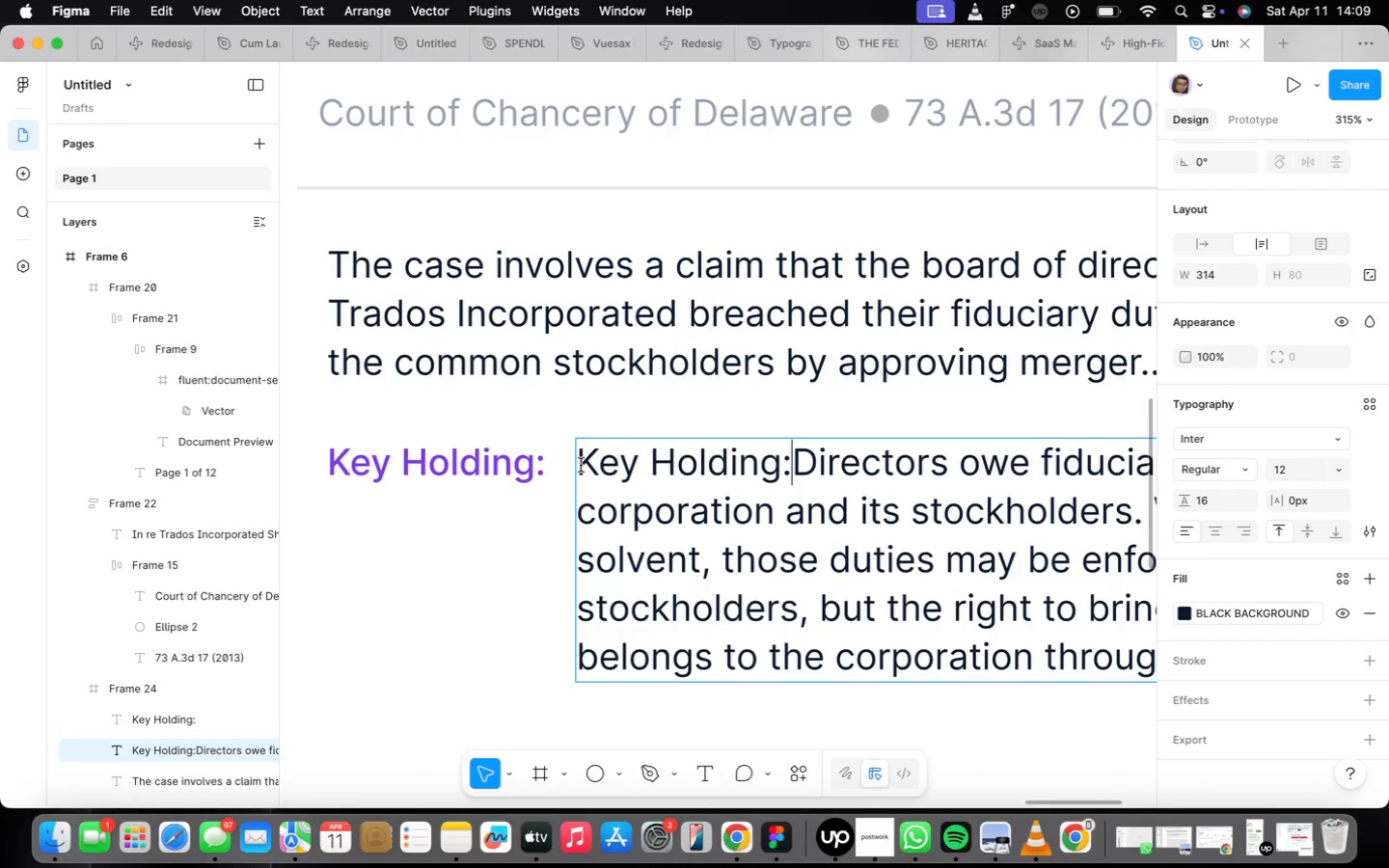 
key(Space)
 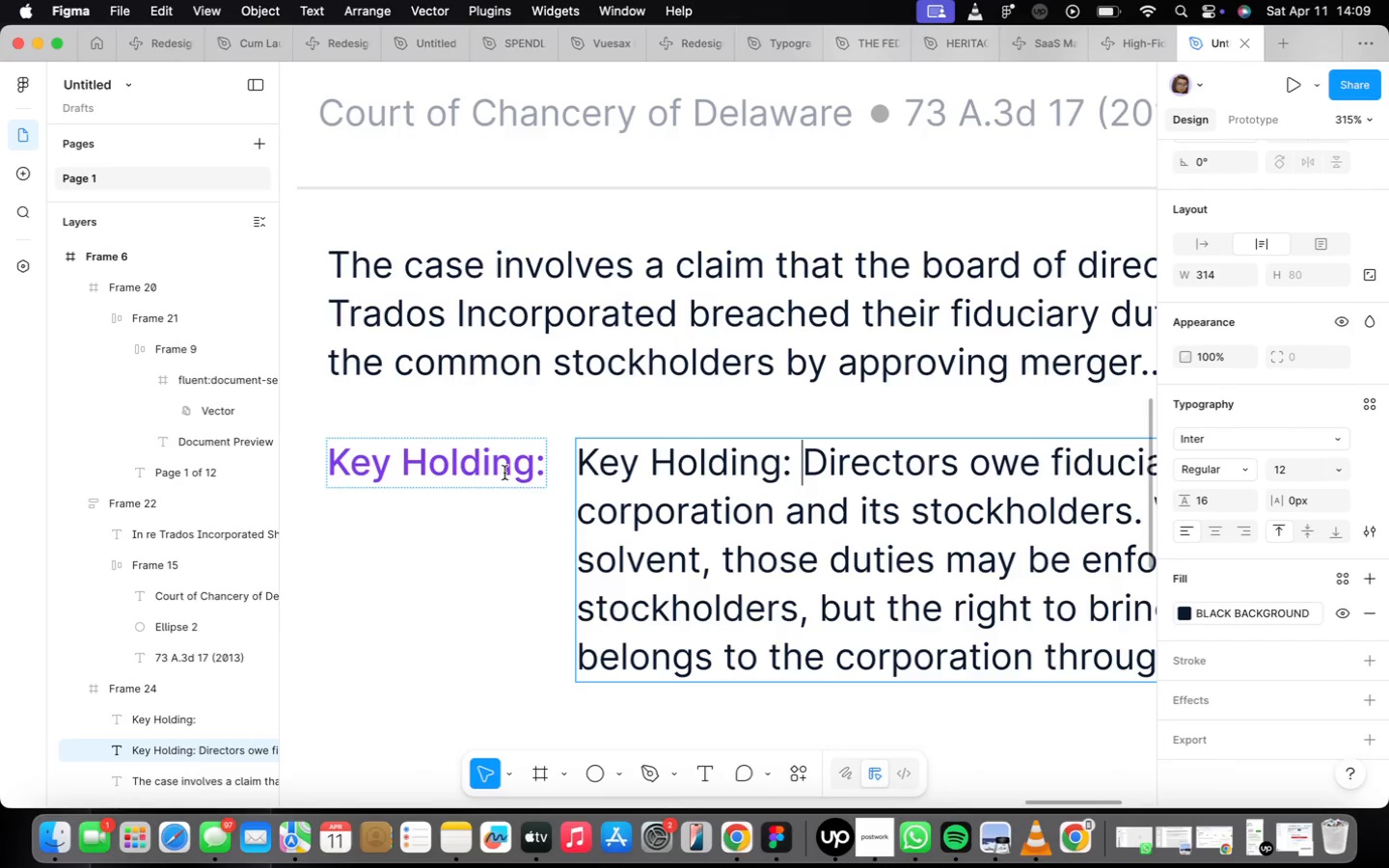 
double_click([479, 469])
 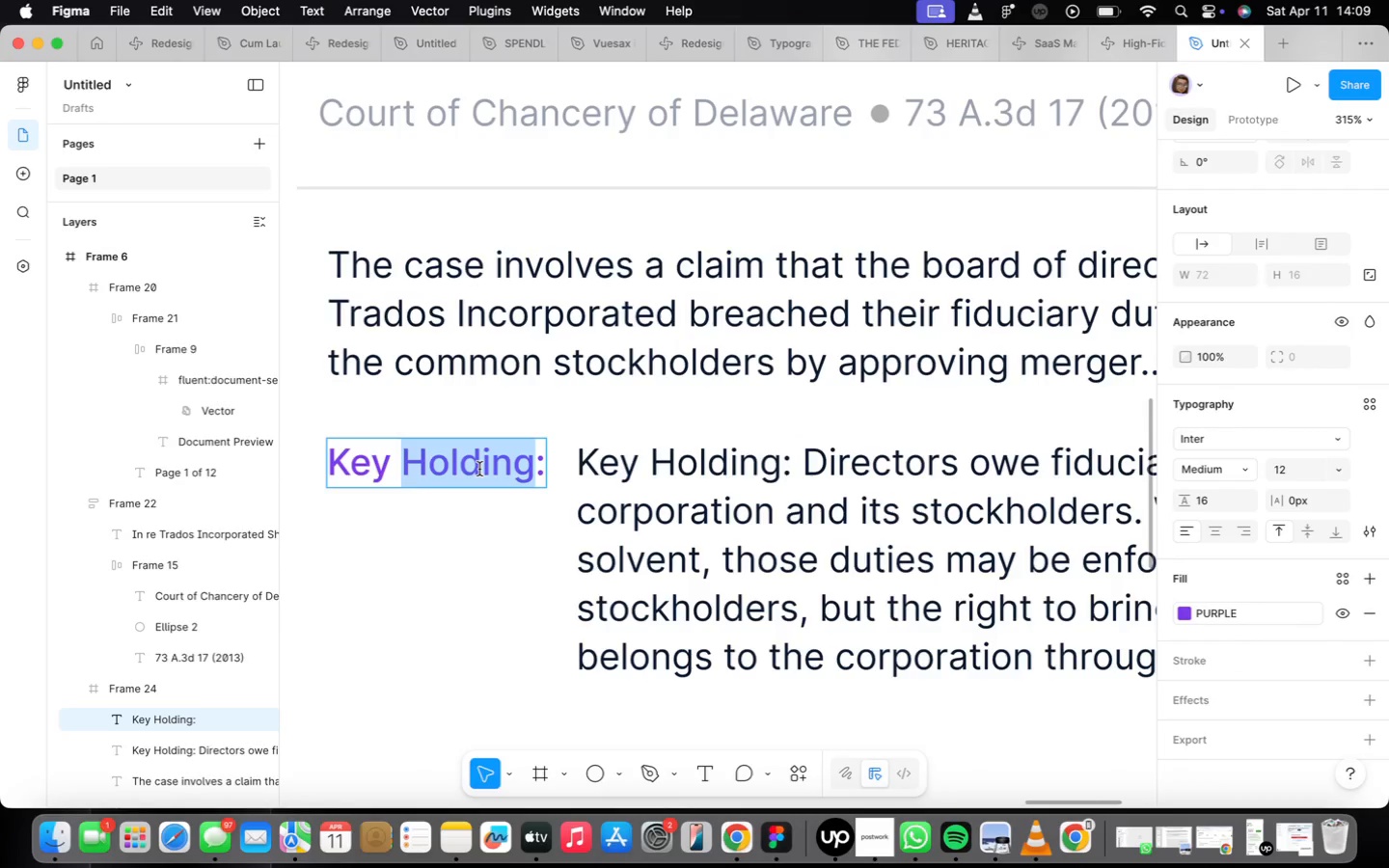 
triple_click([479, 469])
 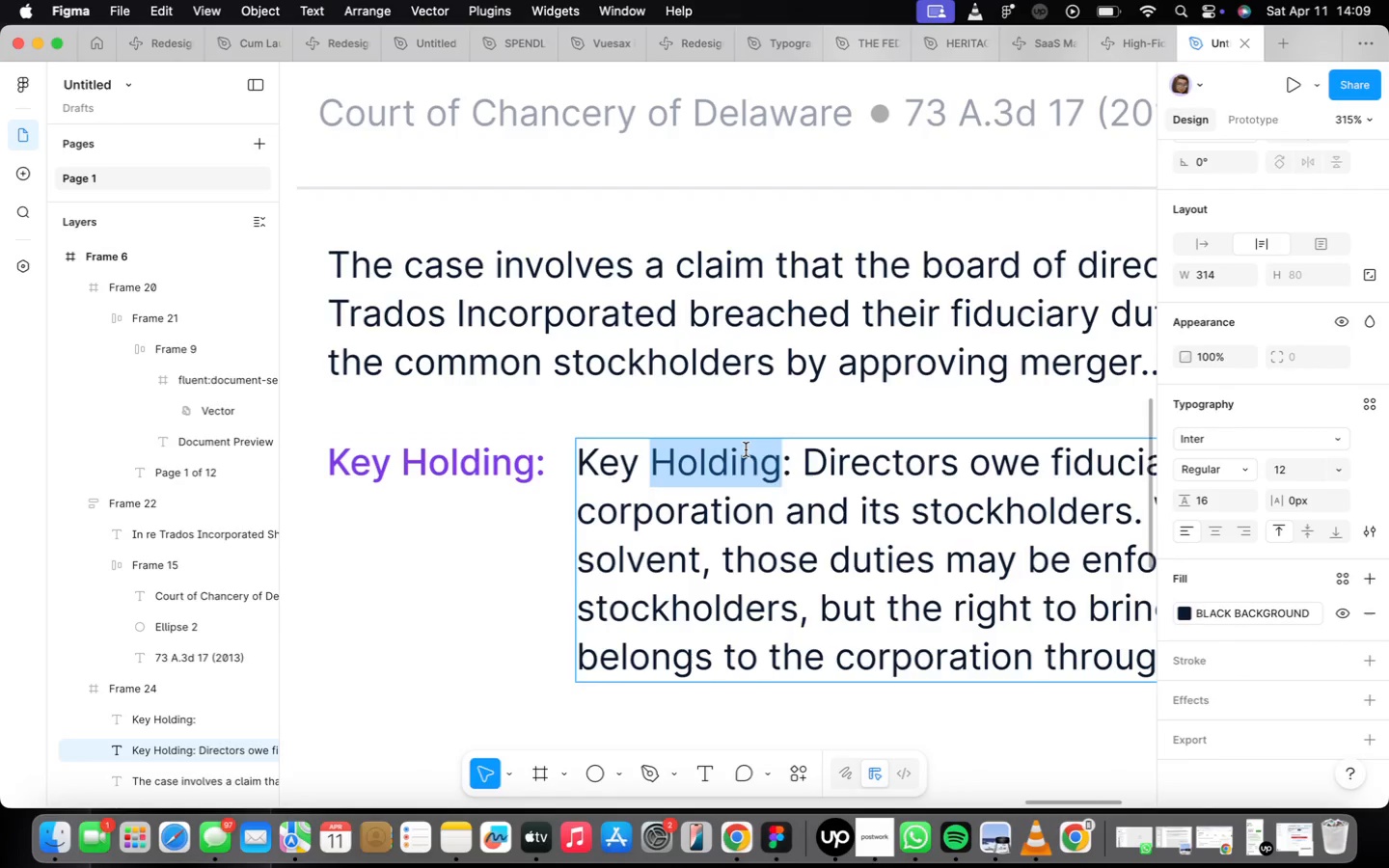 
mouse_move([634, 58])
 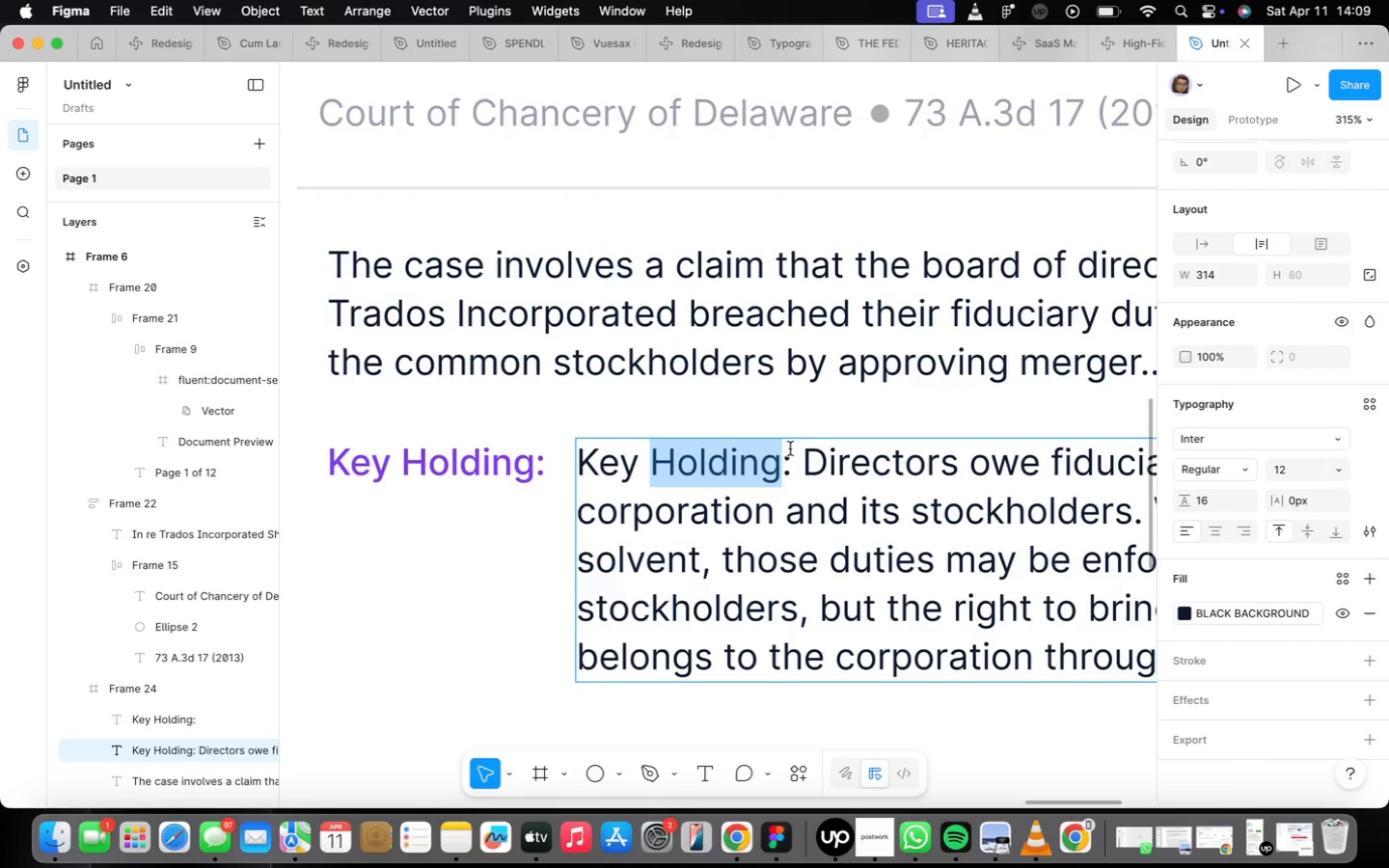 
left_click_drag(start_coordinate=[796, 463], to_coordinate=[579, 464])
 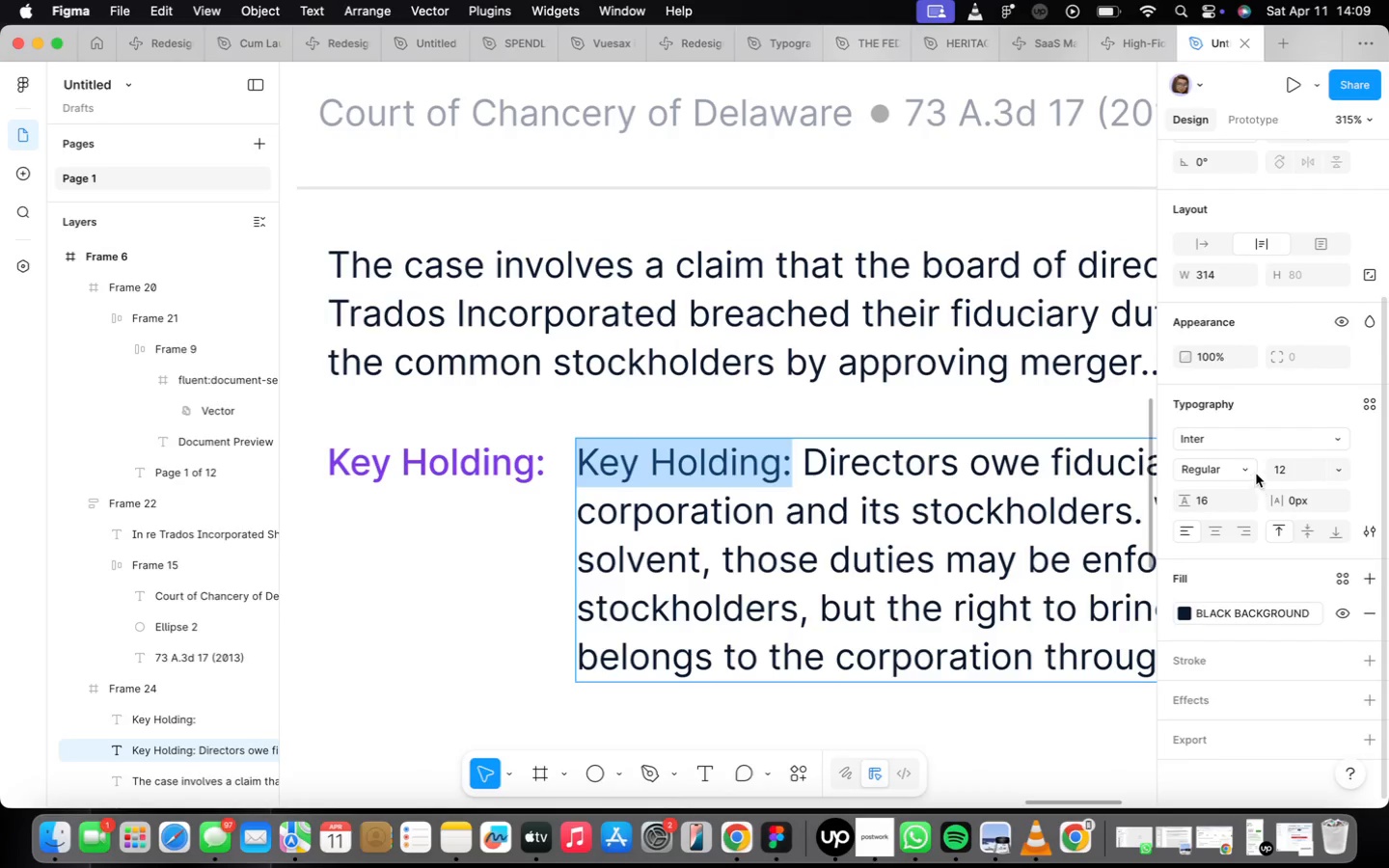 
left_click([1248, 467])
 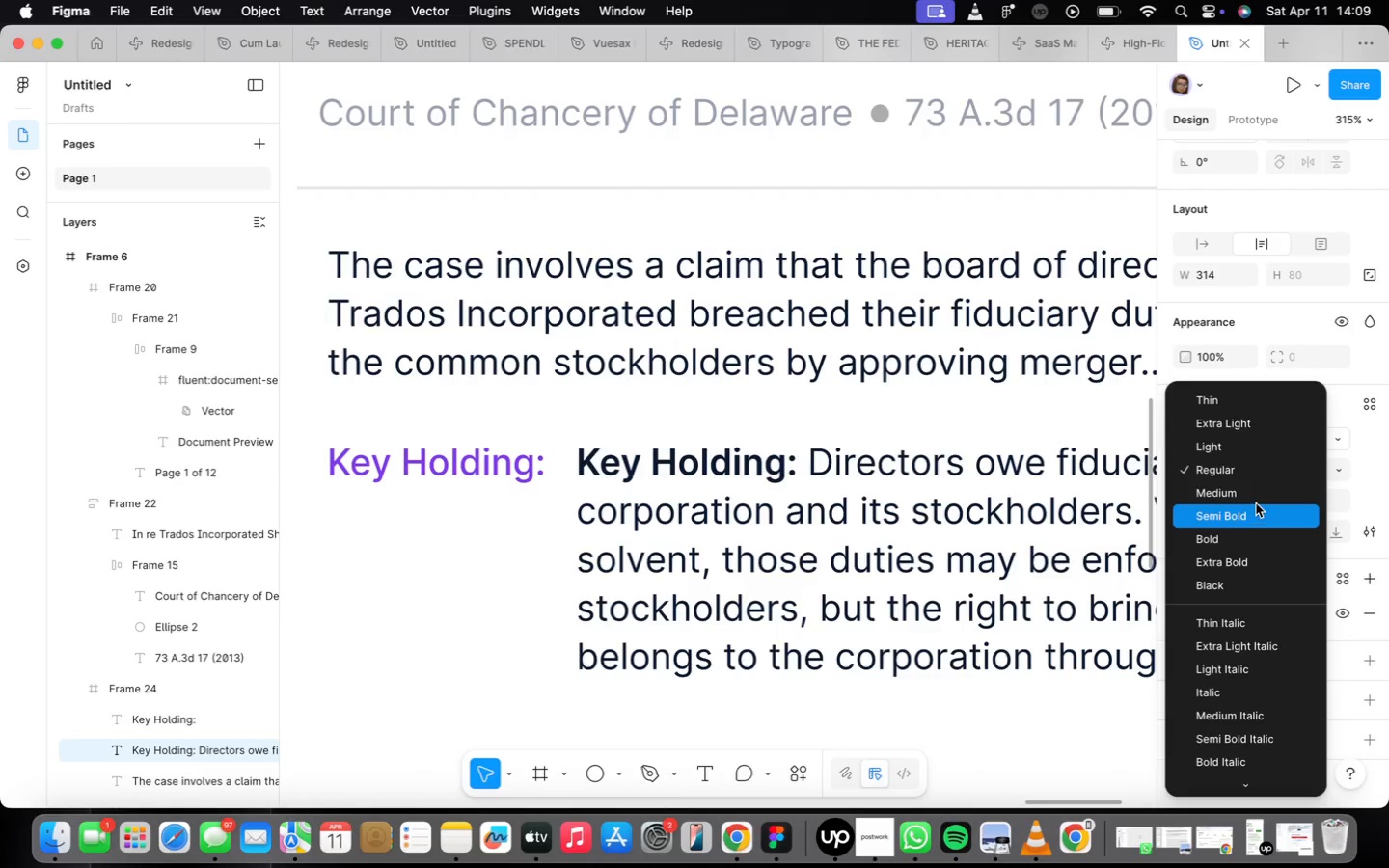 
left_click([1251, 498])
 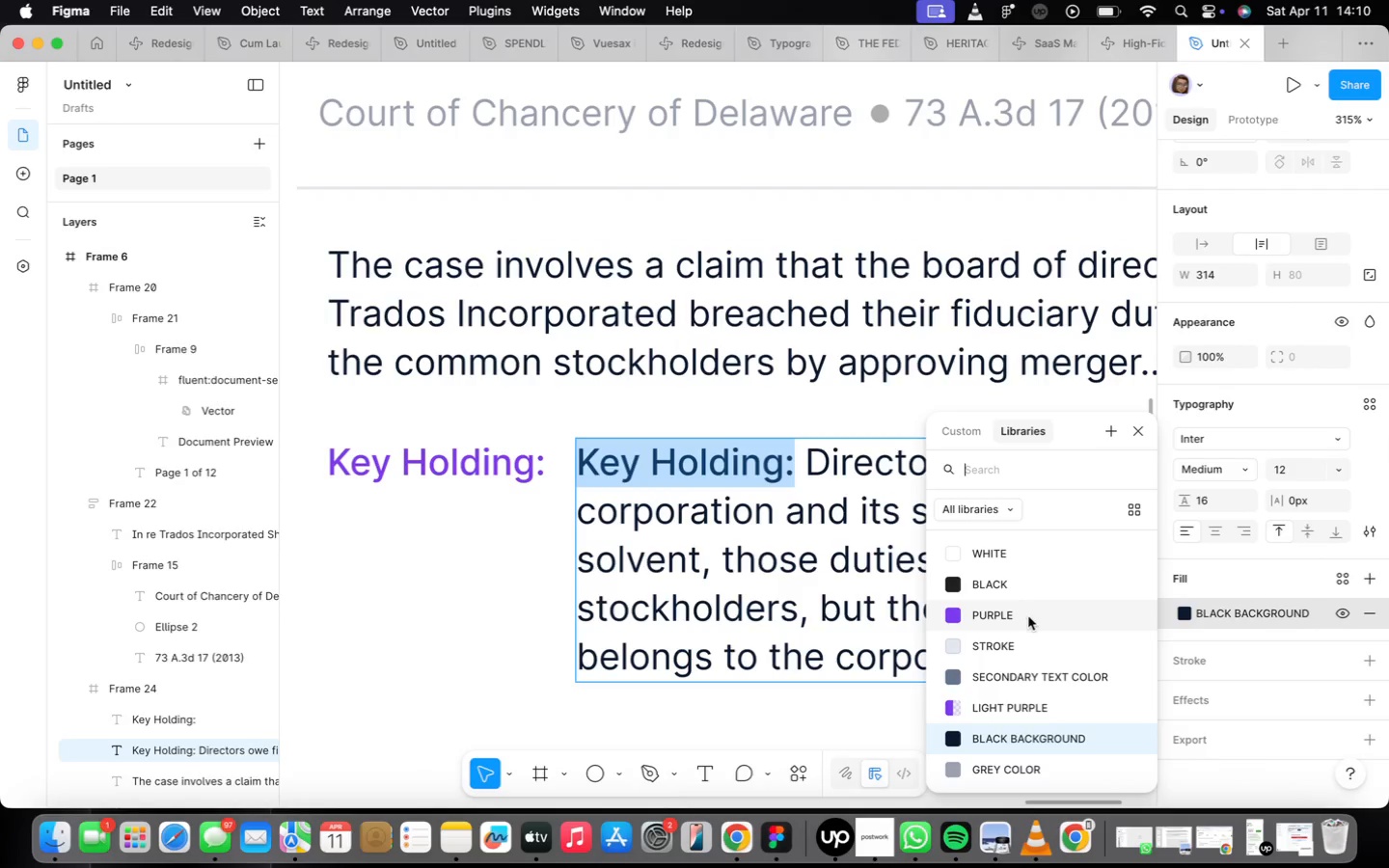 
scroll: coordinate [815, 542], scroll_direction: down, amount: 5.0
 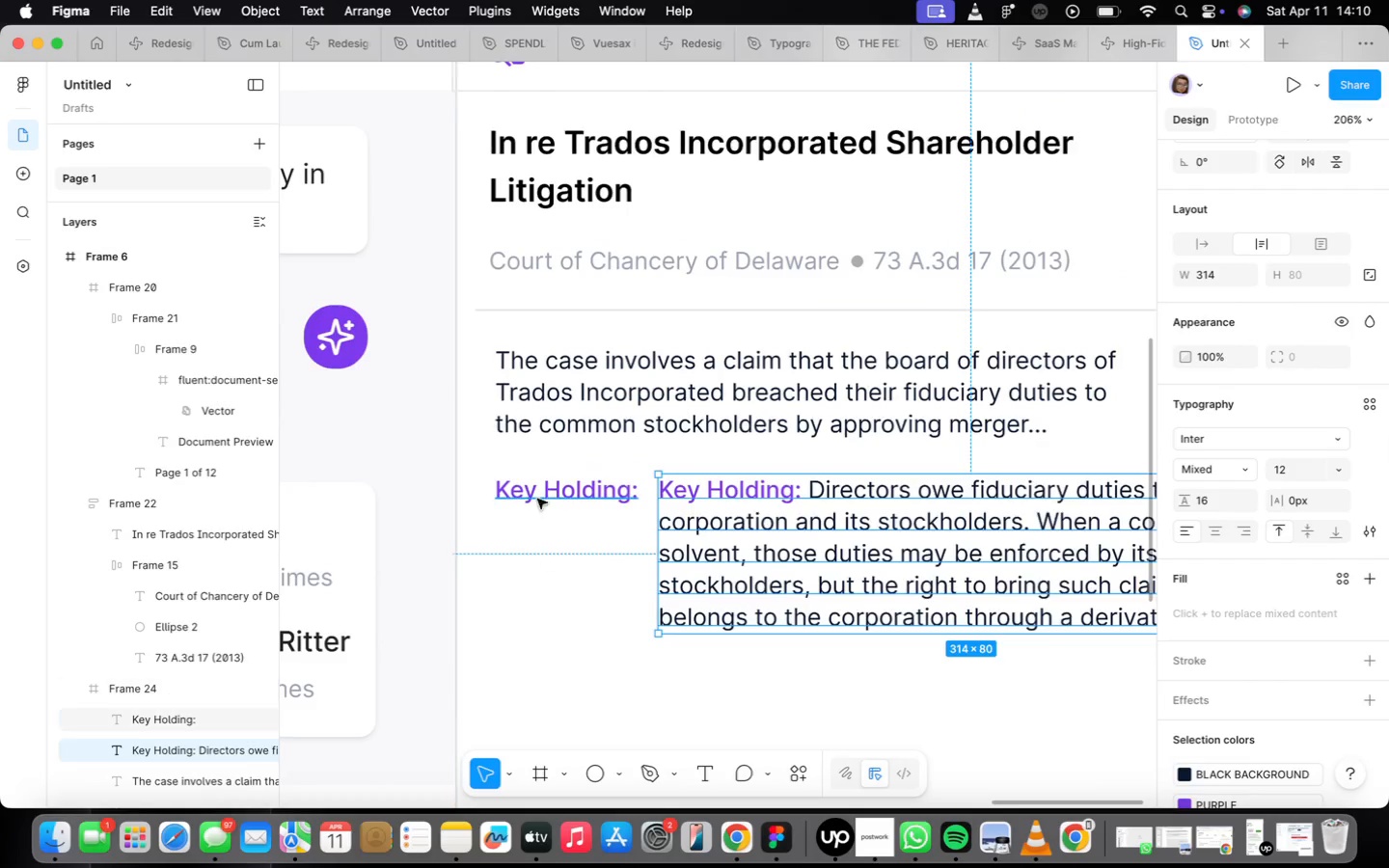 
left_click([540, 475])
 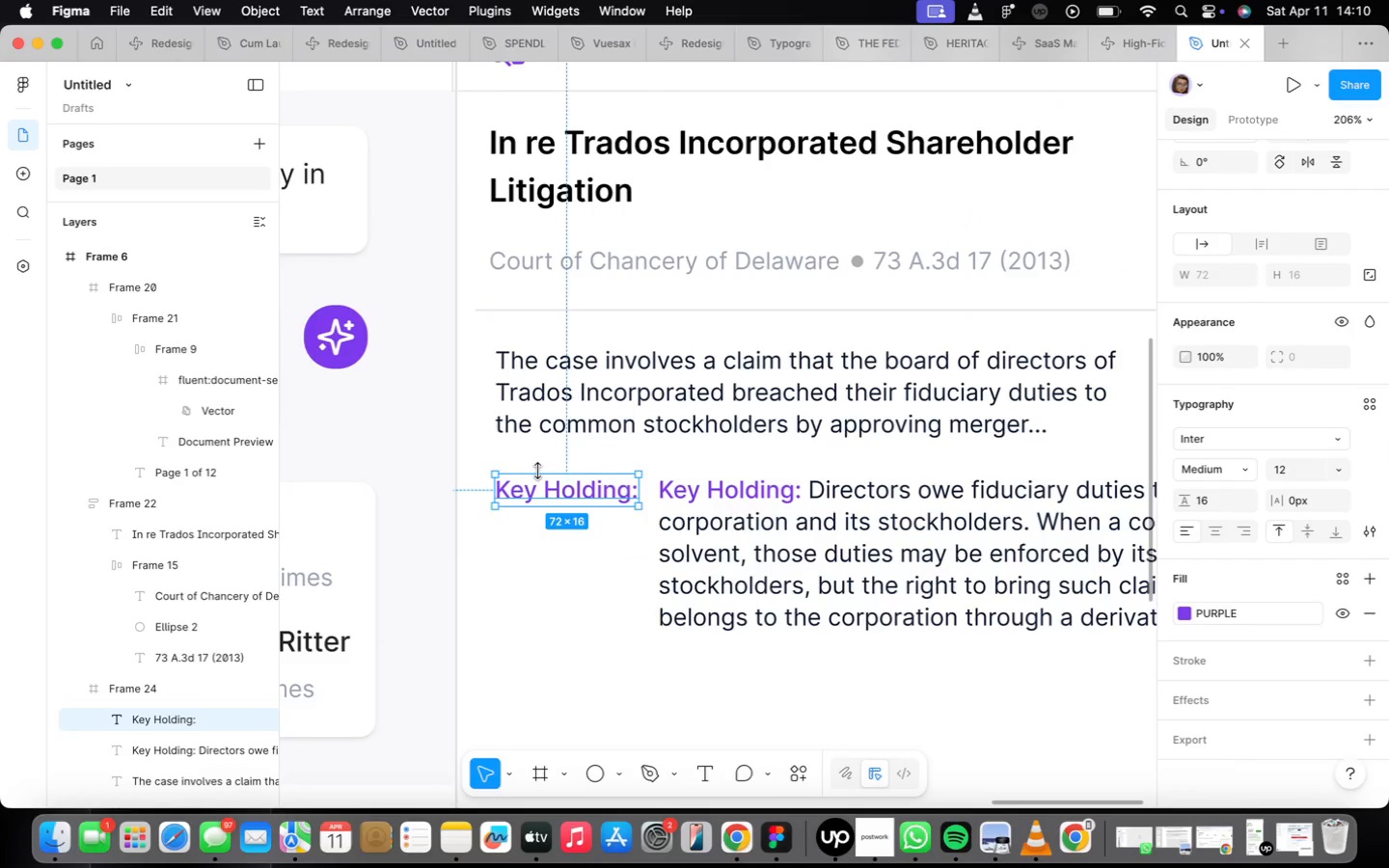 
key(Backspace)
 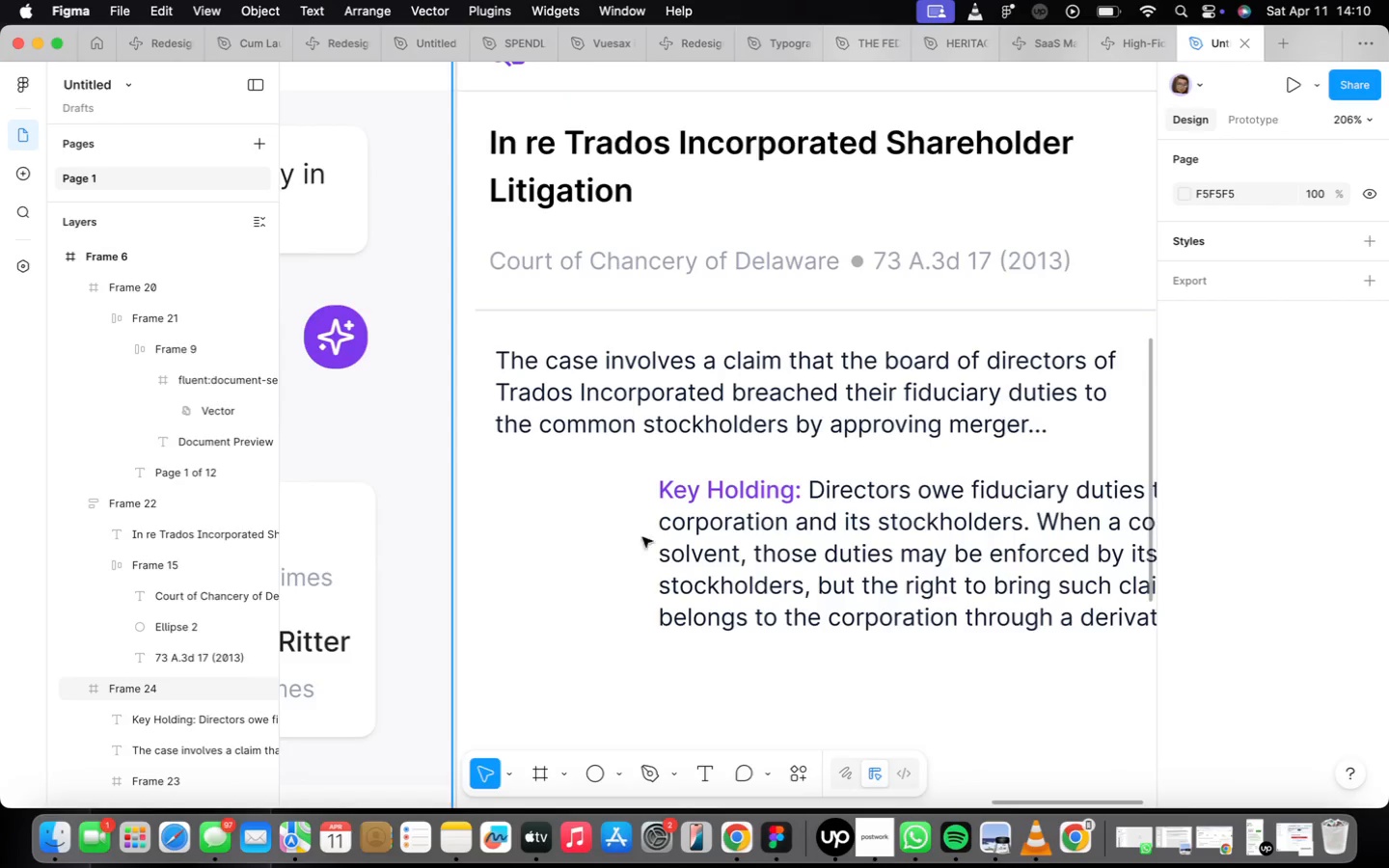 
scroll: coordinate [702, 506], scroll_direction: down, amount: 9.0
 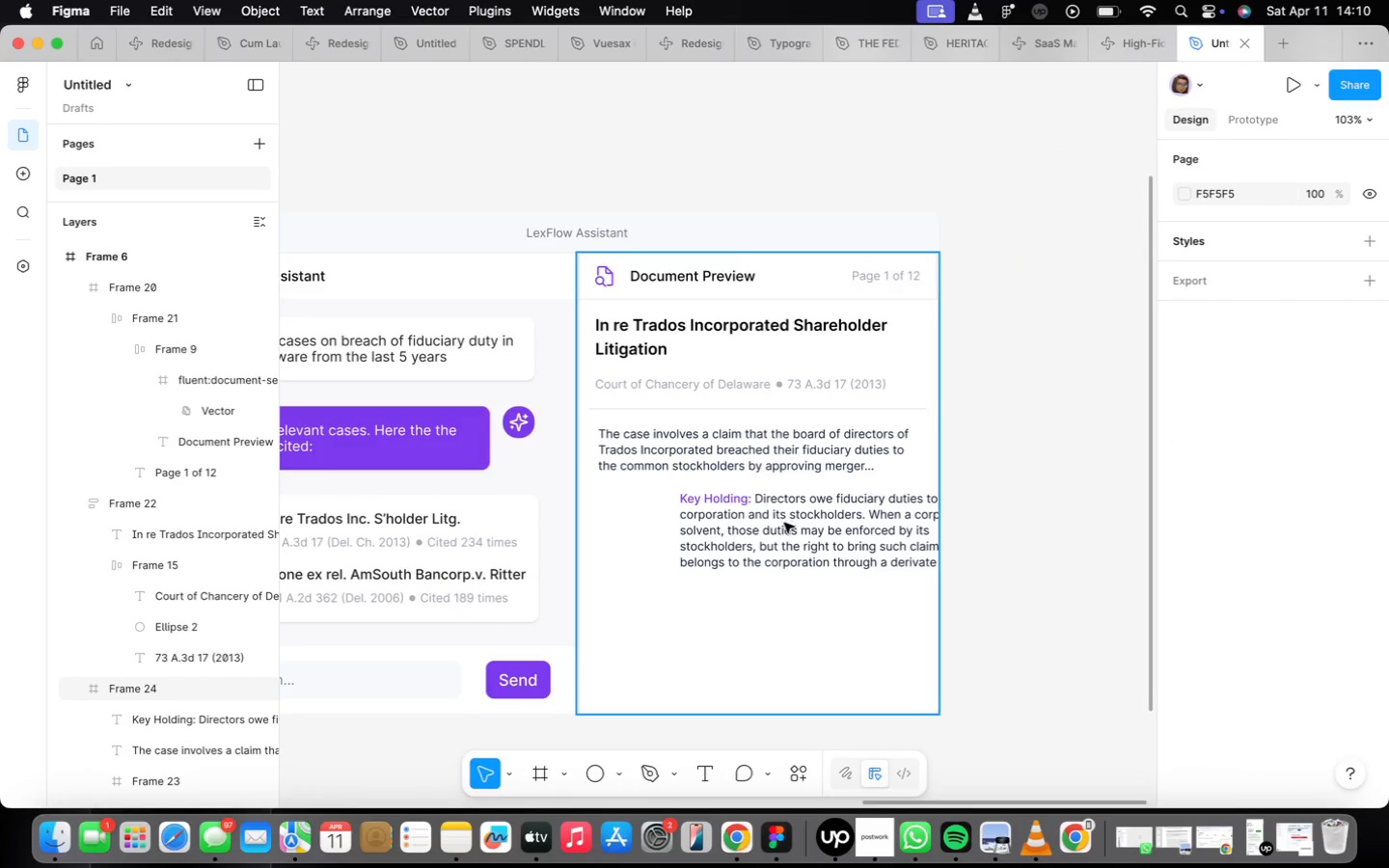 
double_click([784, 524])
 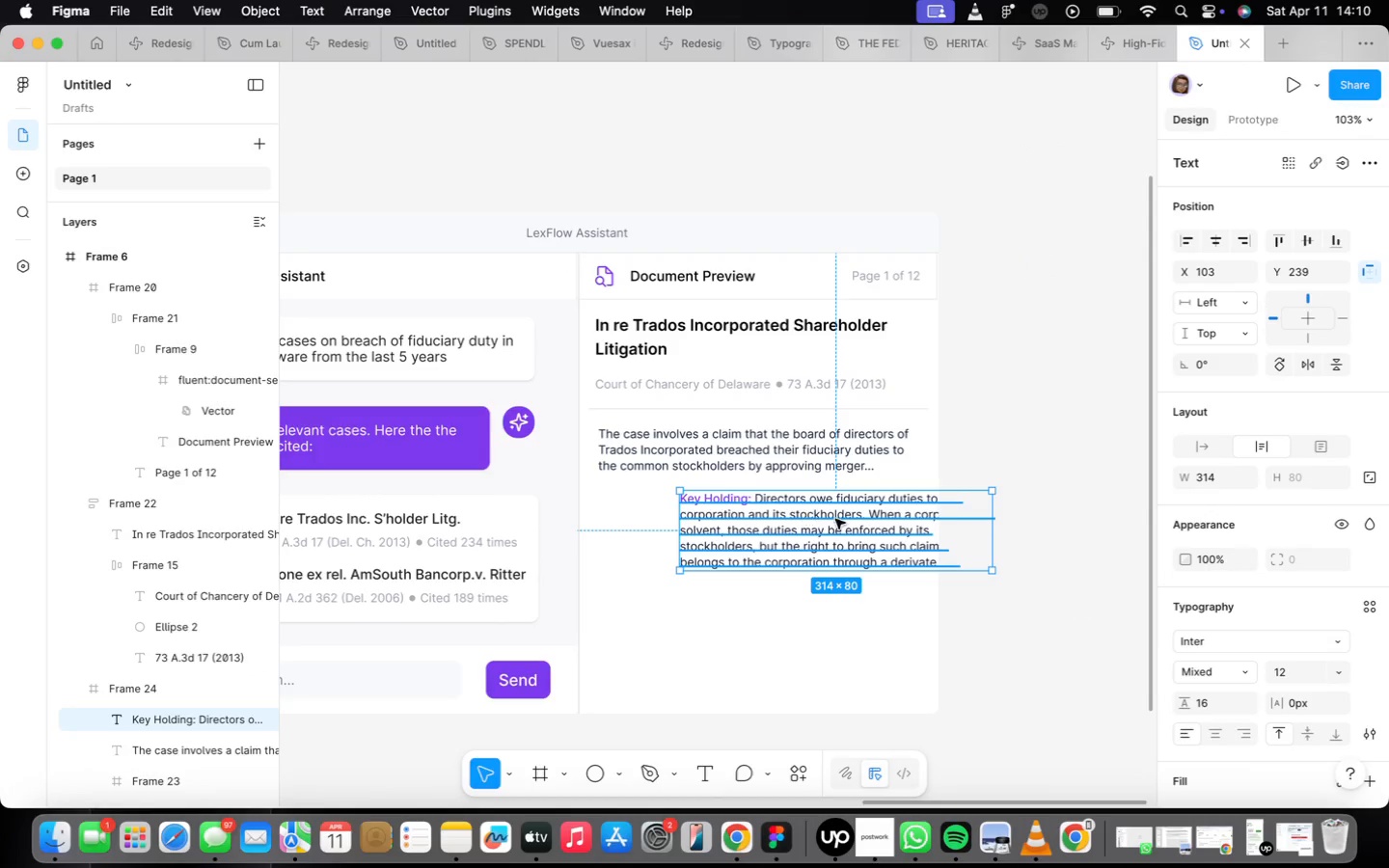 
left_click_drag(start_coordinate=[837, 522], to_coordinate=[759, 519])
 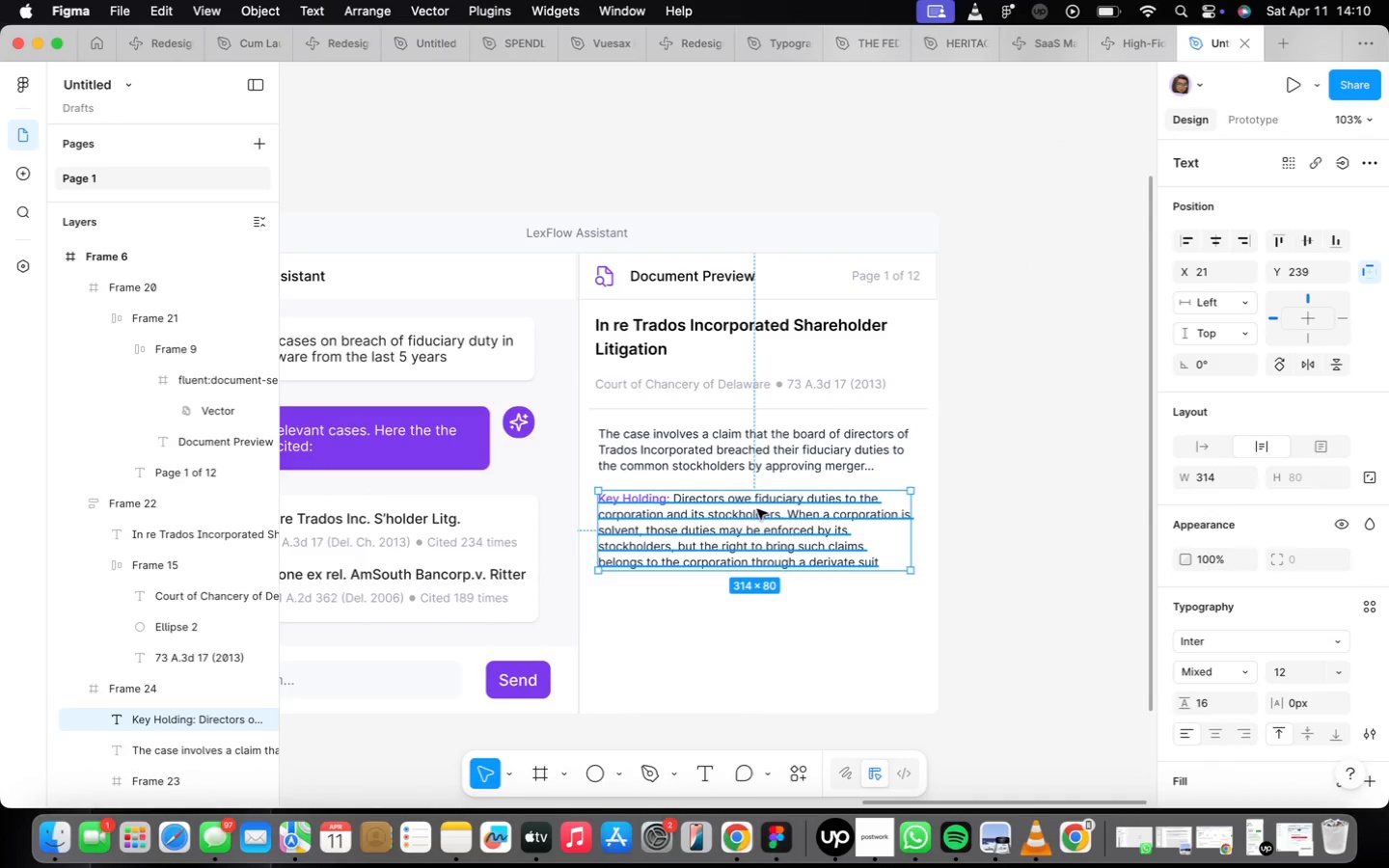 
scroll: coordinate [762, 508], scroll_direction: up, amount: 3.0
 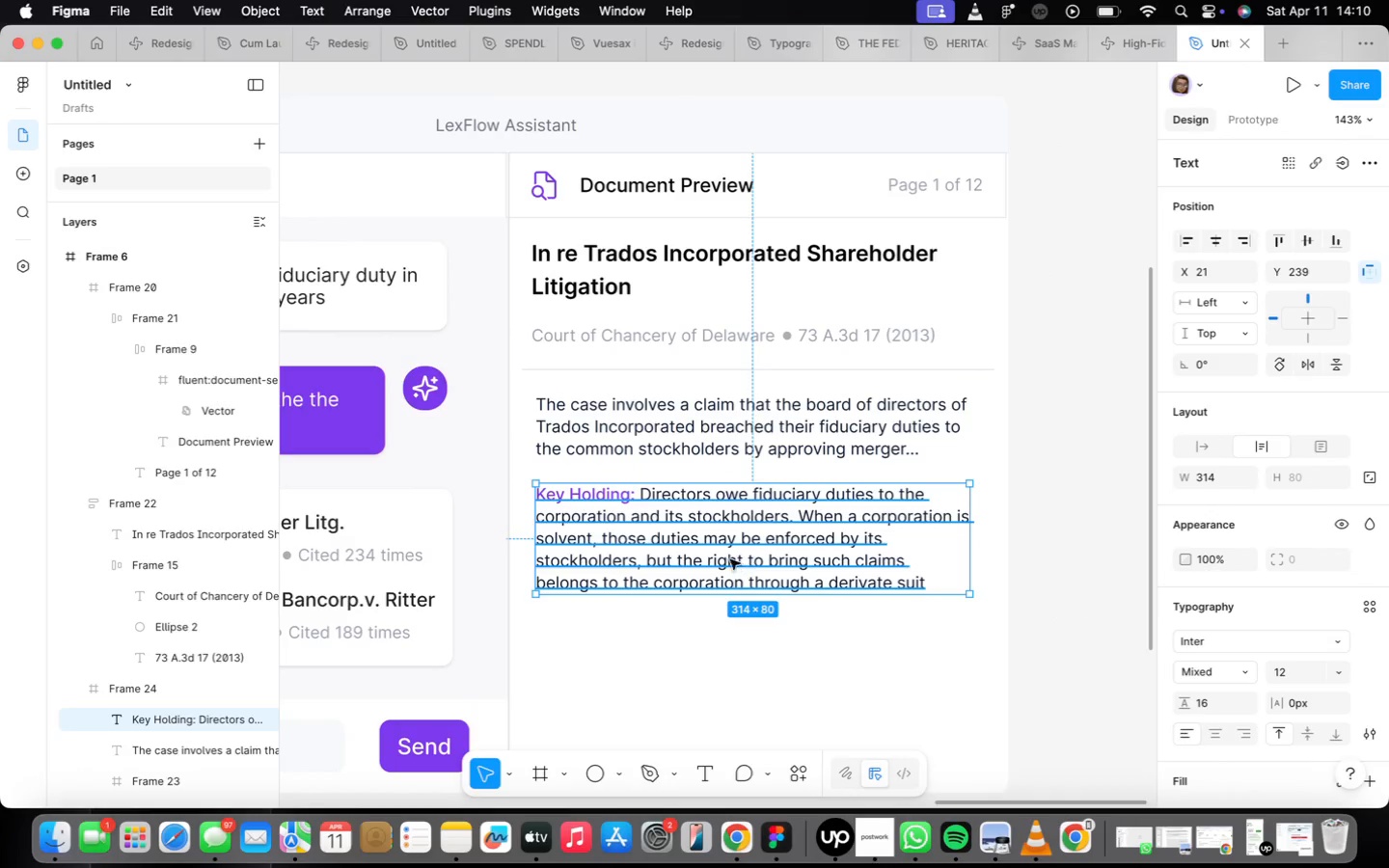 
key(Shift+ShiftLeft)
 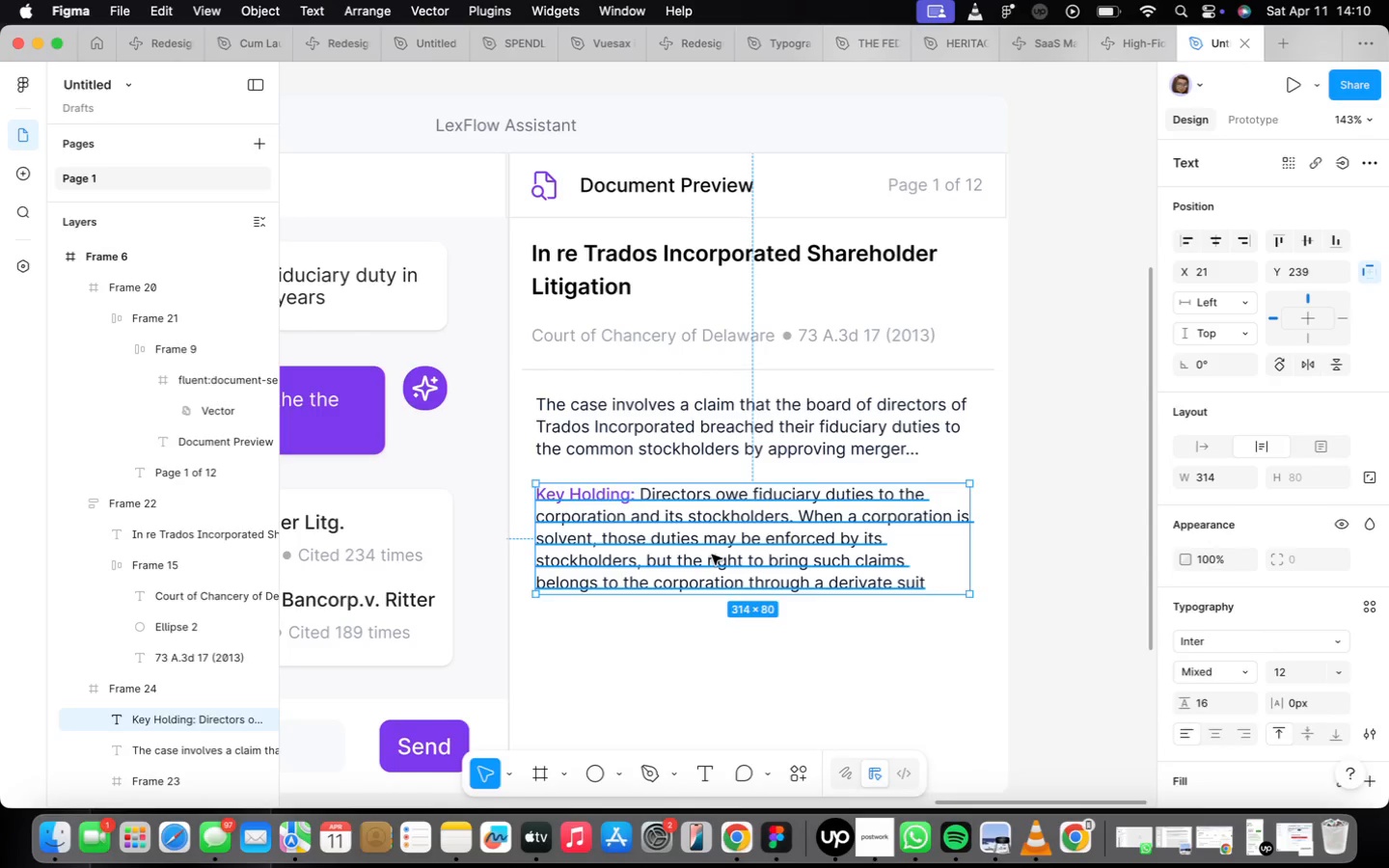 
key(Shift+A)
 